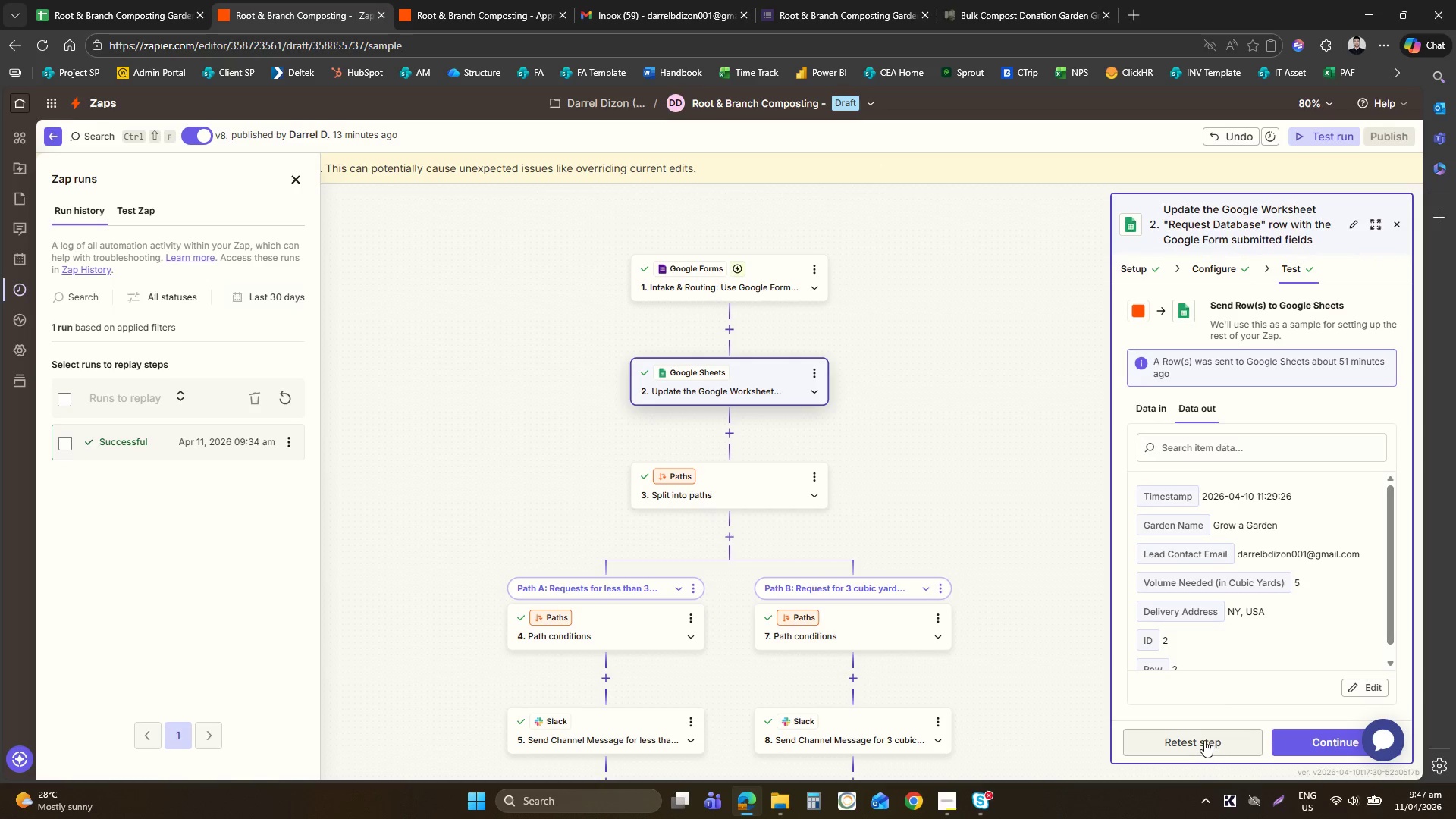 
left_click([1215, 741])
 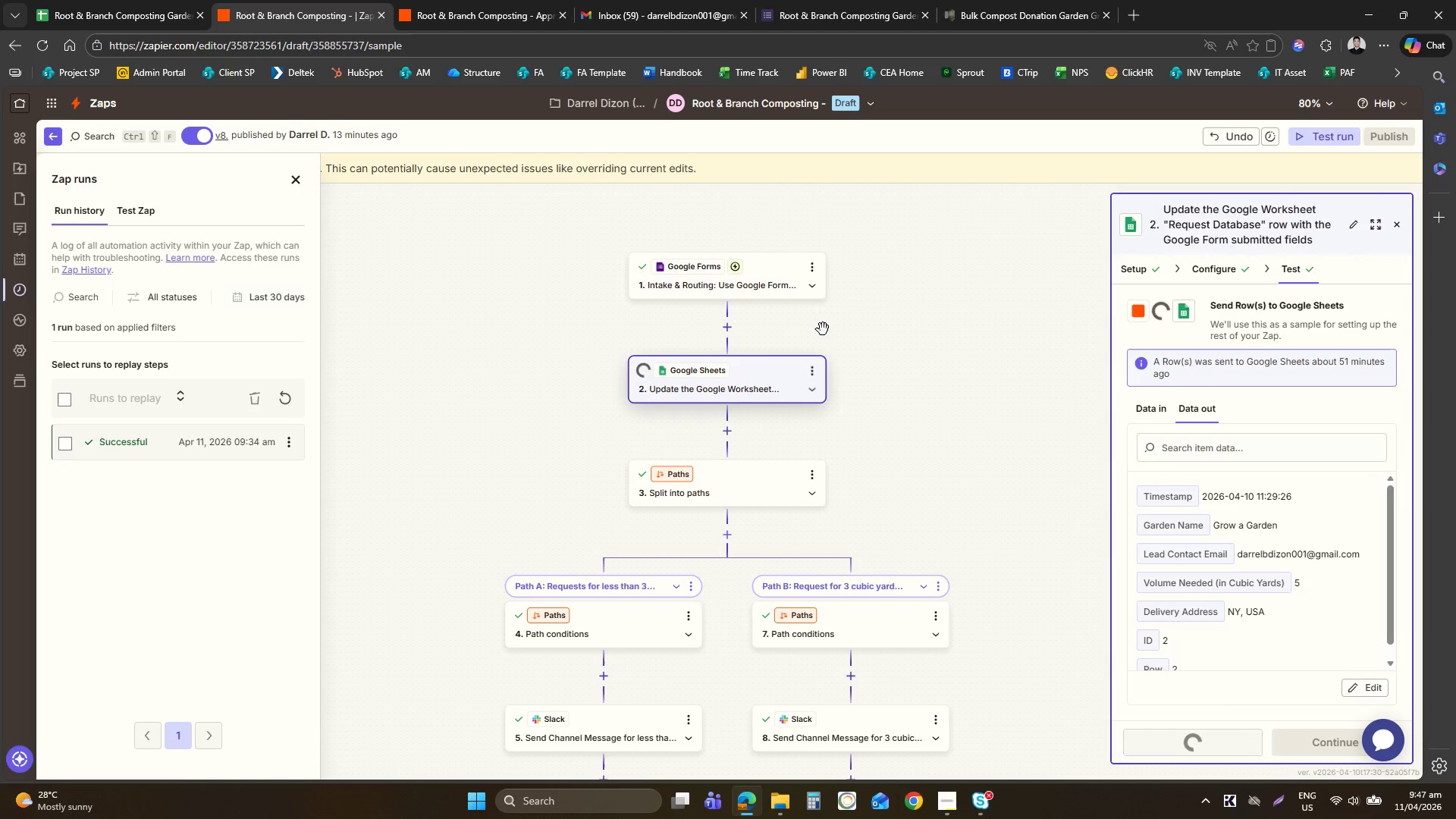 
left_click([760, 268])
 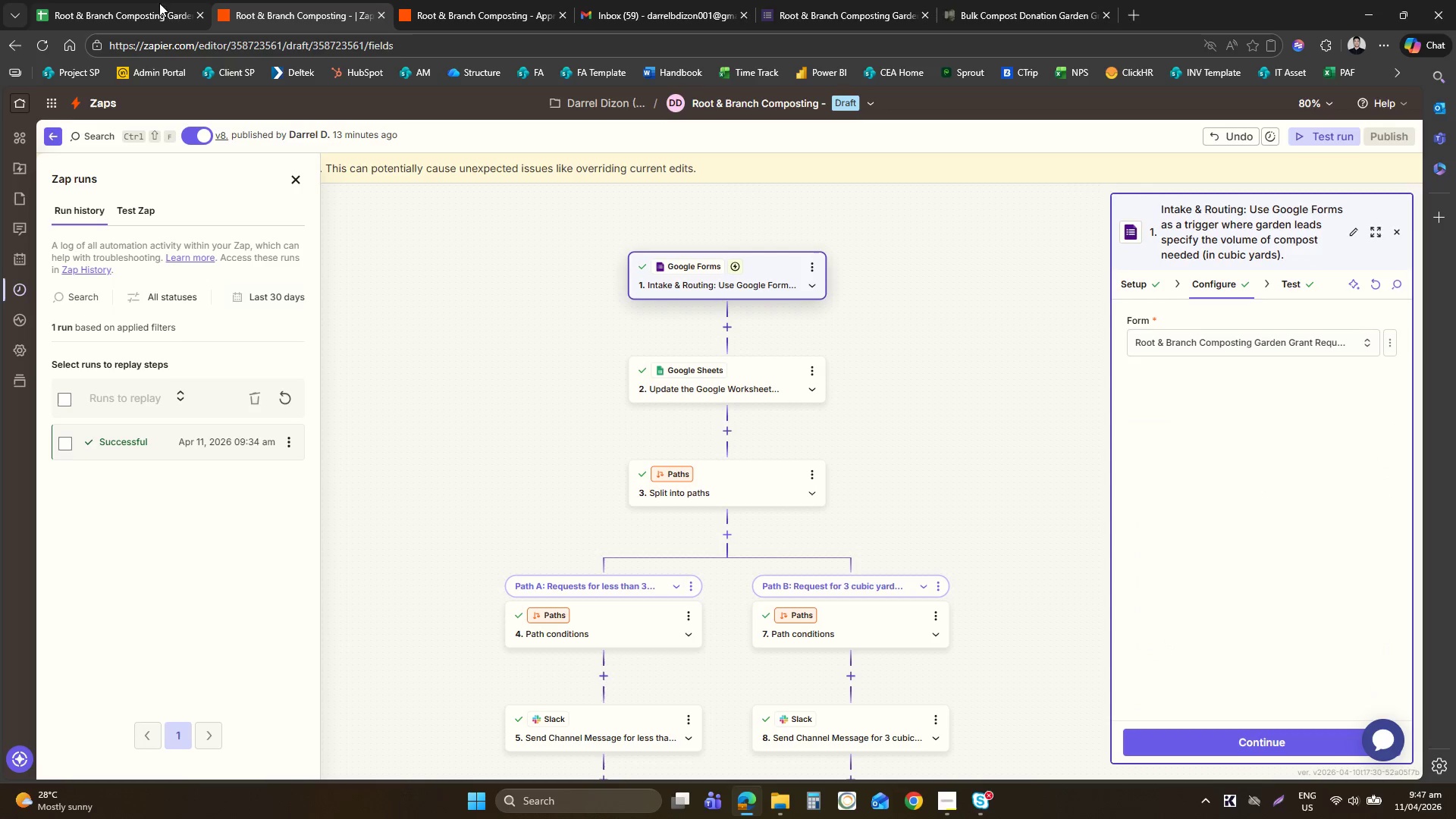 
left_click([155, 0])
 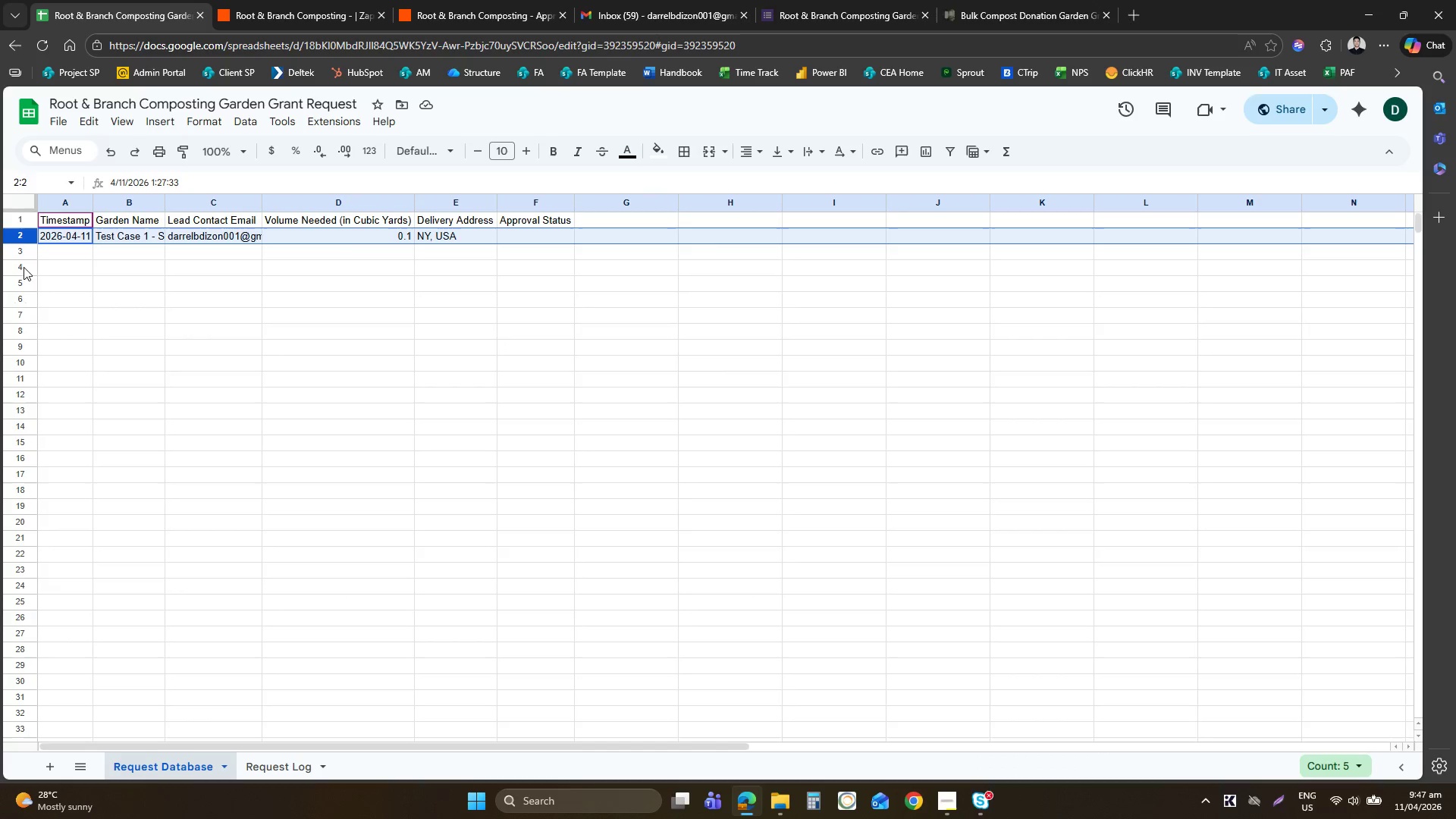 
left_click([312, 0])
 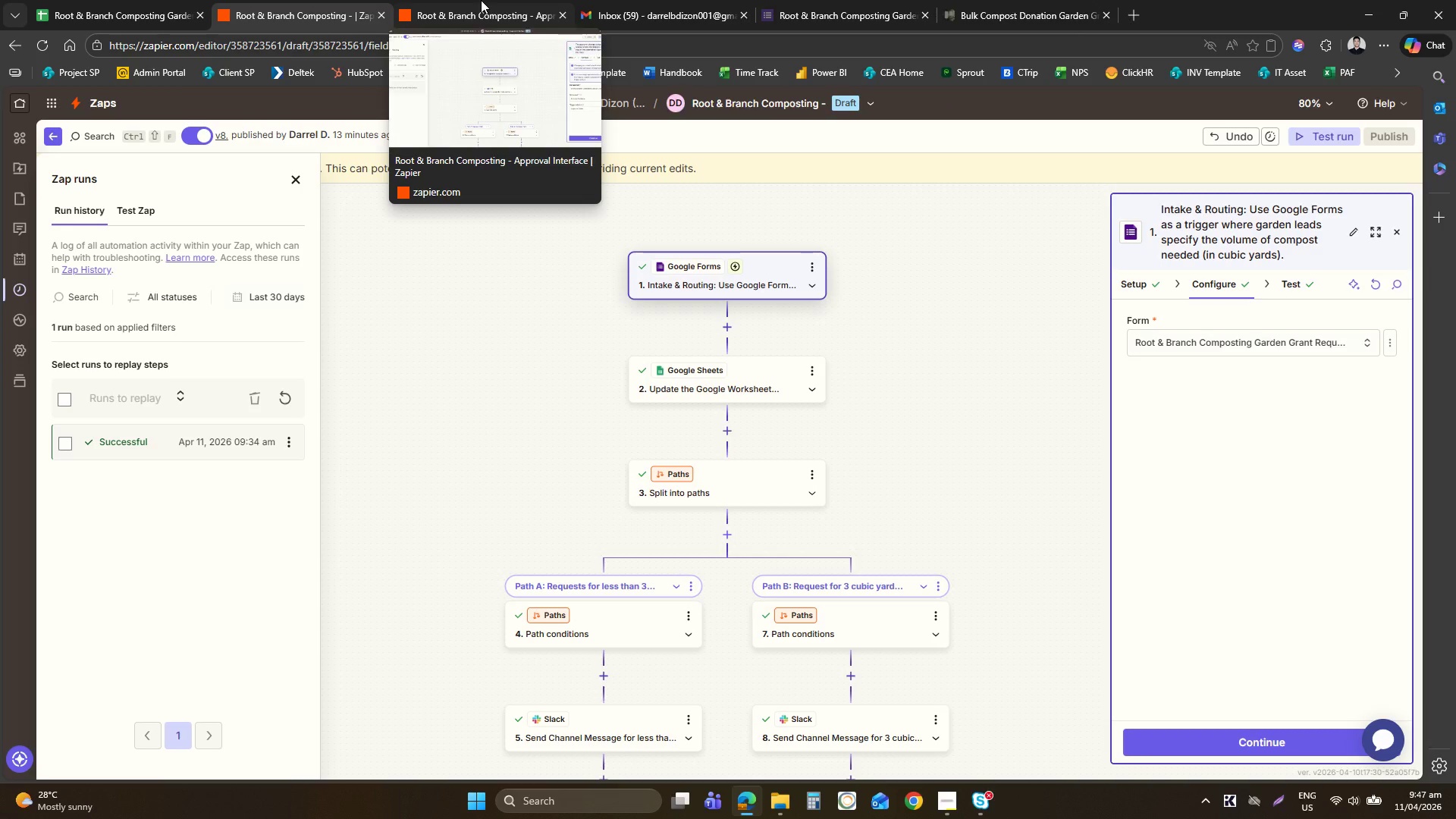 
left_click([481, 0])
 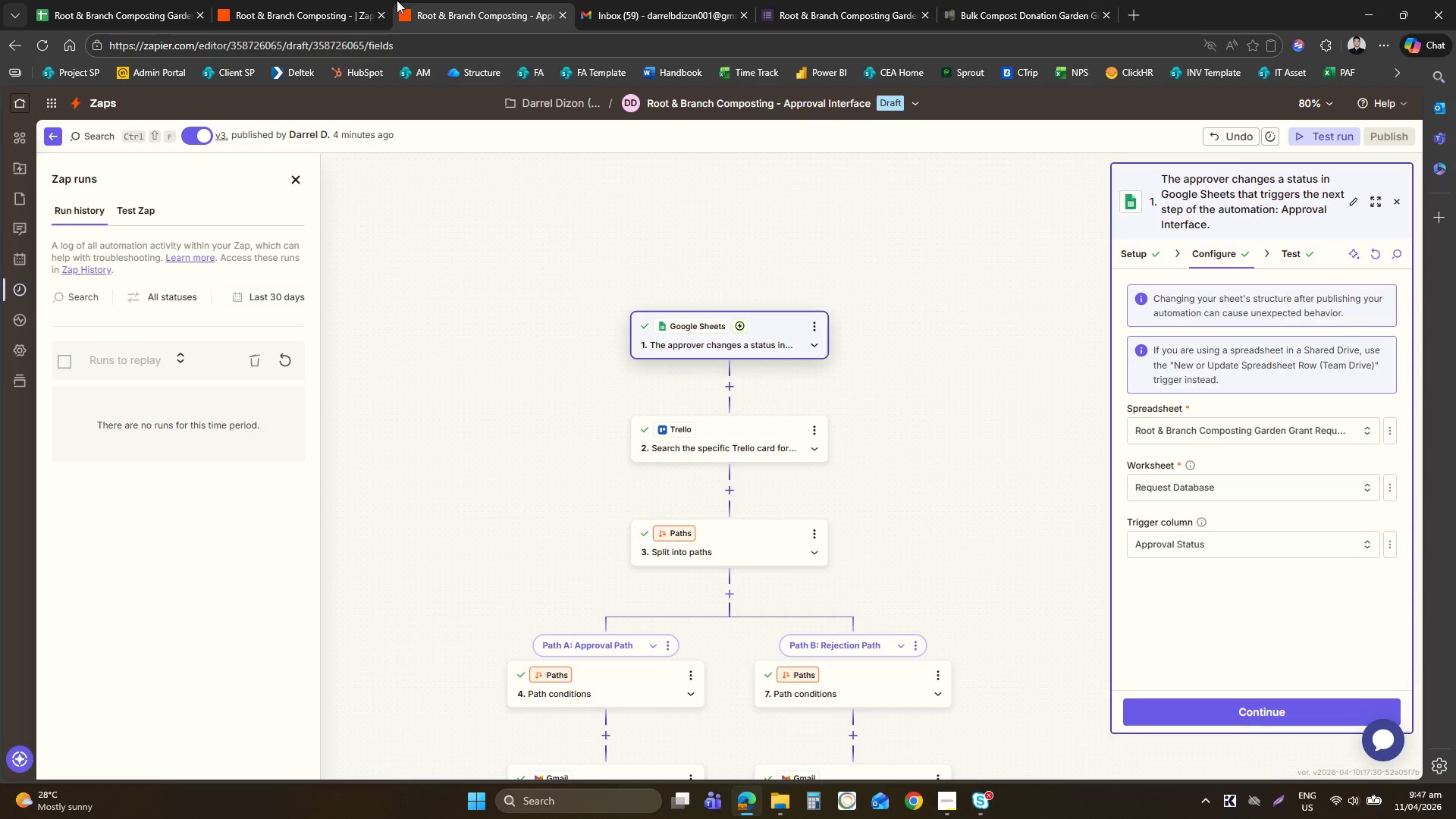 
left_click([356, 0])
 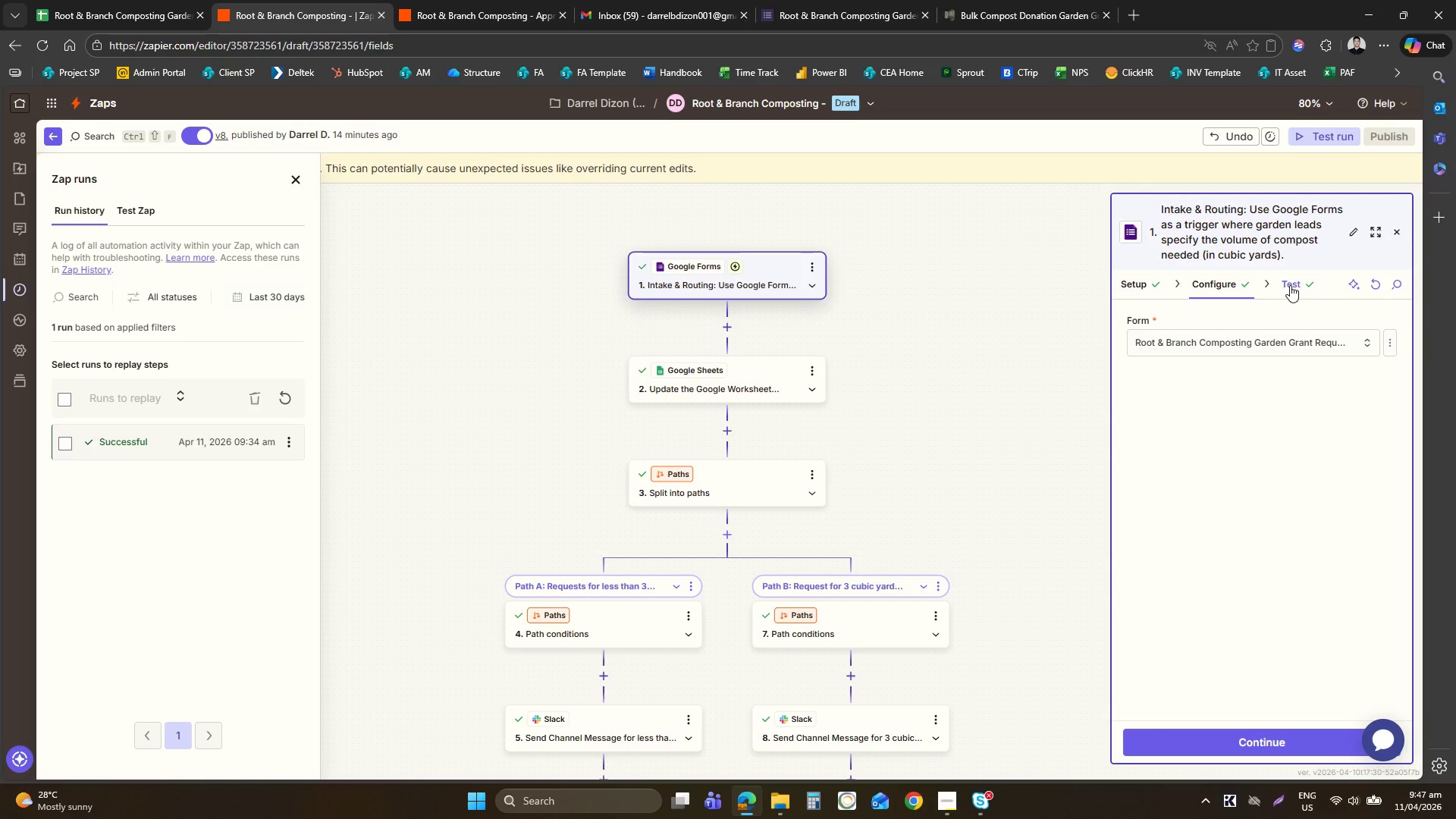 
wait(6.01)
 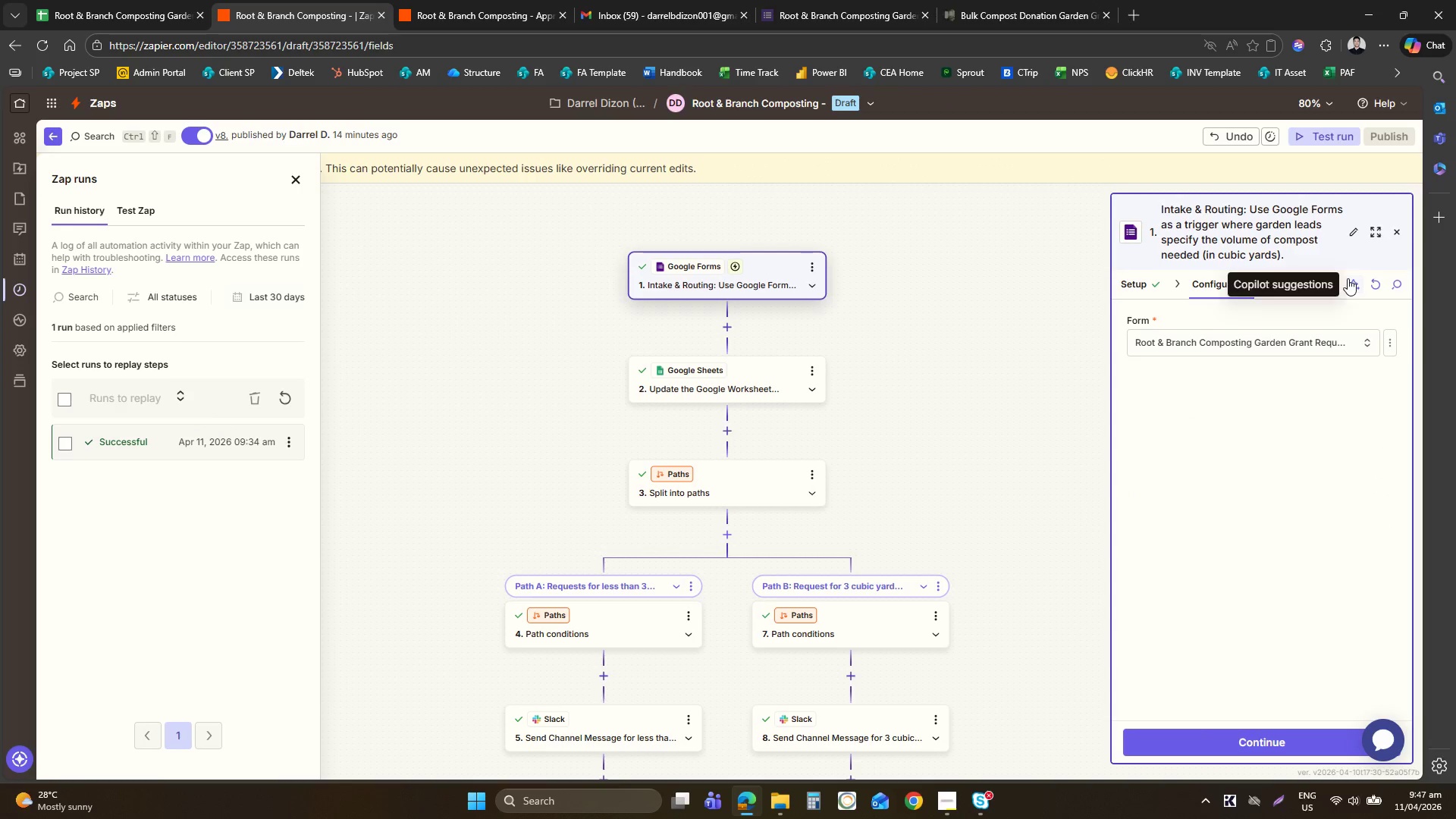 
left_click([1294, 282])
 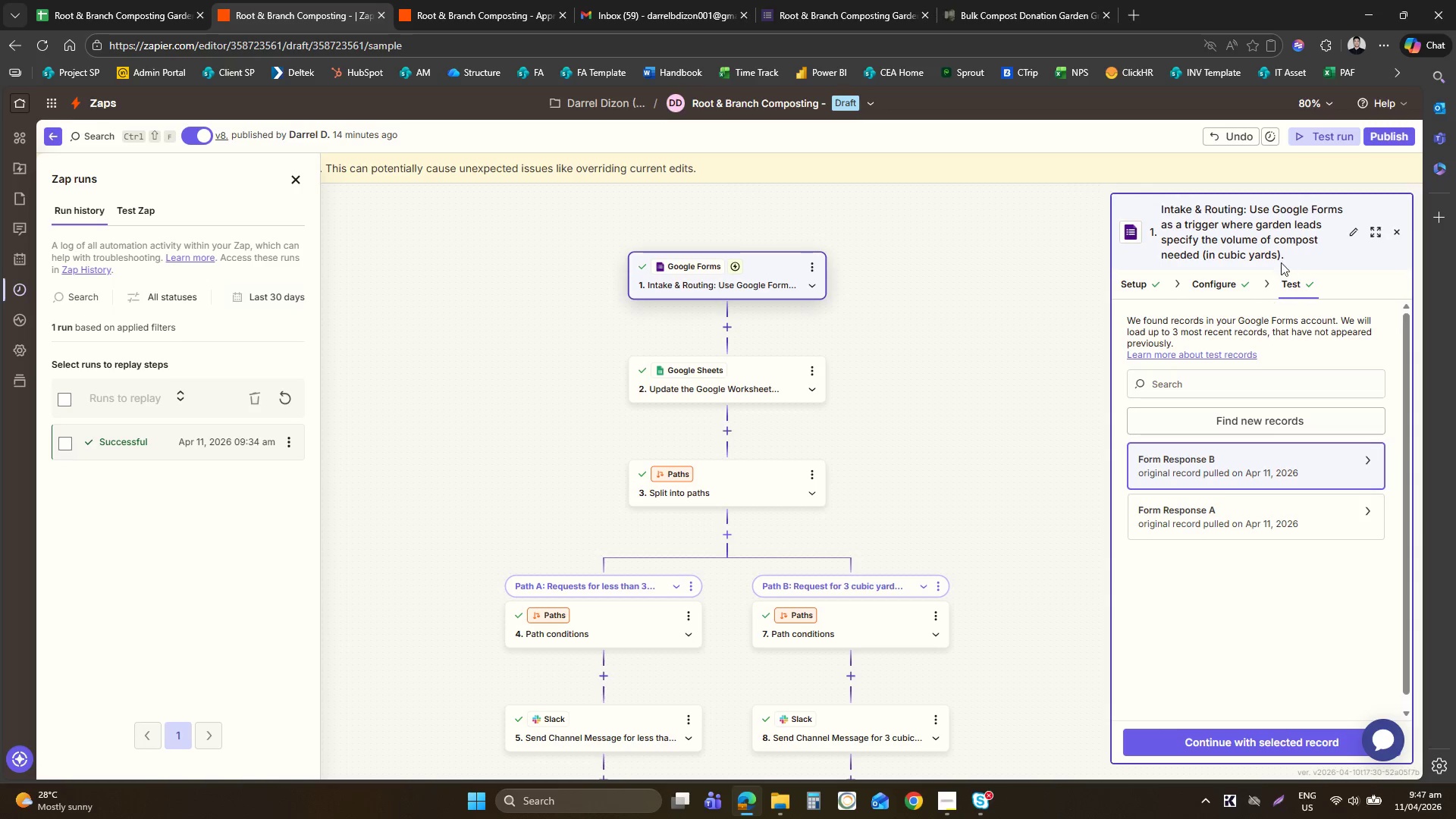 
left_click([1241, 419])
 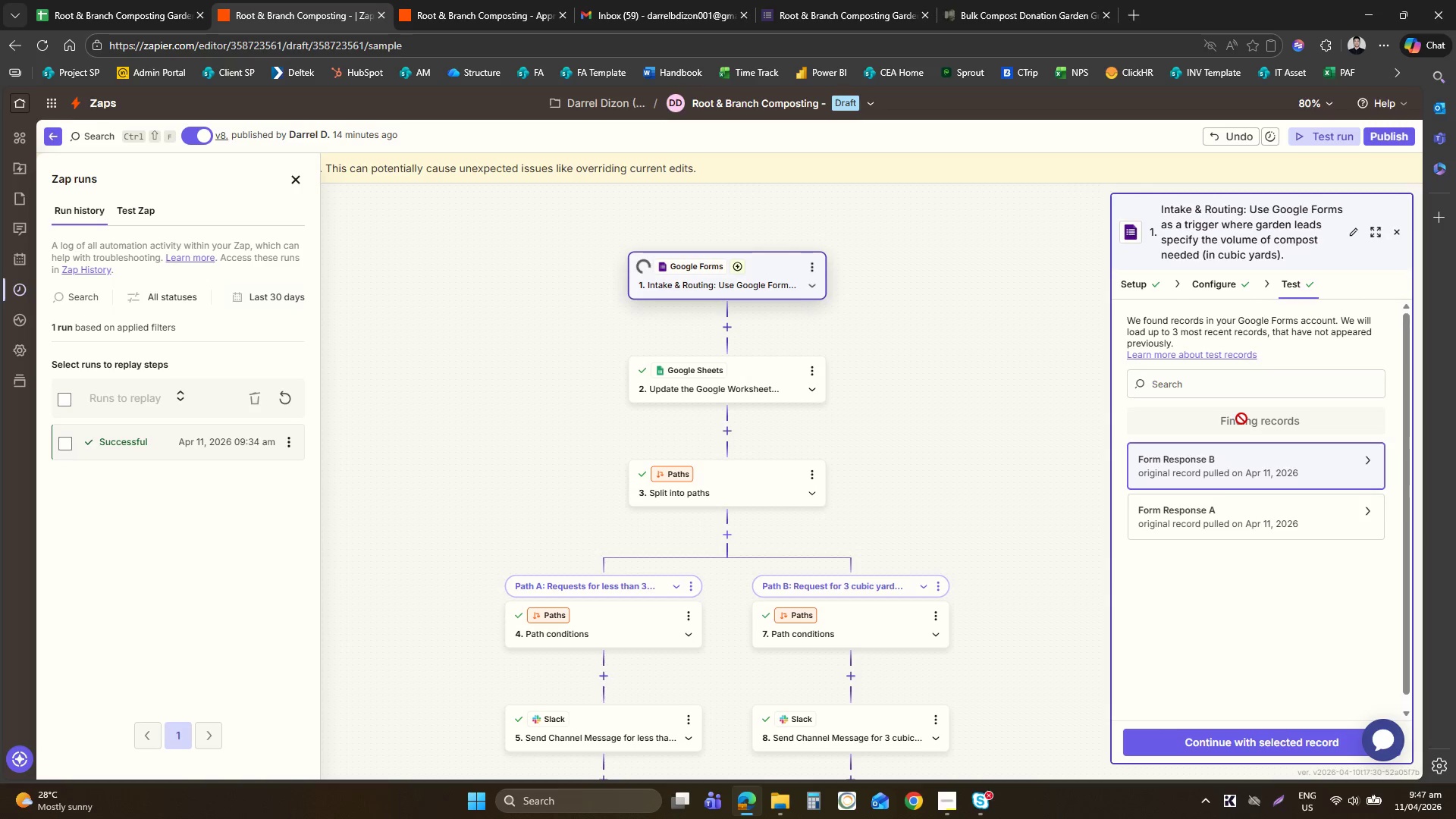 
left_click([1215, 458])
 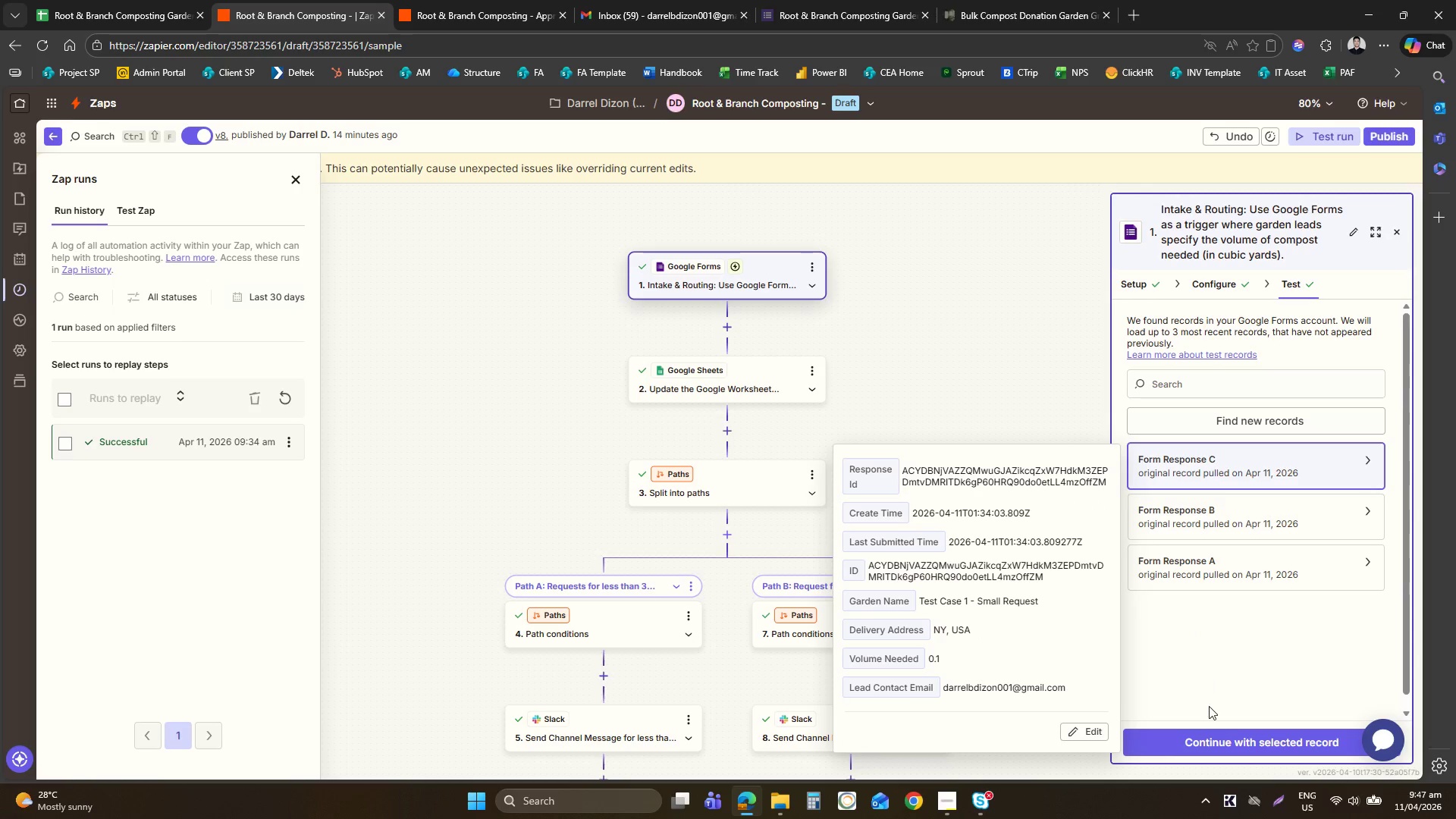 
left_click([1209, 728])
 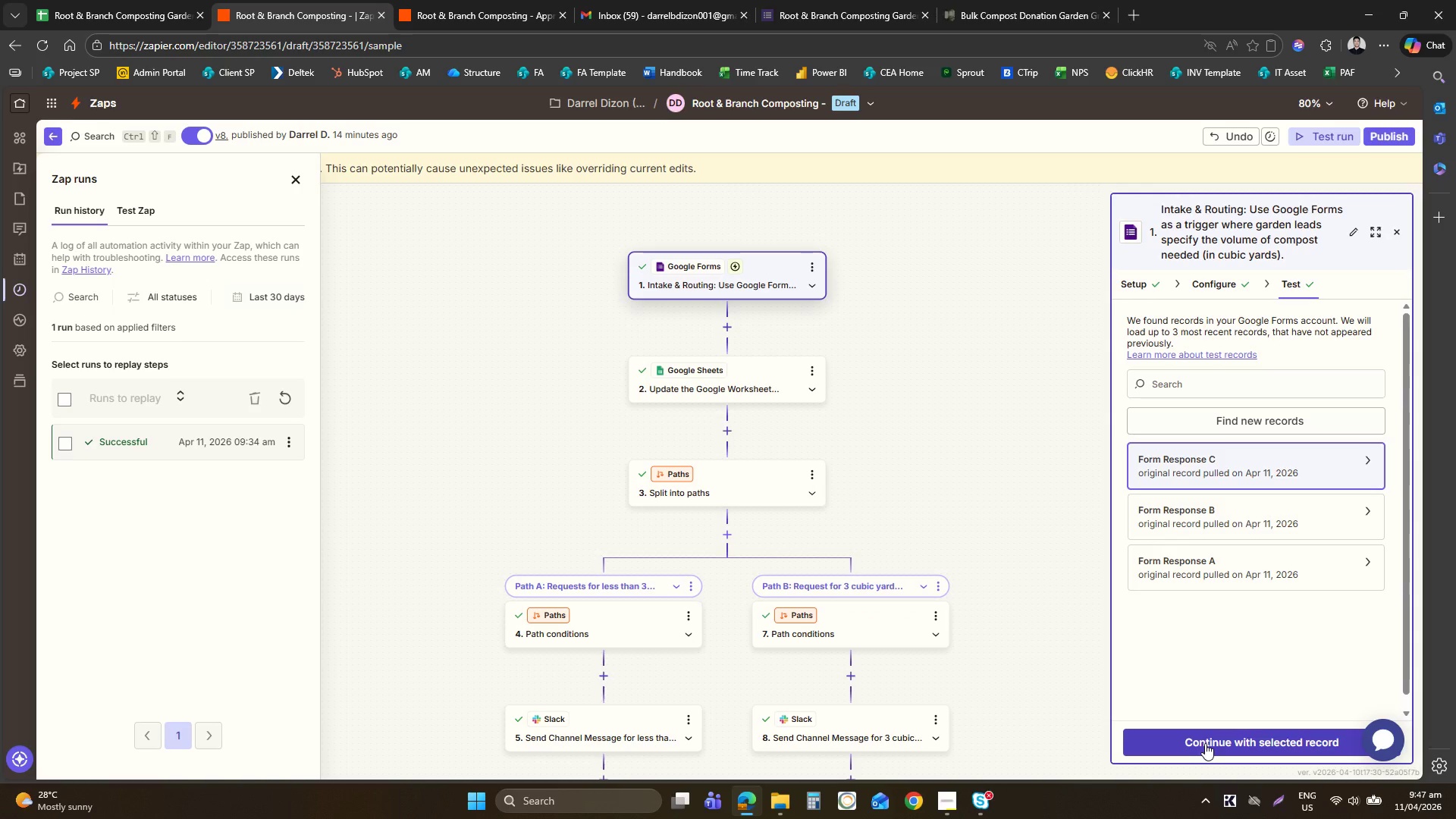 
left_click([1205, 743])
 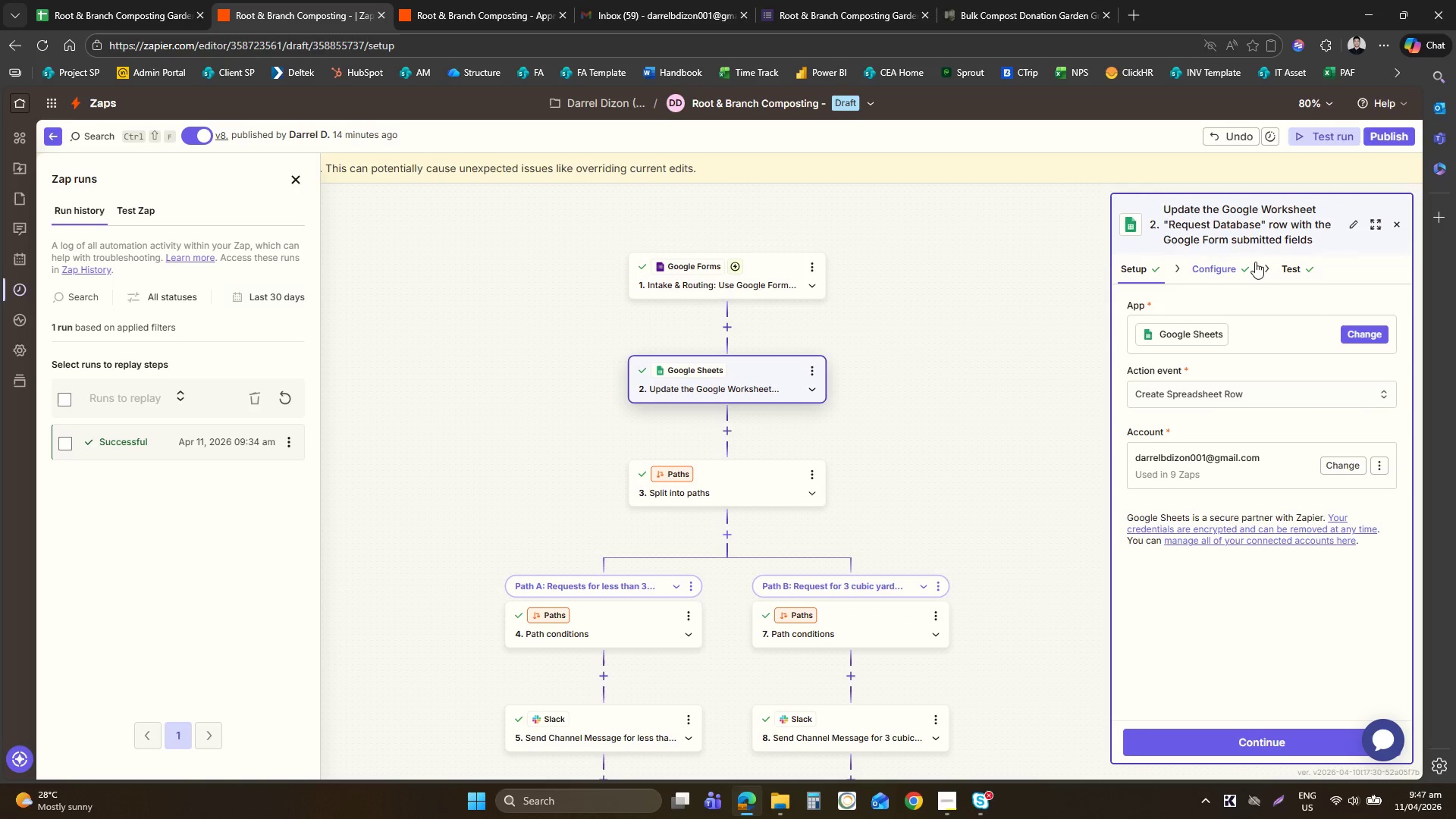 
left_click([1289, 260])
 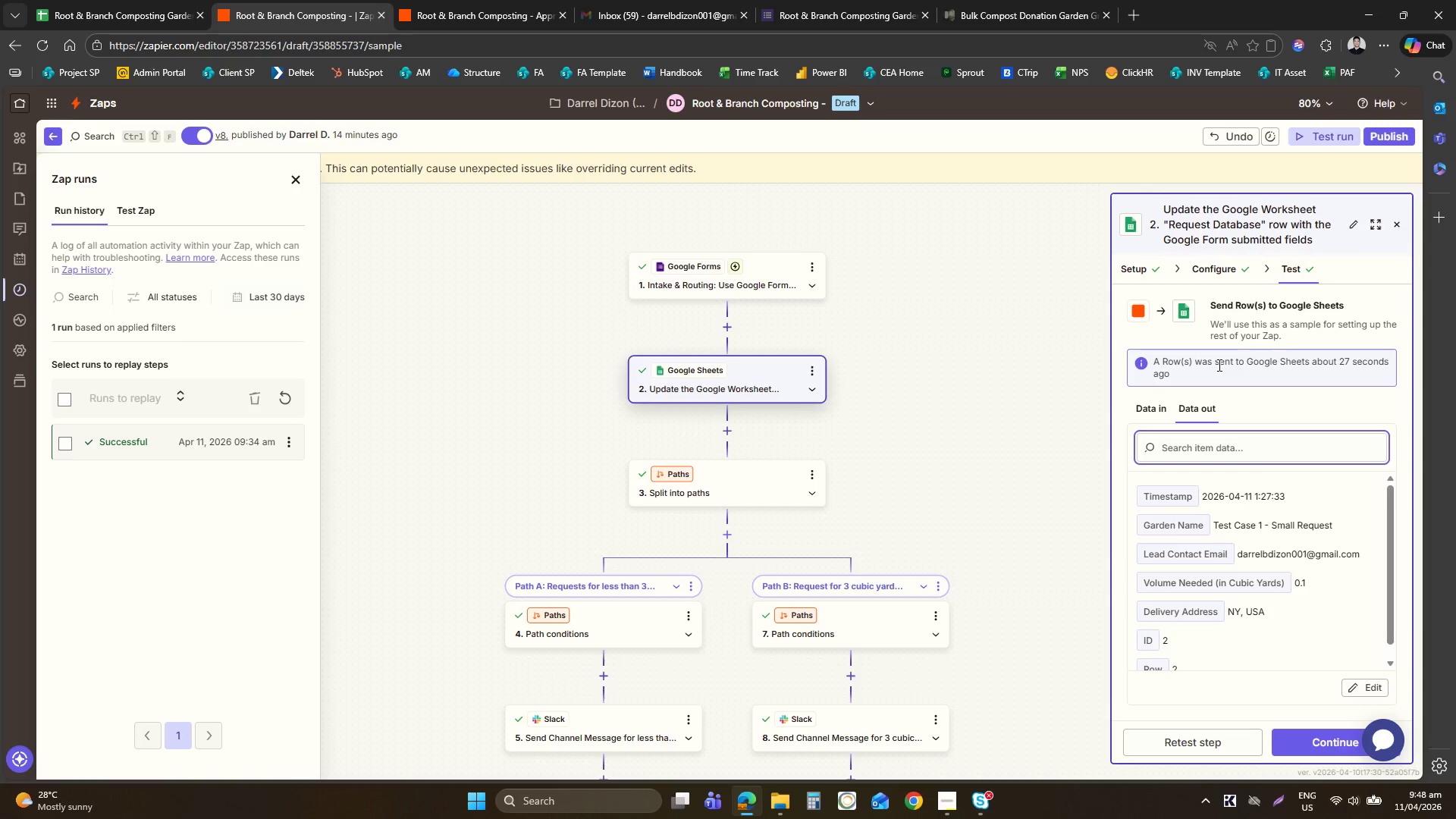 
wait(10.39)
 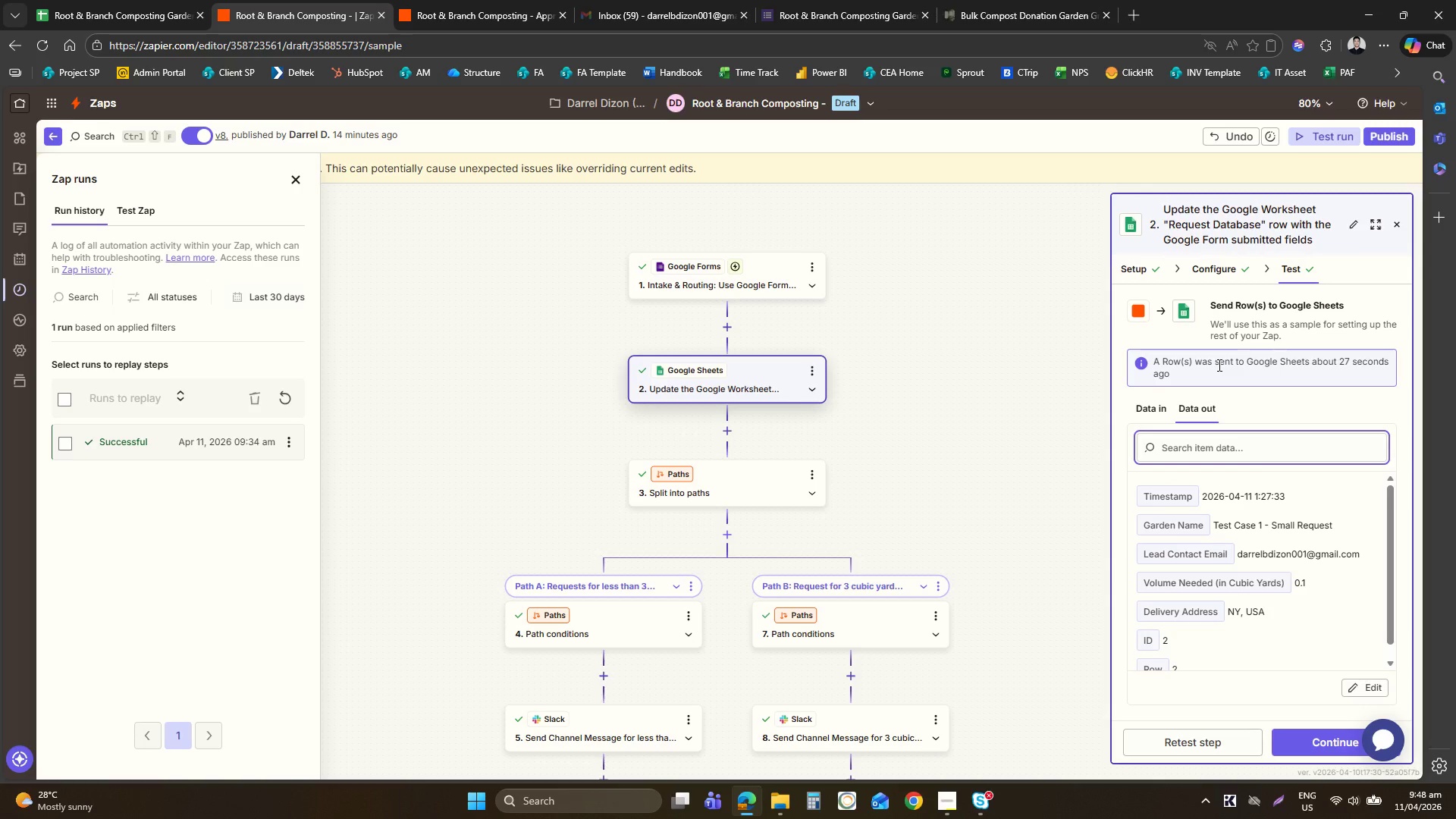 
left_click([1175, 738])
 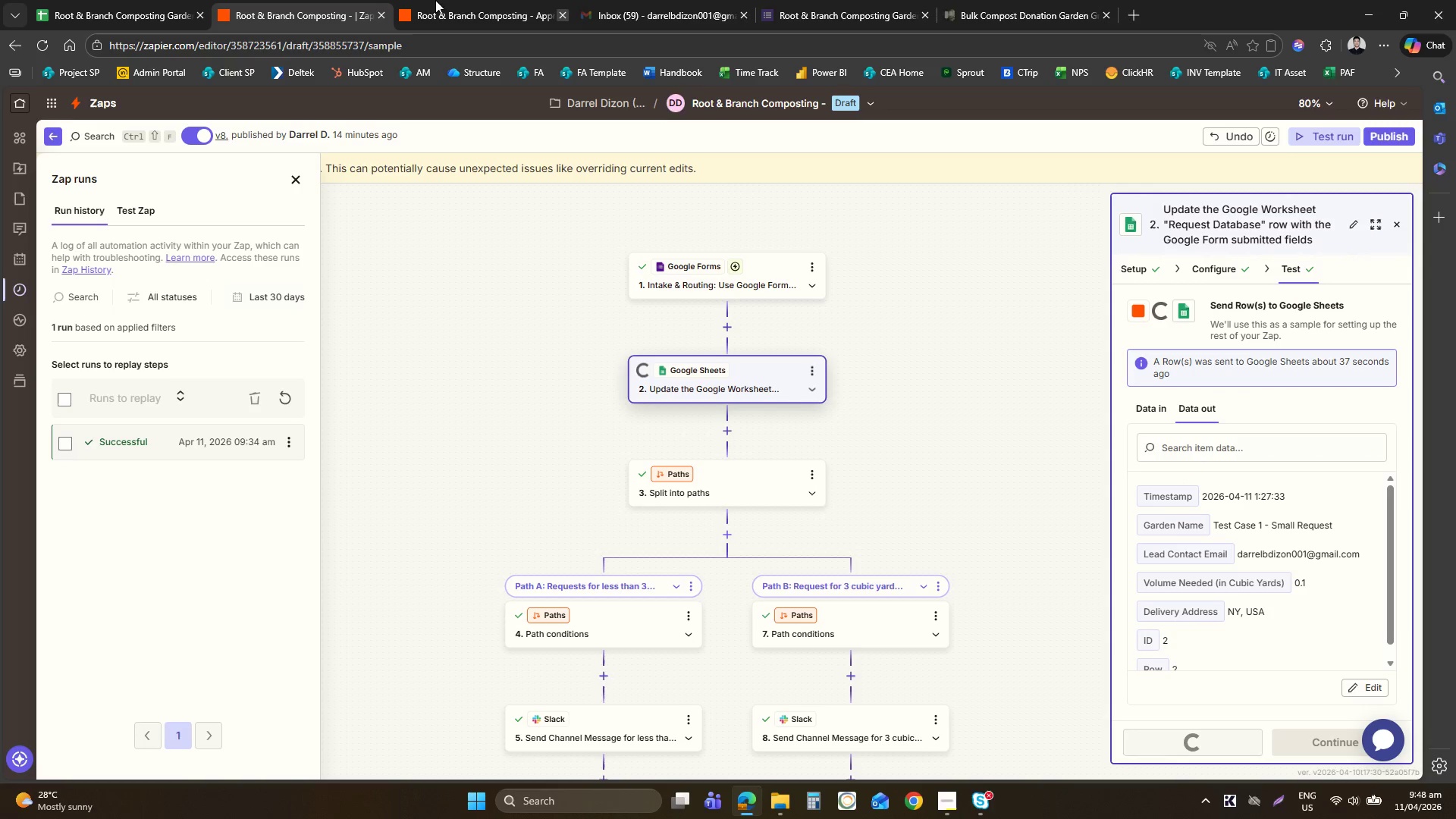 
left_click([178, 0])
 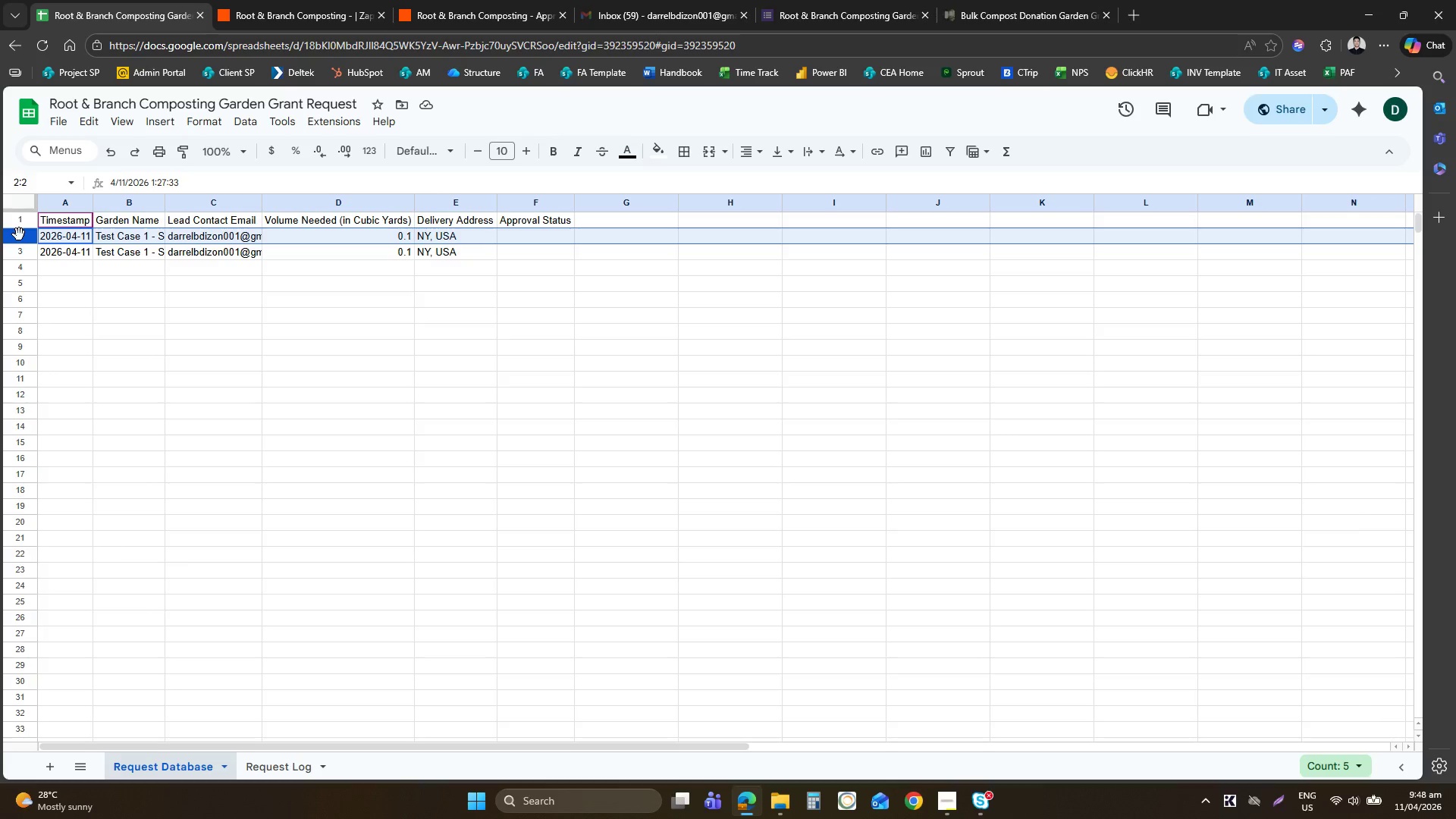 
left_click([20, 237])
 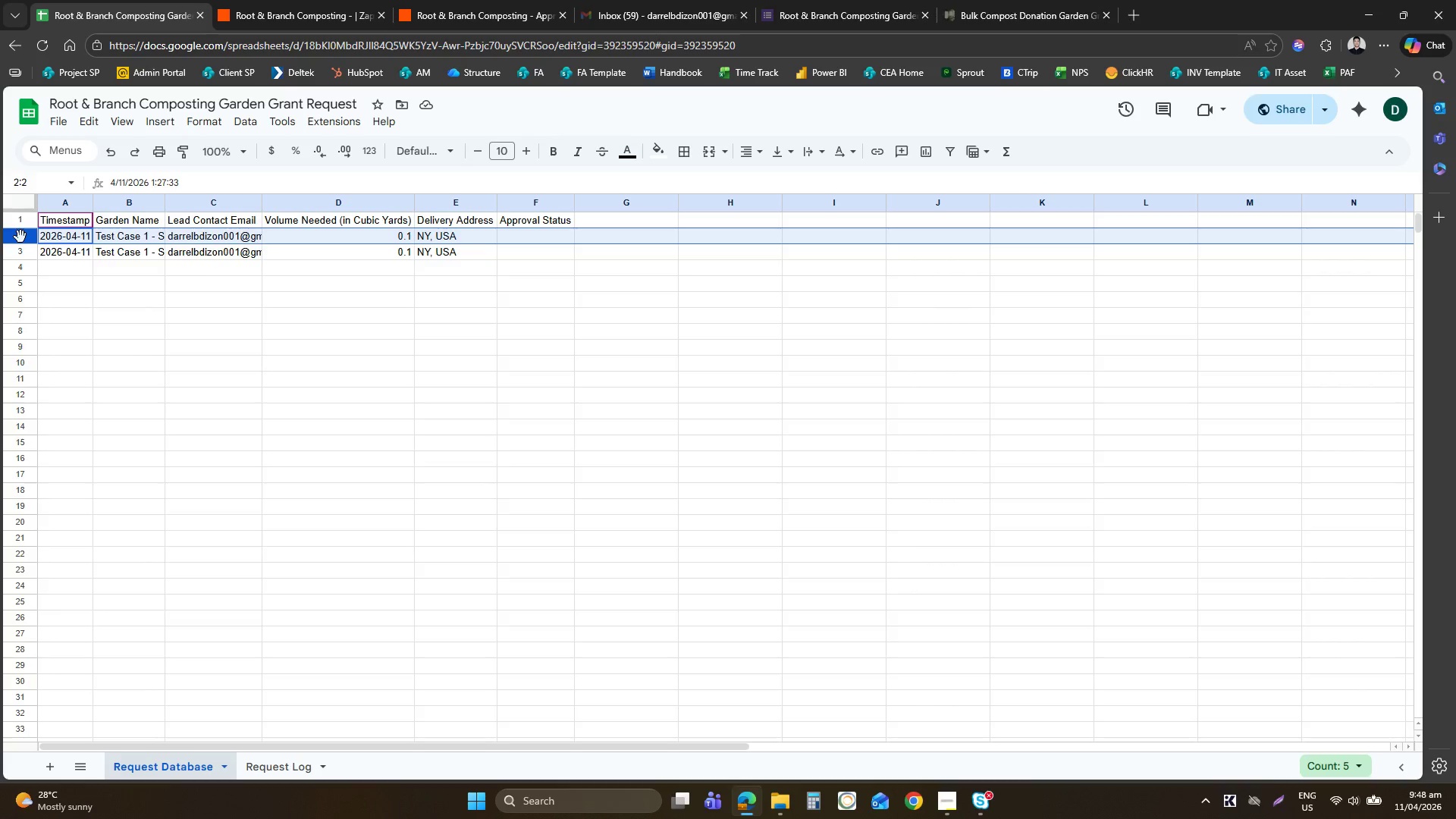 
right_click([20, 237])
 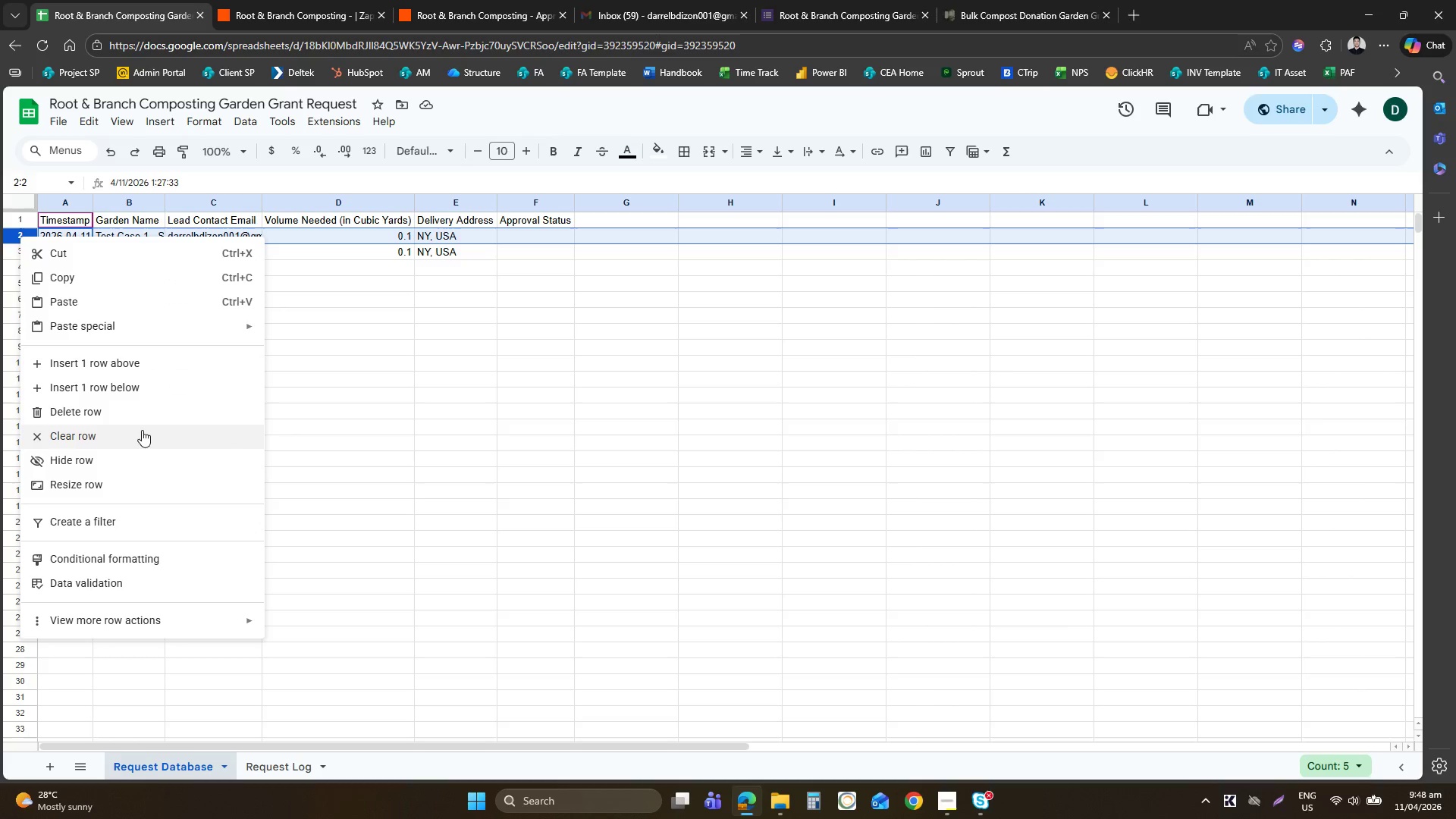 
left_click([136, 410])
 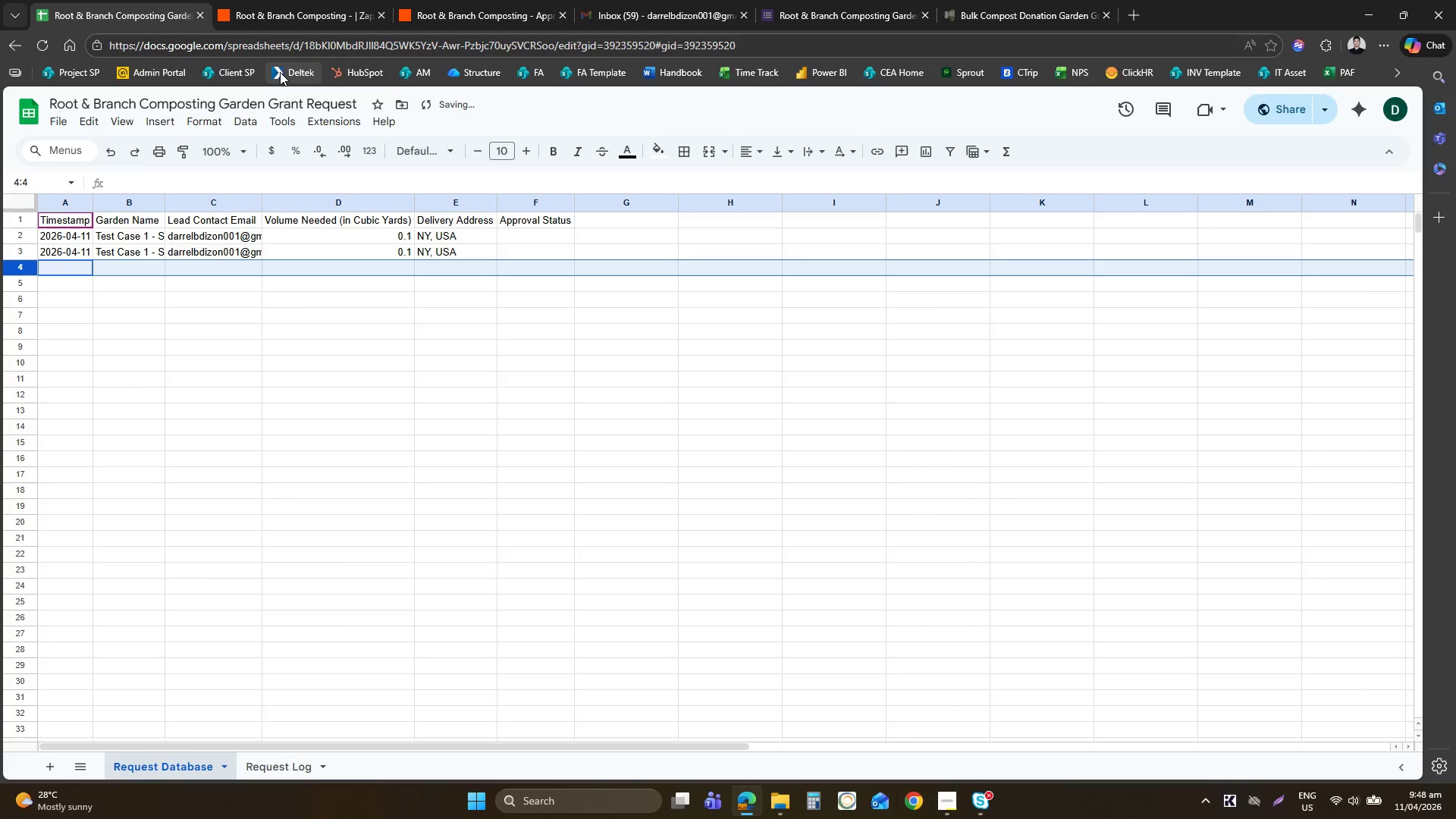 
left_click([18, 238])
 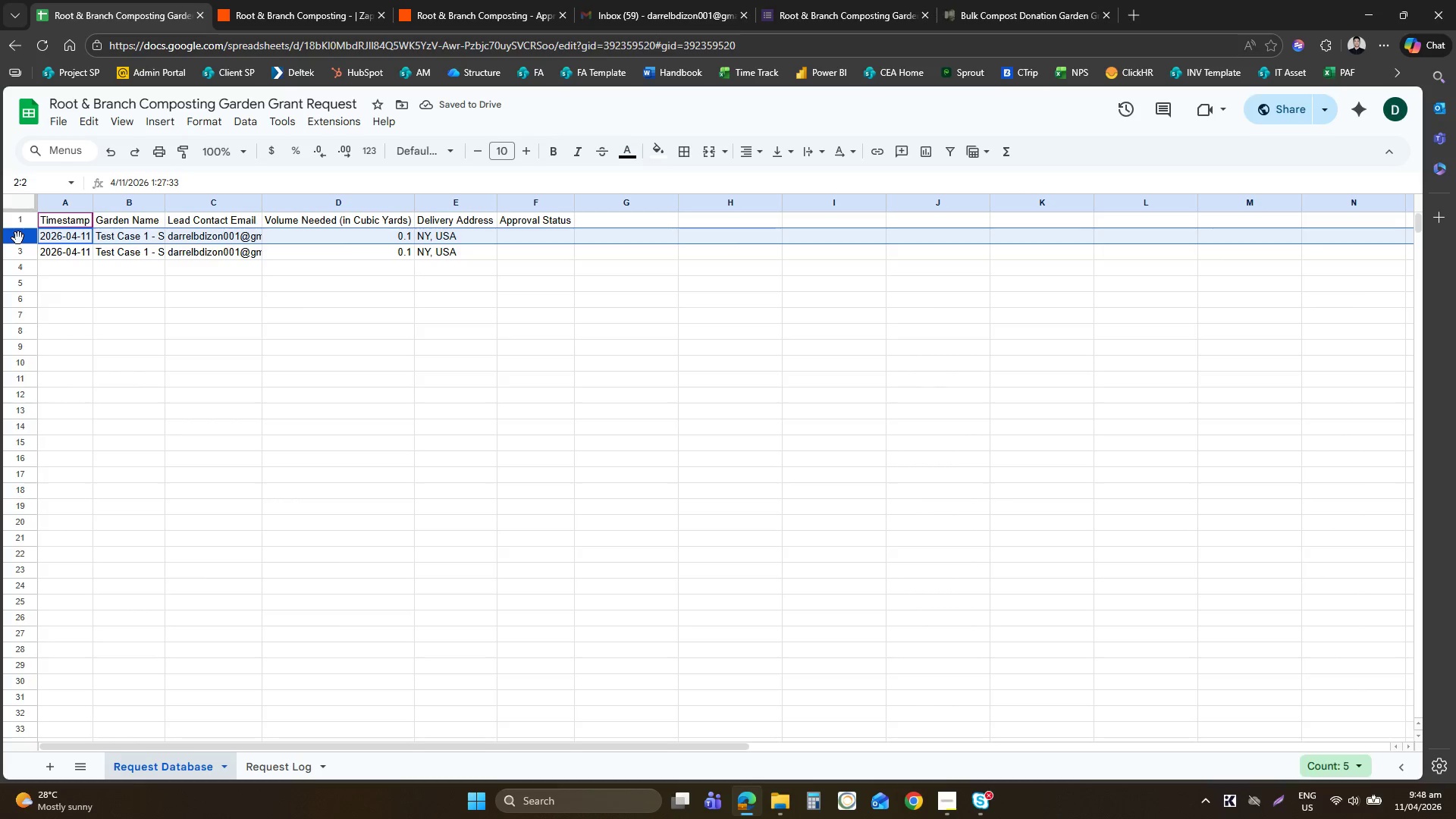 
right_click([18, 238])
 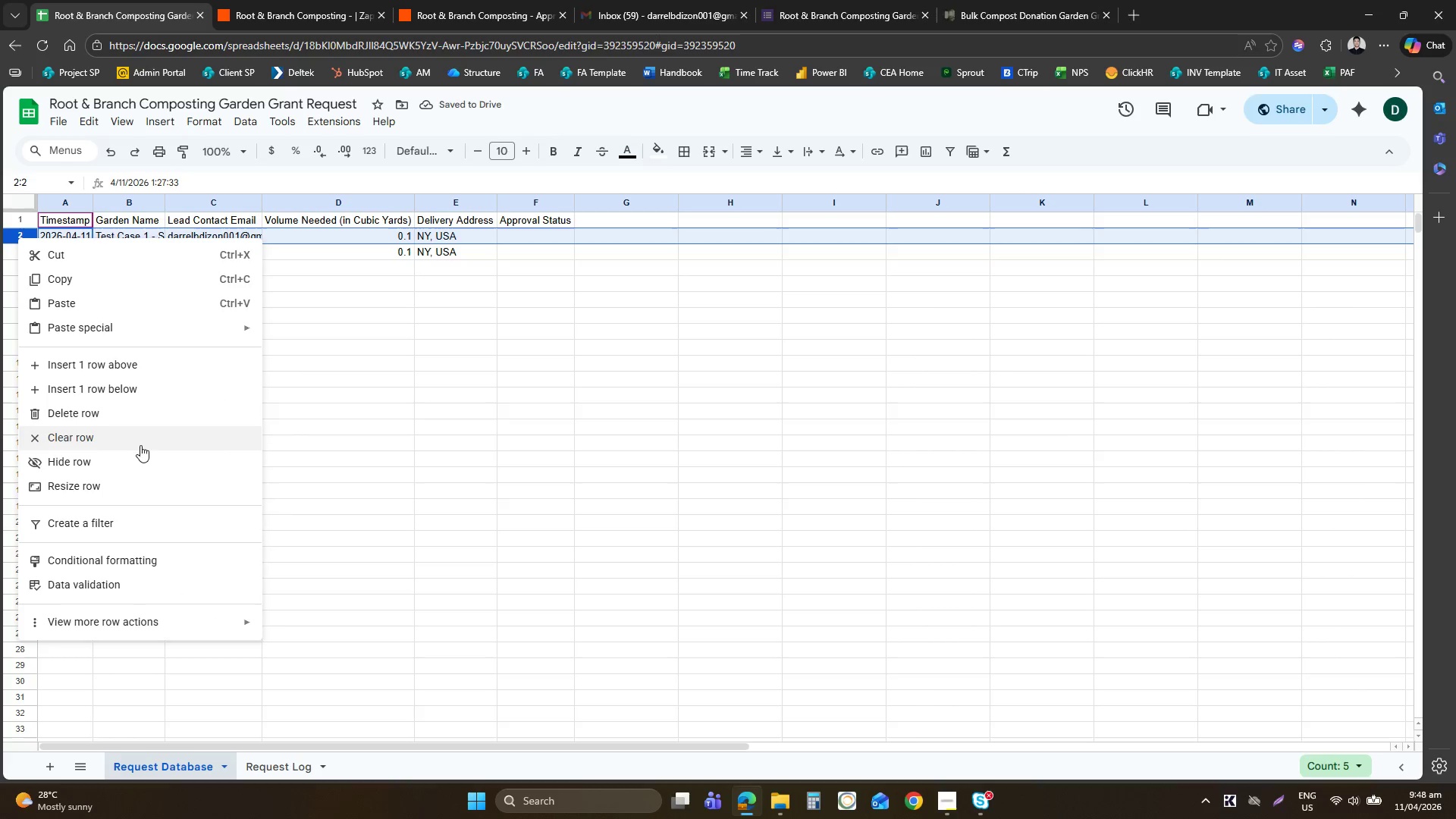 
left_click([130, 413])
 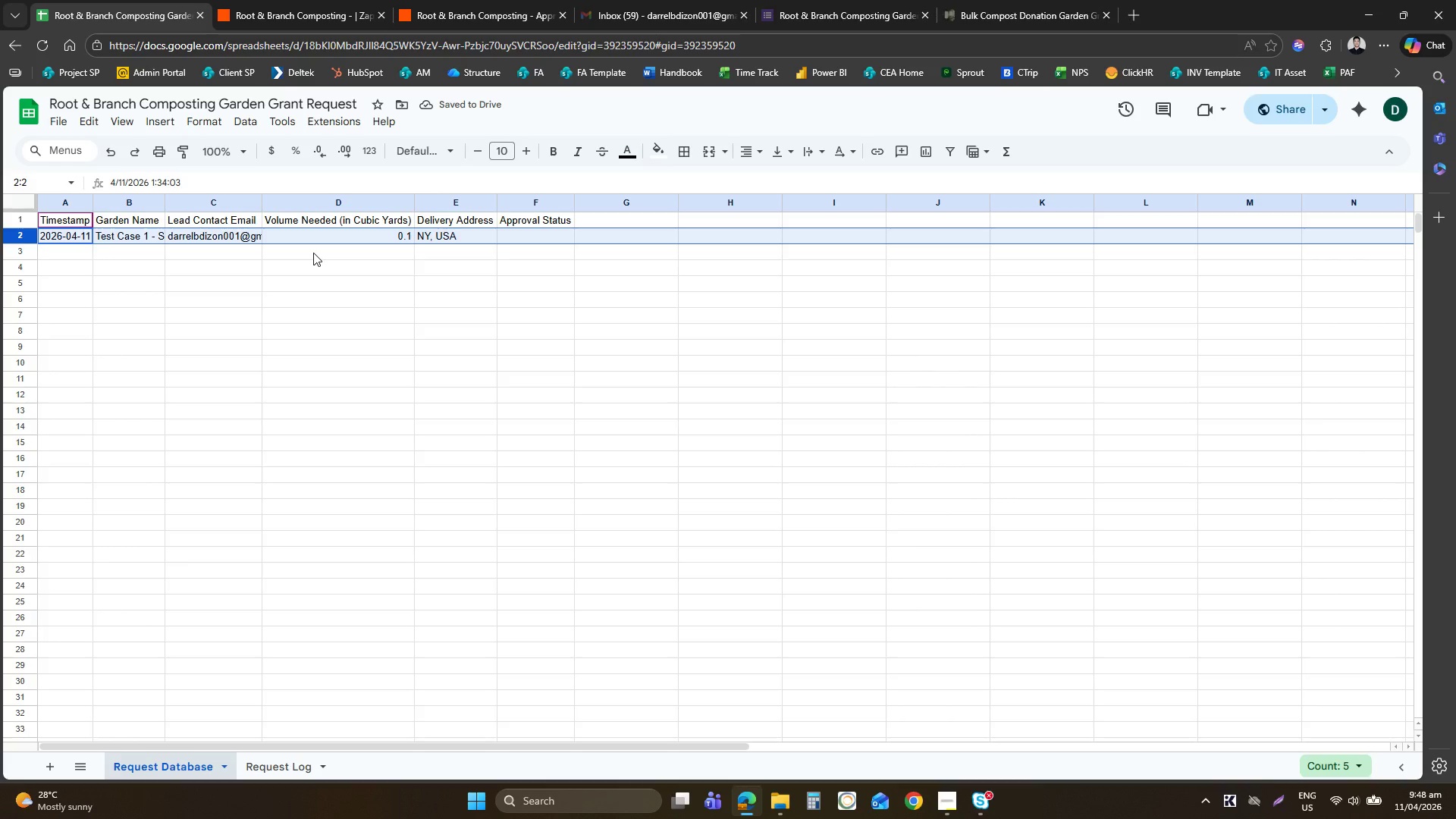 
wait(6.56)
 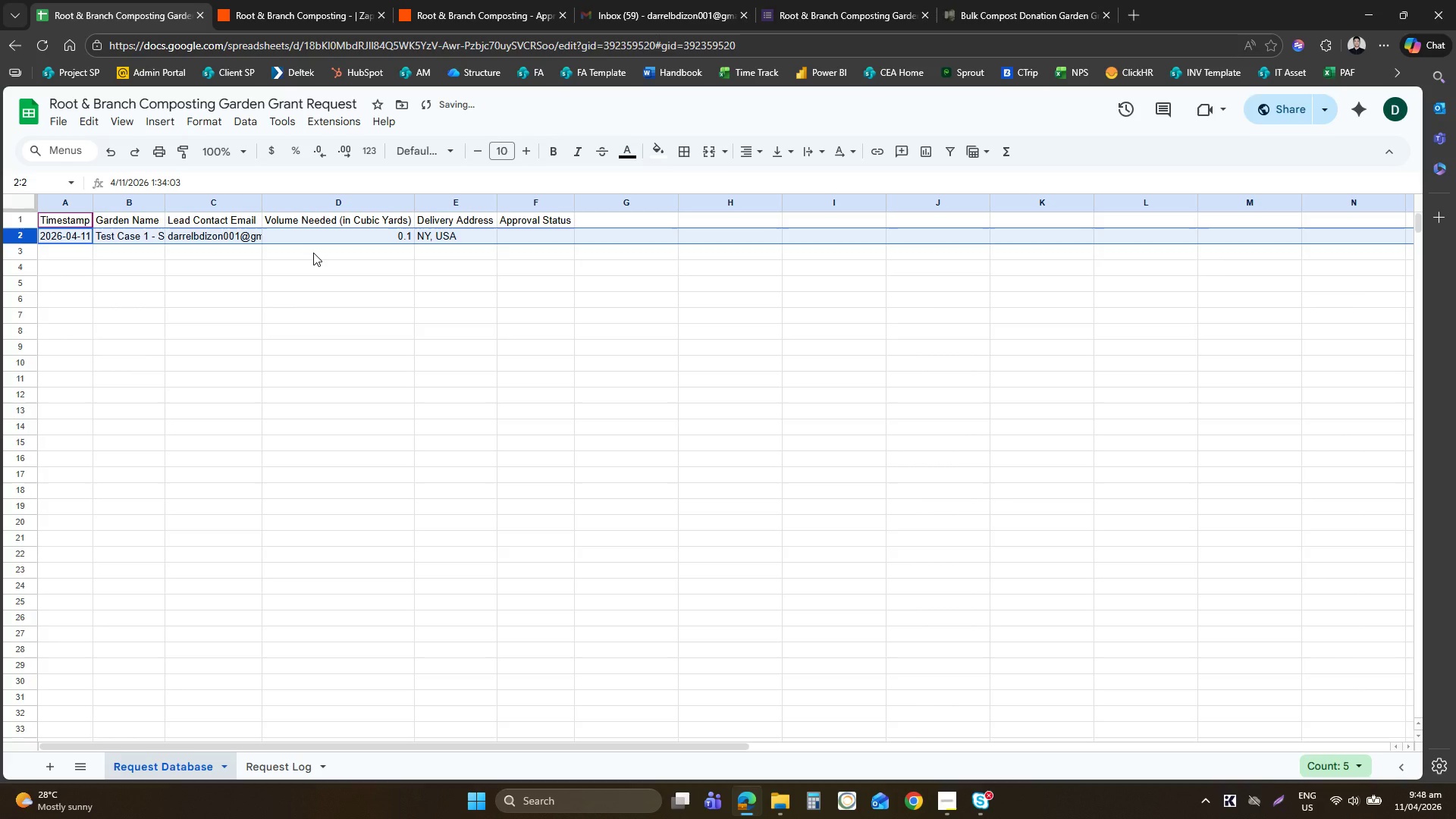 
mouse_move([286, 9])
 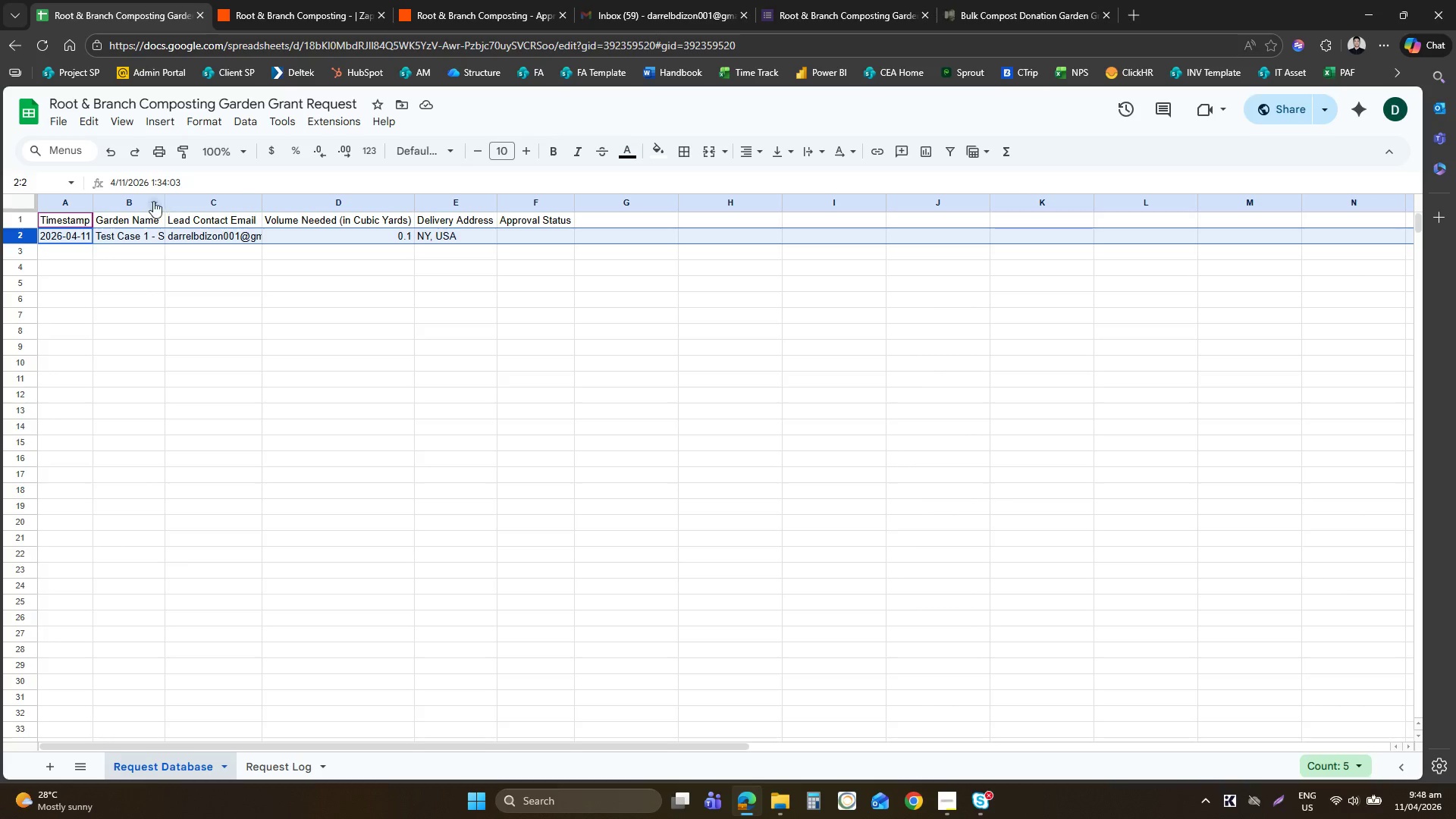 
key(Control+ControlLeft)
 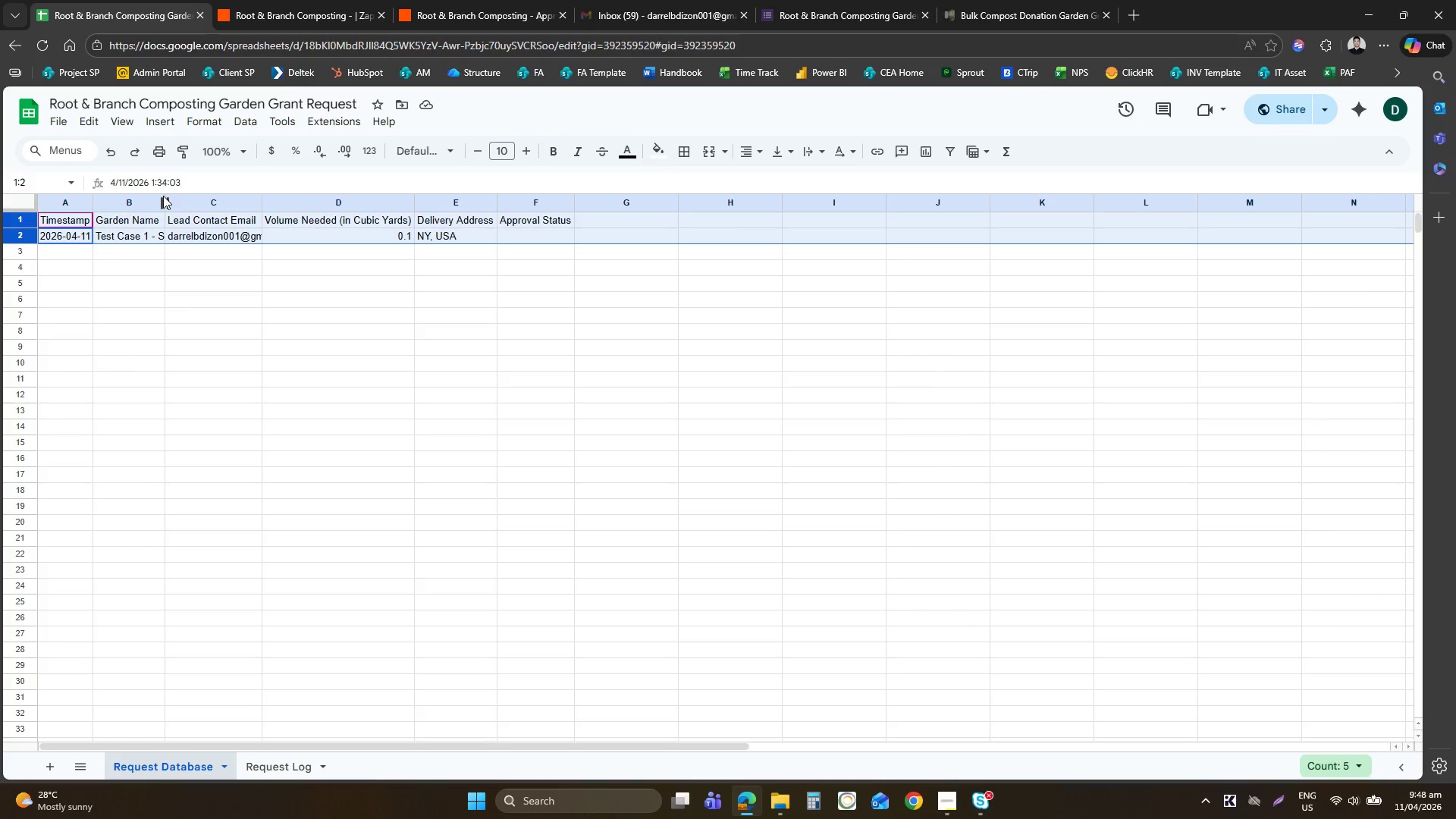 
key(Control+A)
 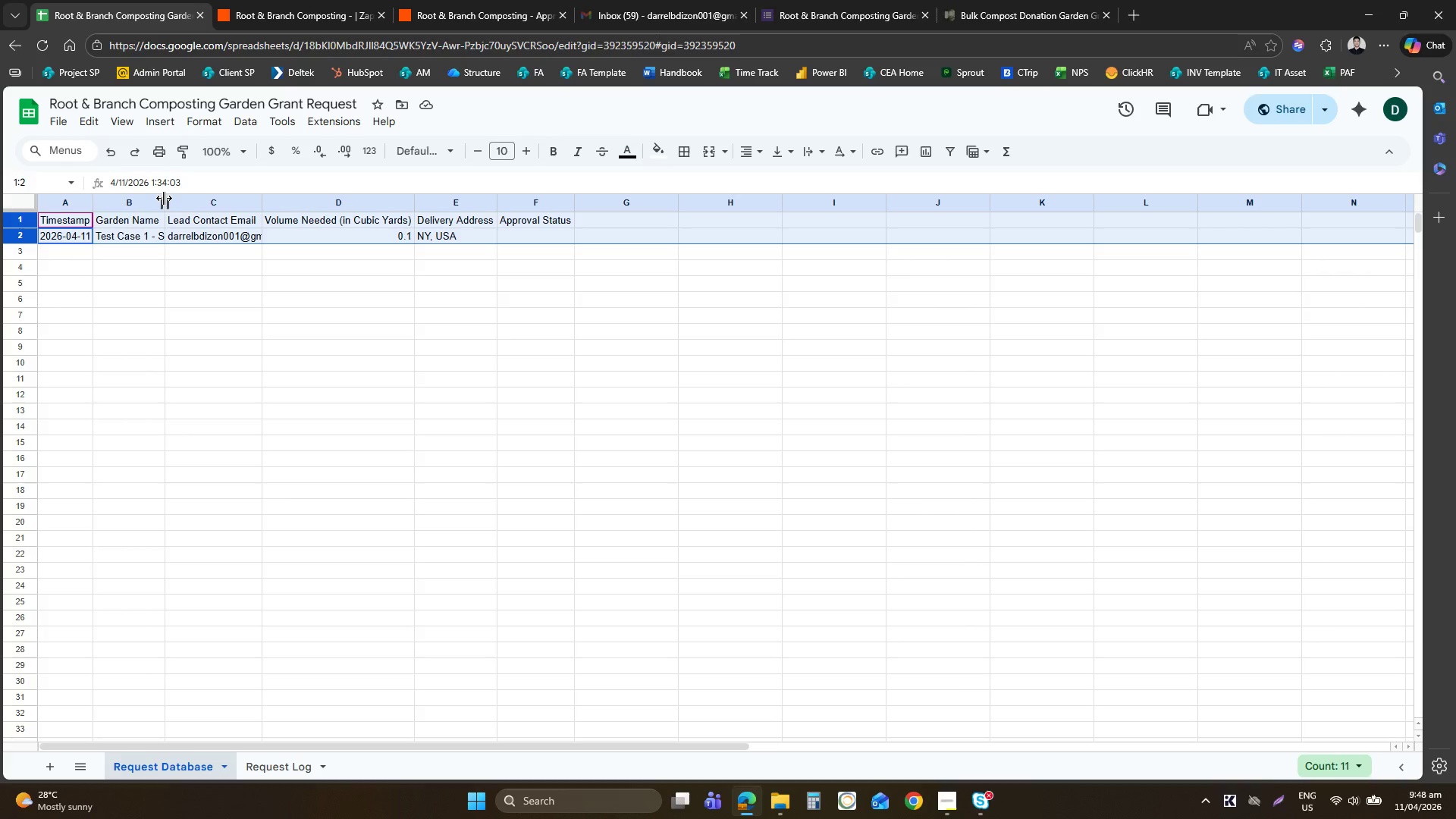 
key(Control+ControlLeft)
 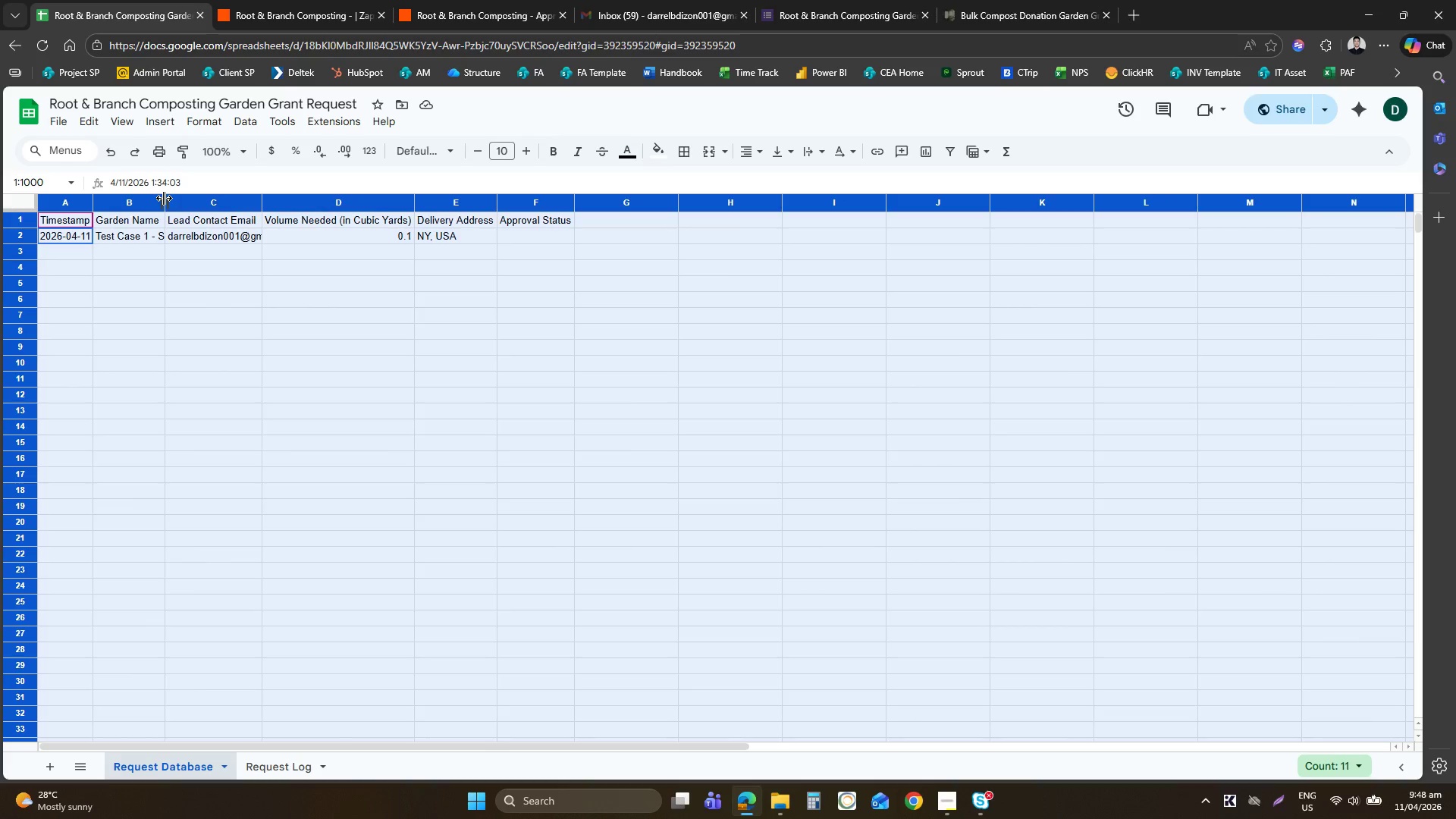 
key(Control+A)
 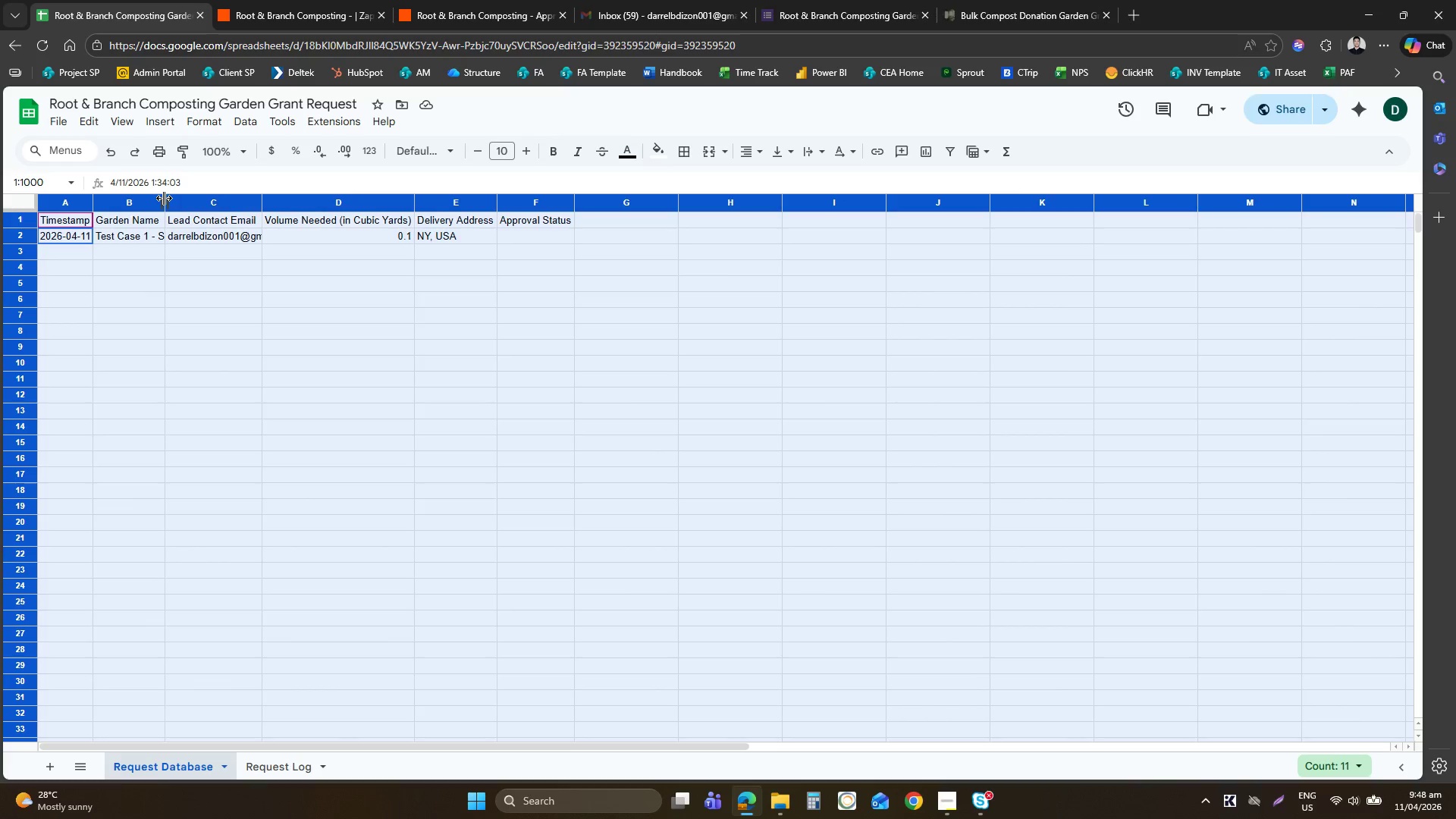 
double_click([164, 198])
 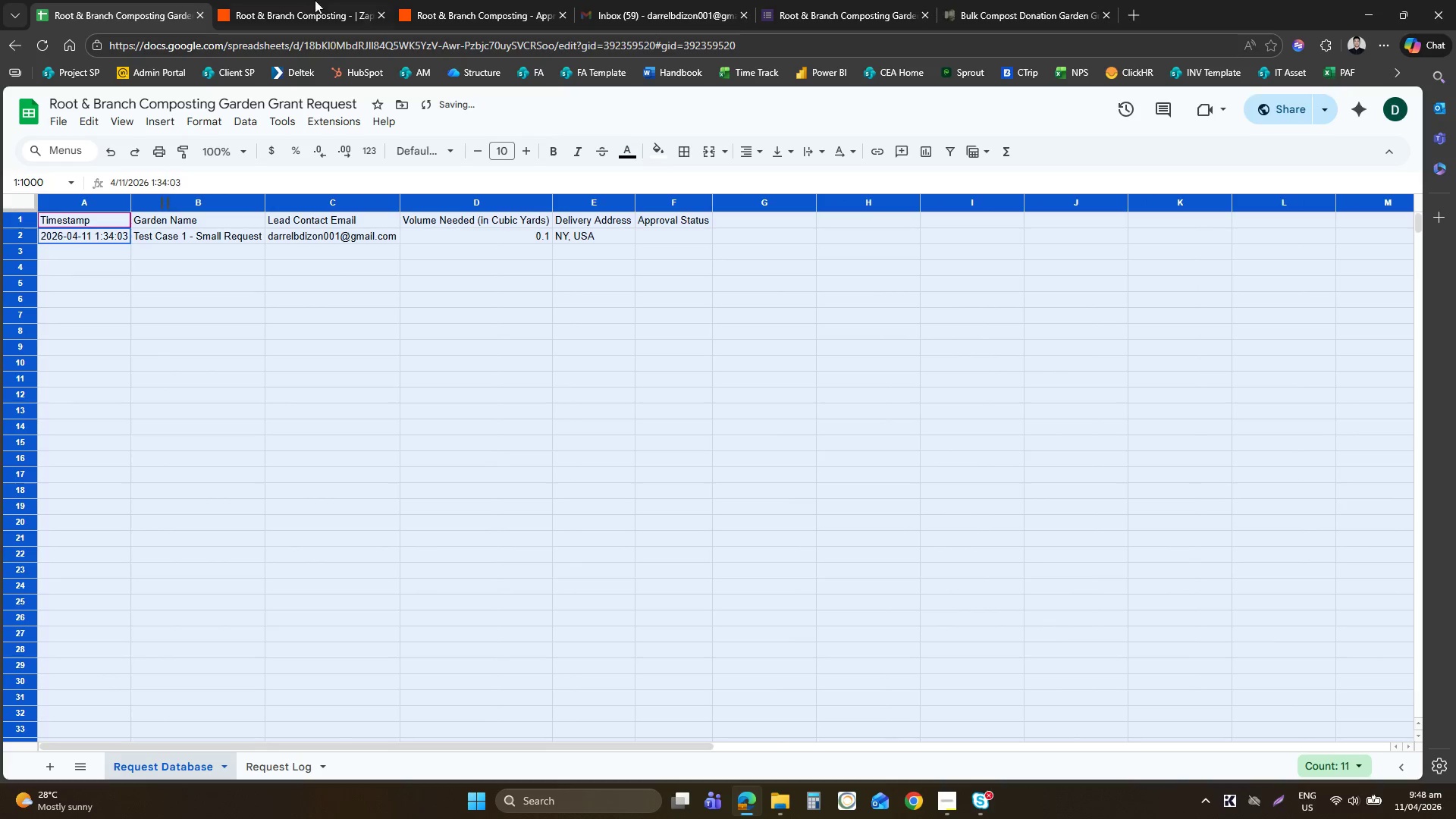 
left_click([315, 0])
 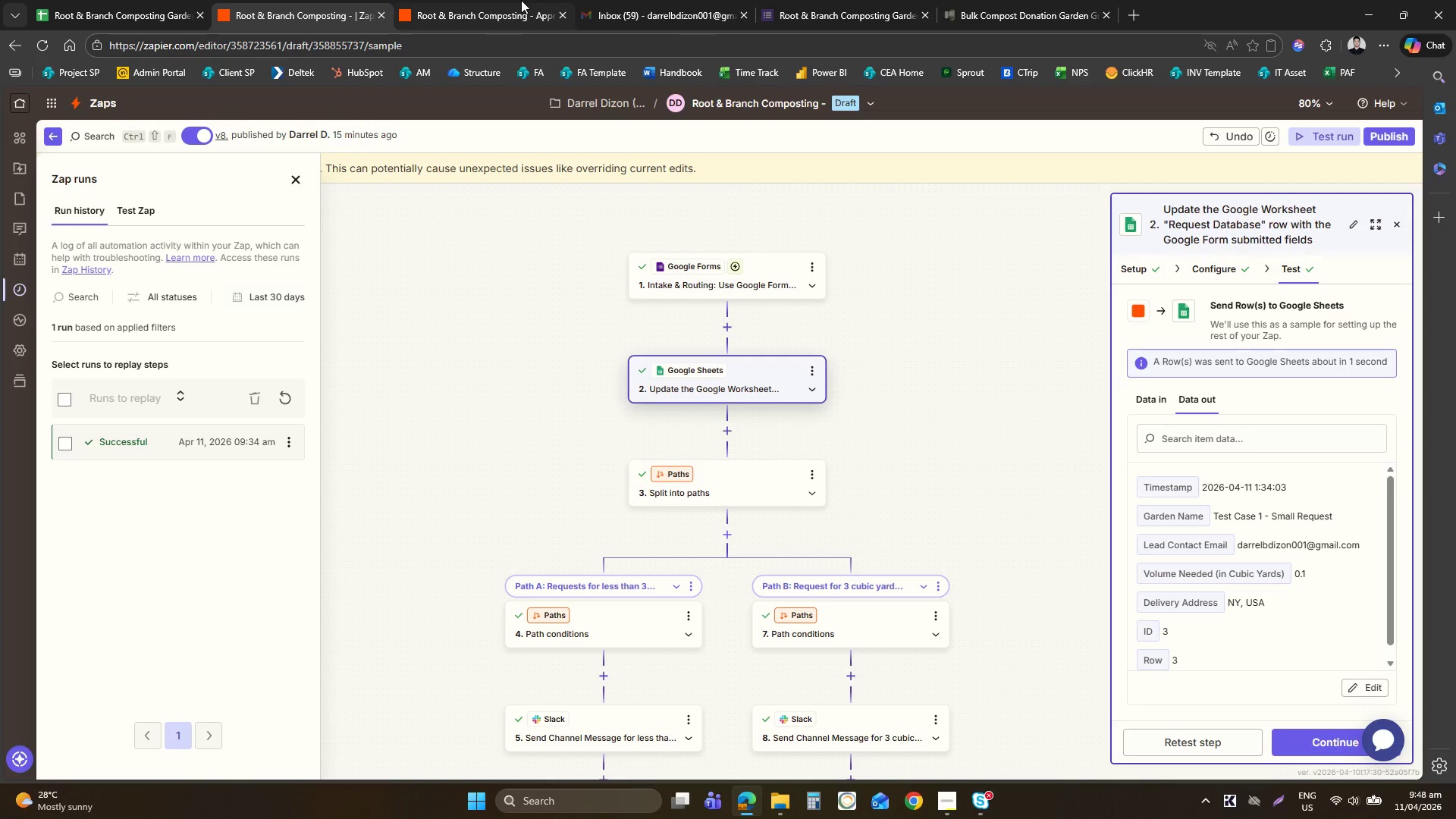 
left_click([105, 3])
 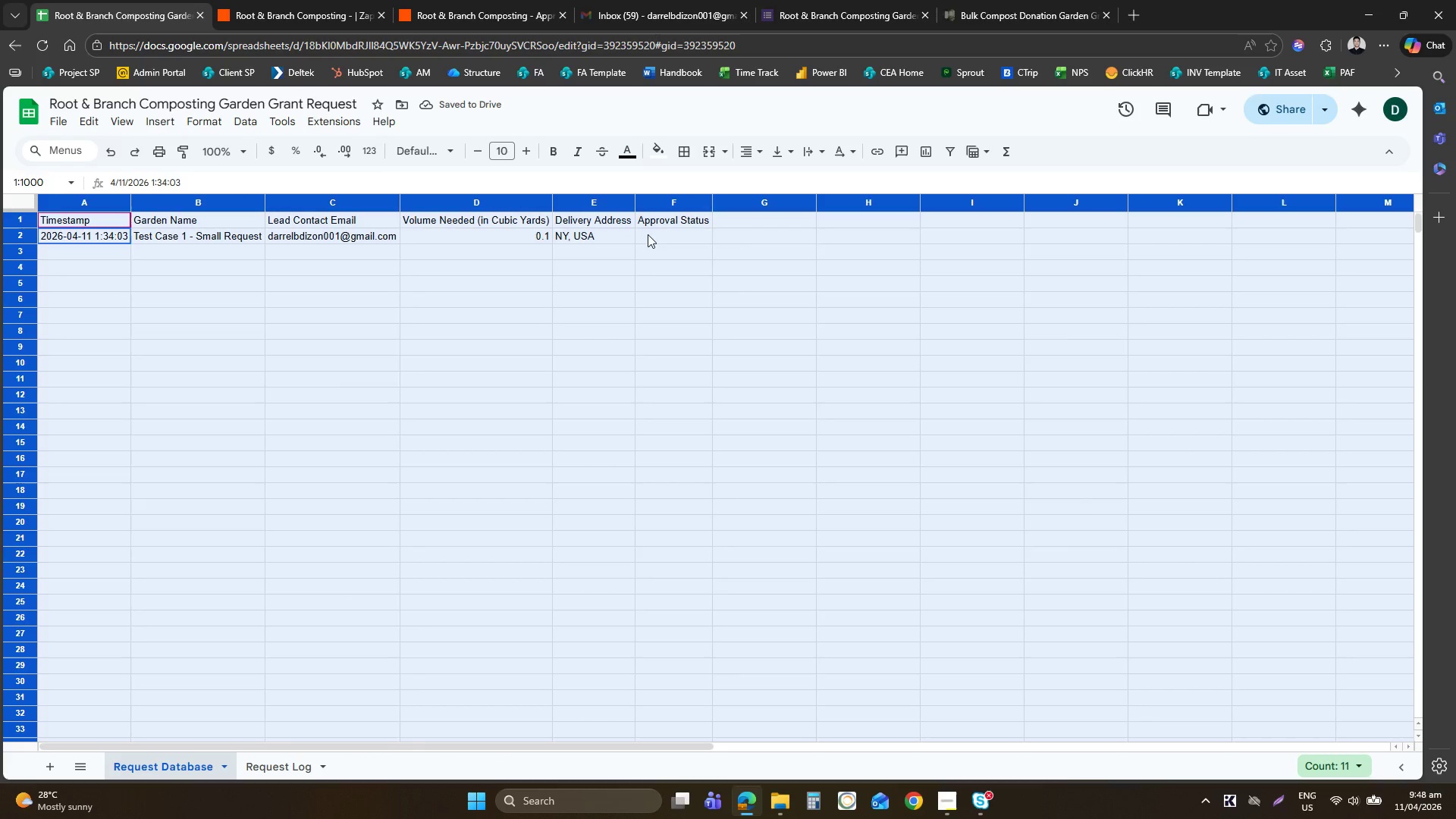 
left_click([653, 238])
 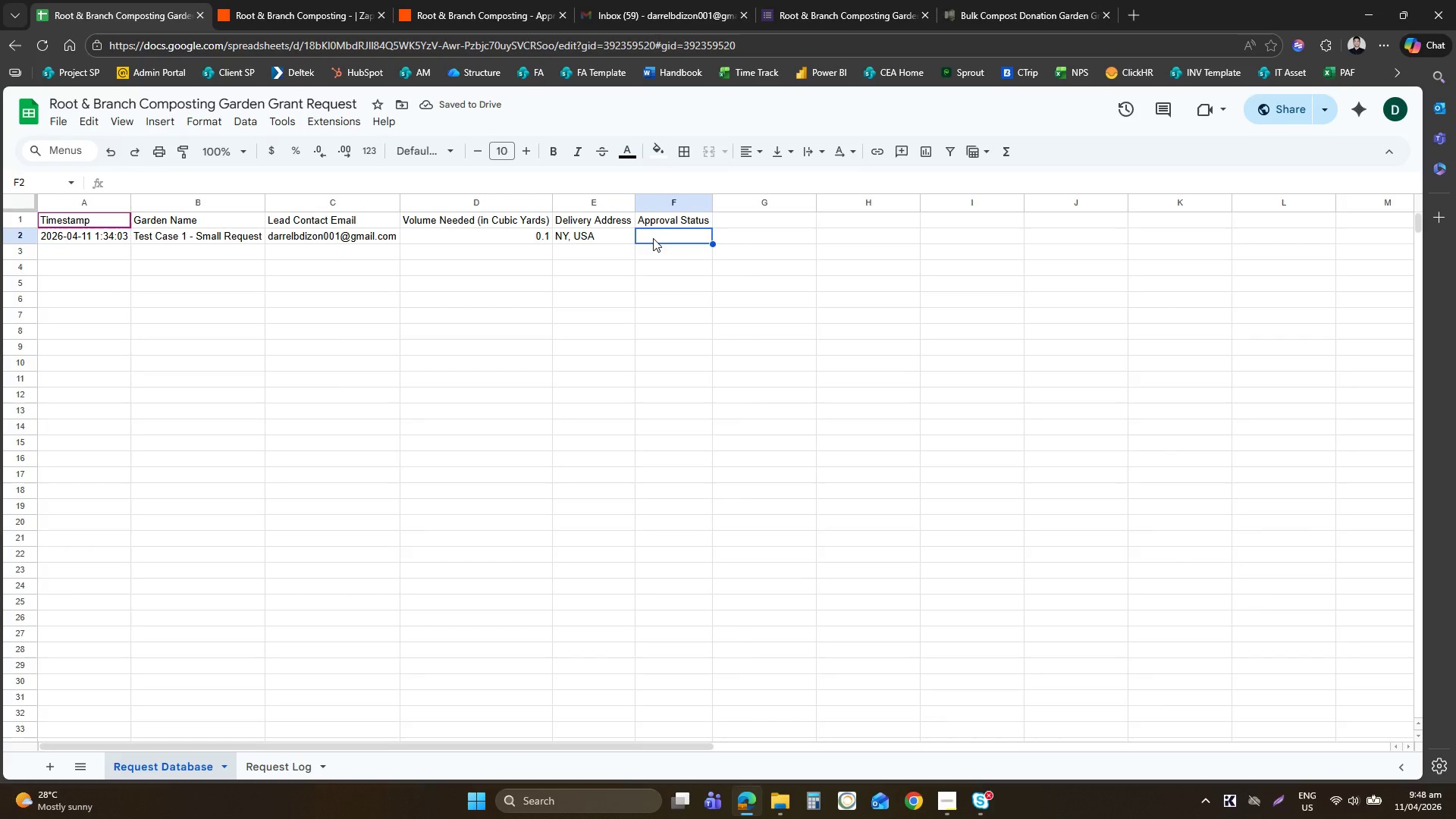 
type(Approved)
 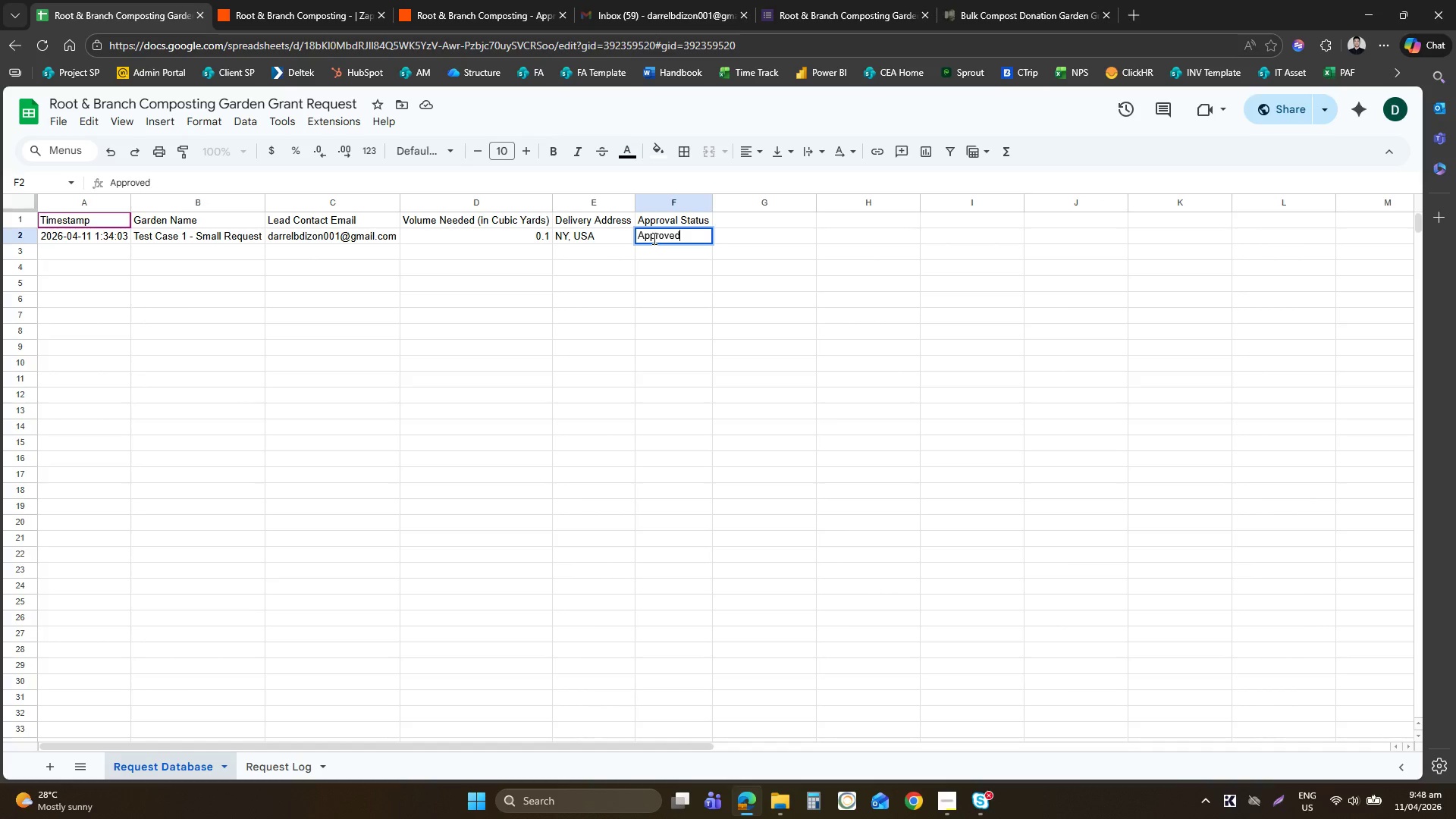 
key(Enter)
 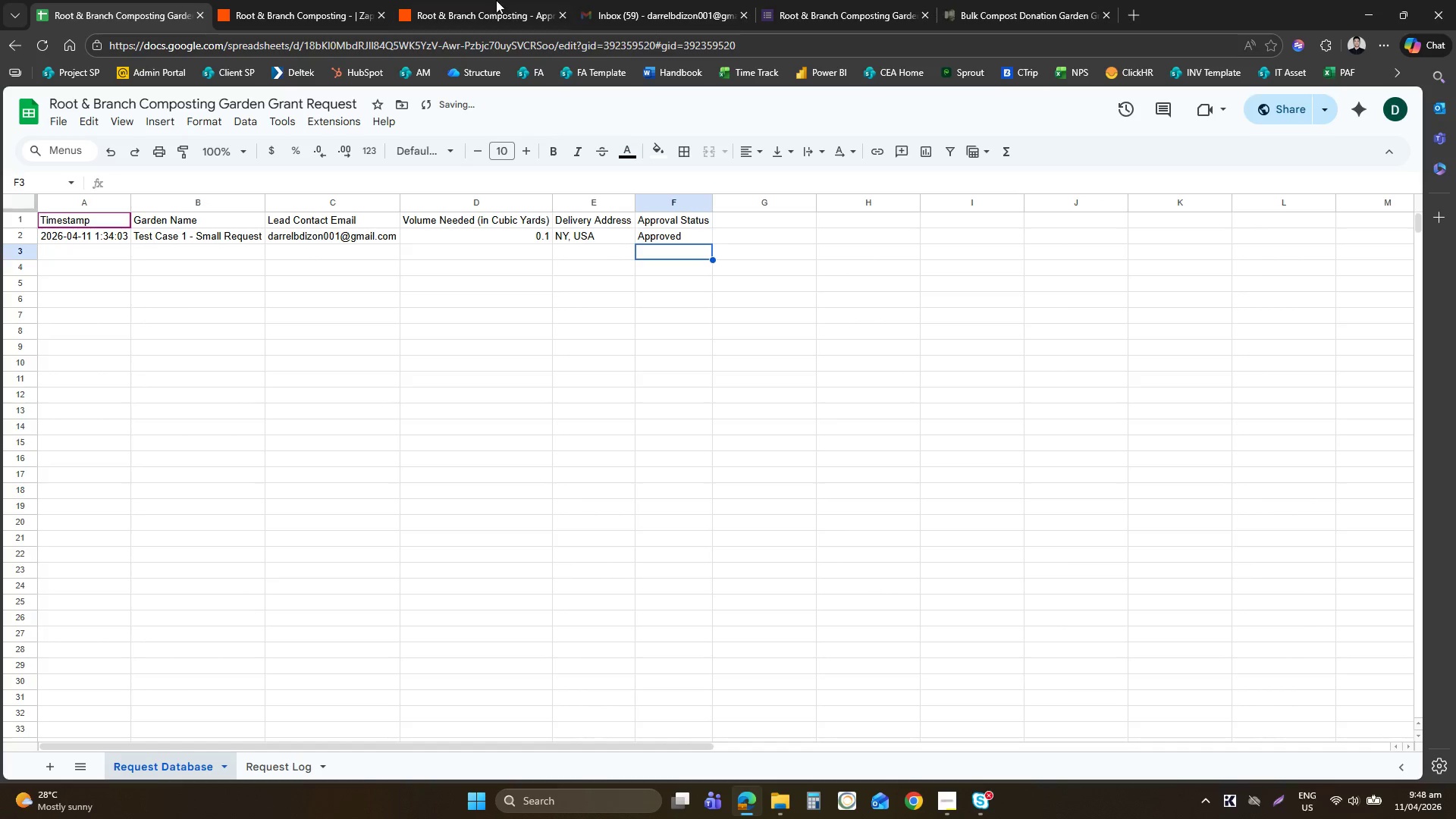 
left_click([494, 0])
 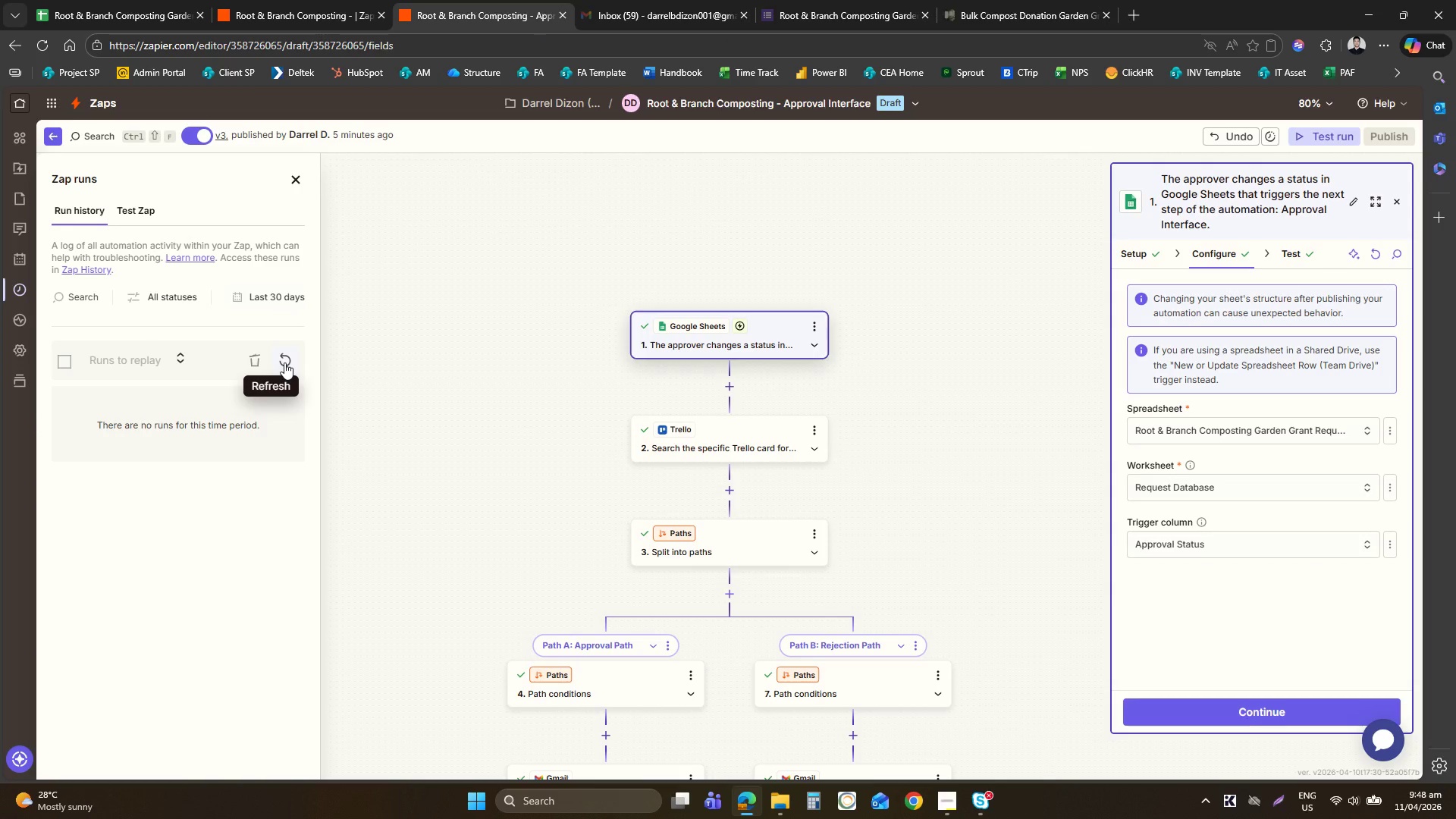 
left_click([284, 362])
 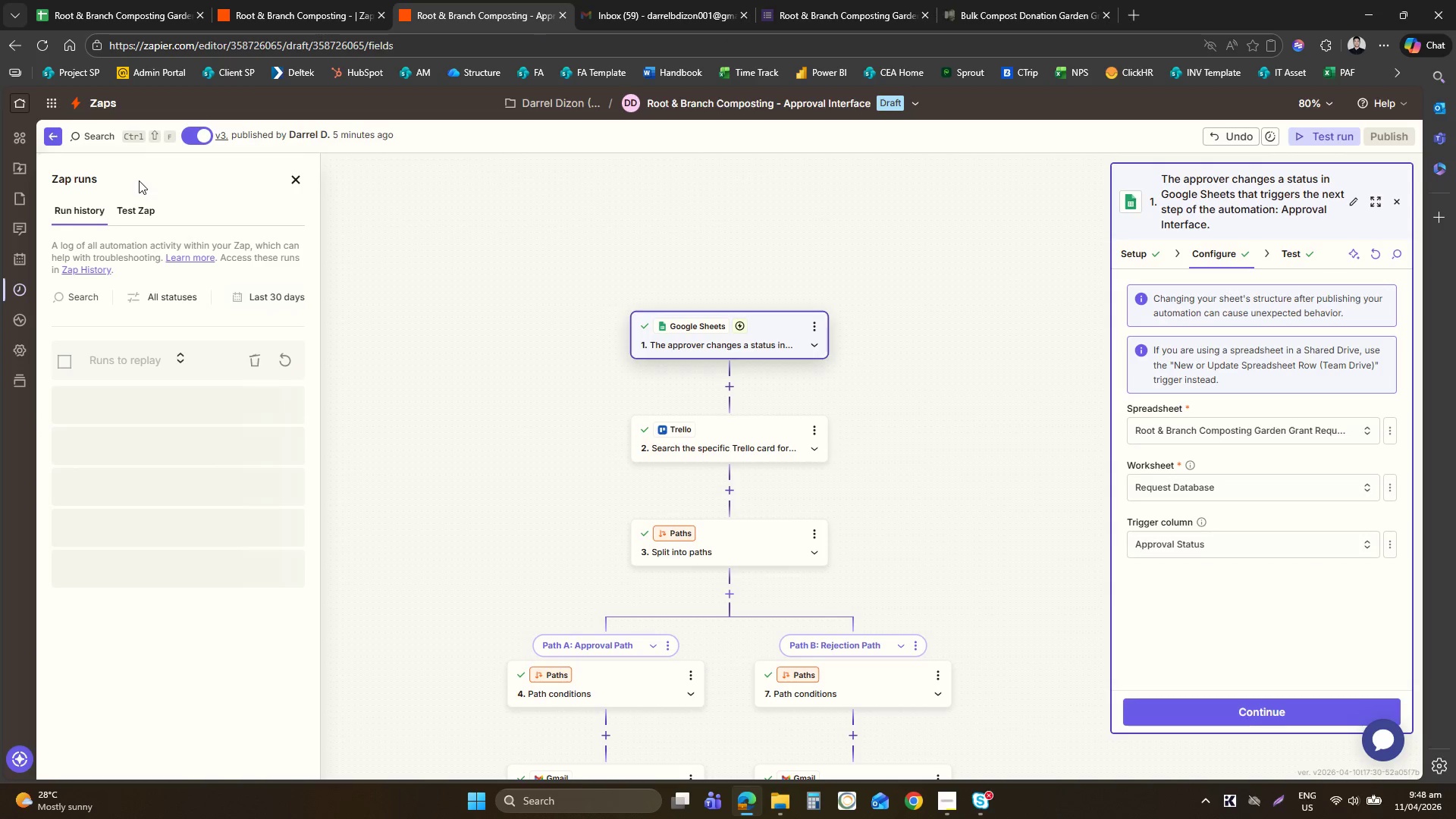 
left_click([130, 217])
 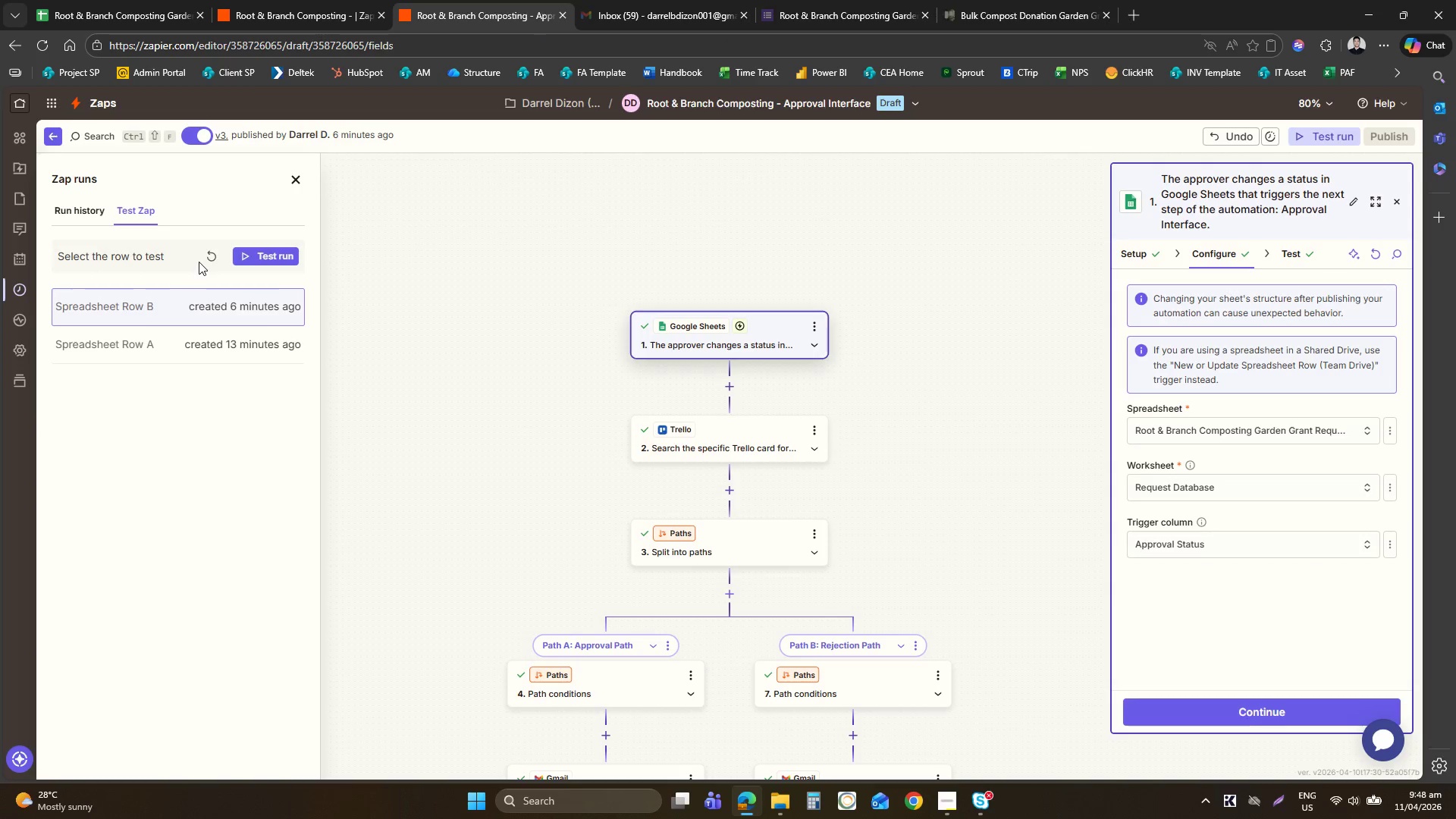 
left_click([210, 253])
 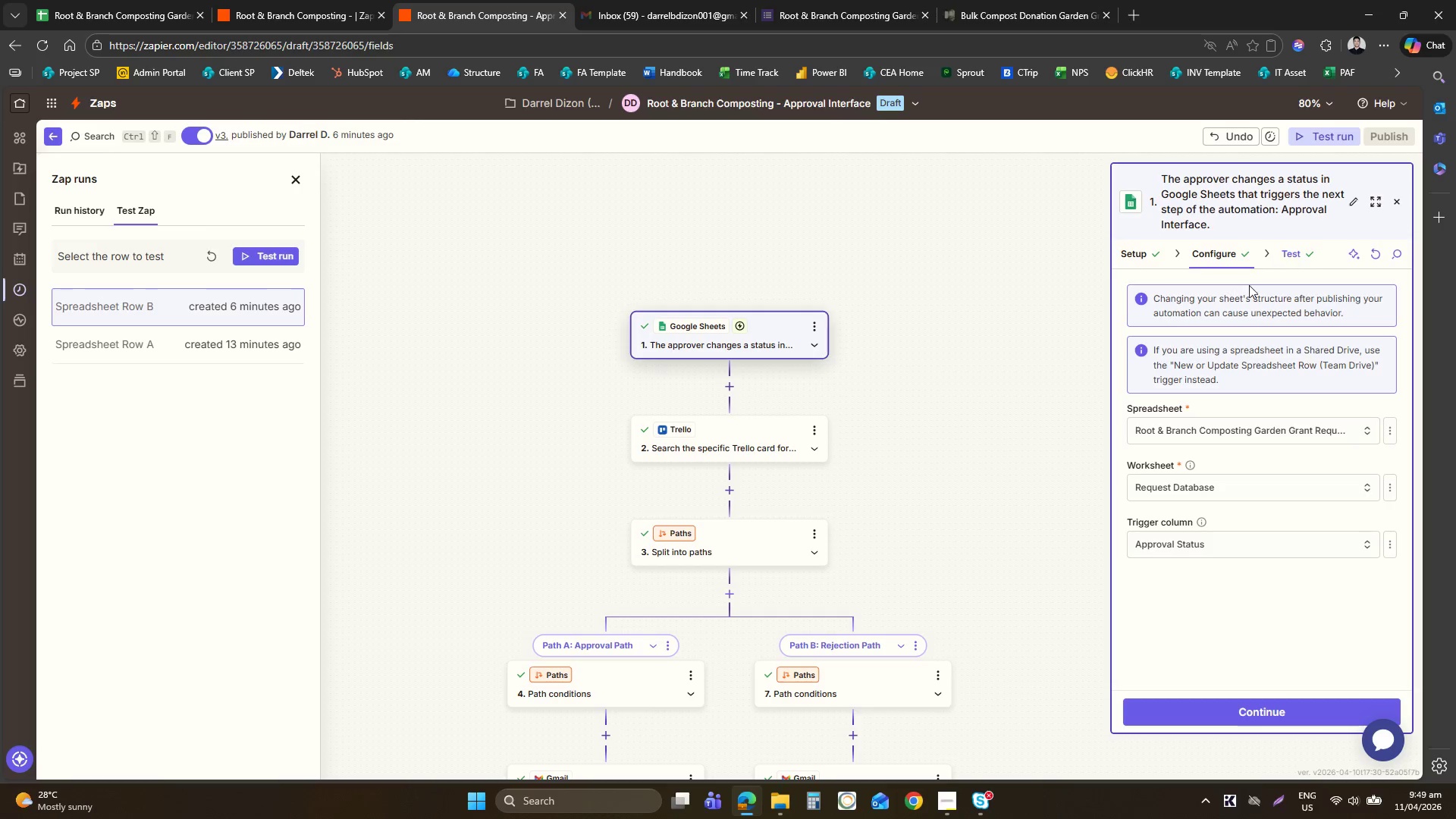 
wait(52.25)
 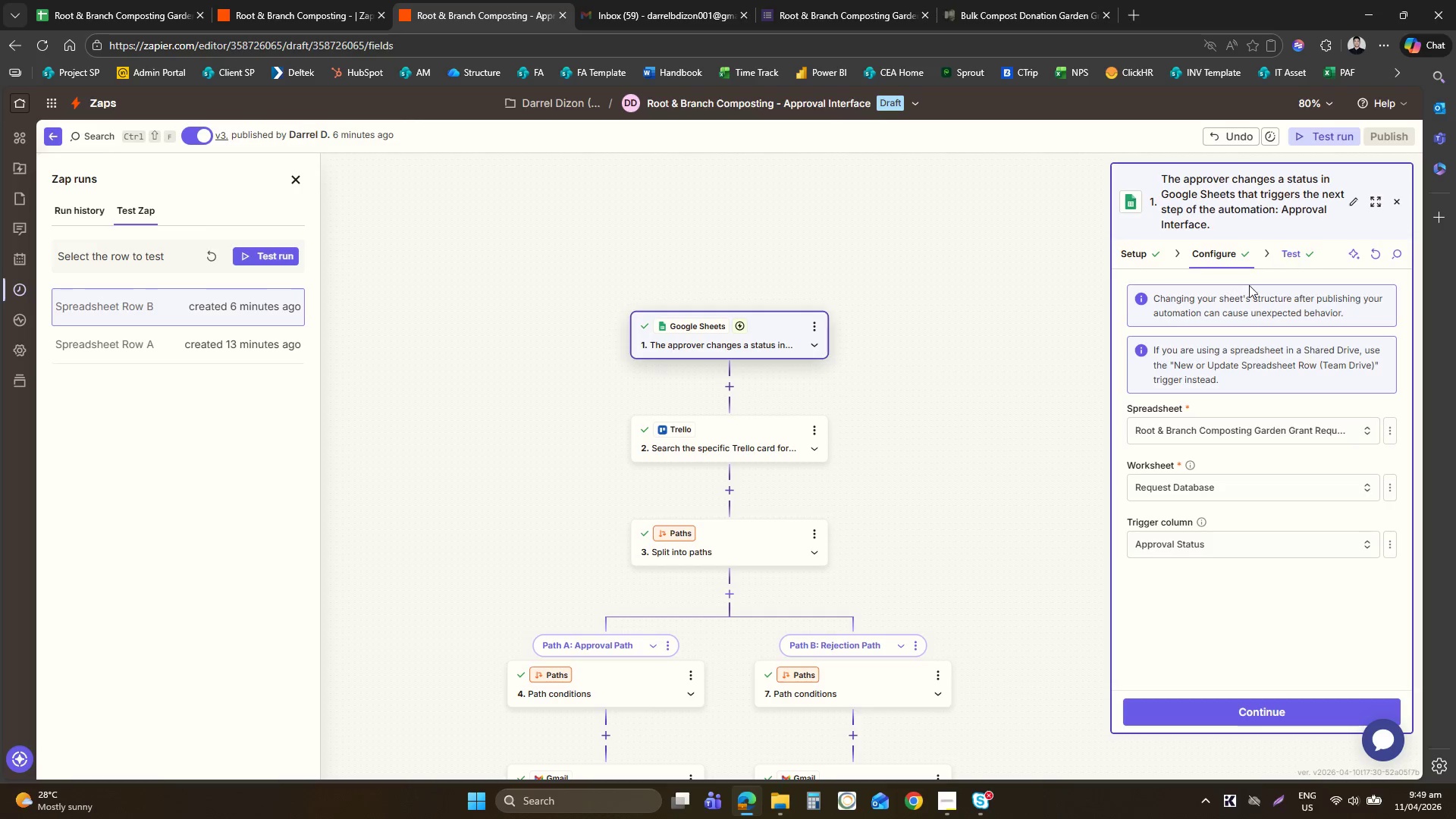 
left_click([212, 253])
 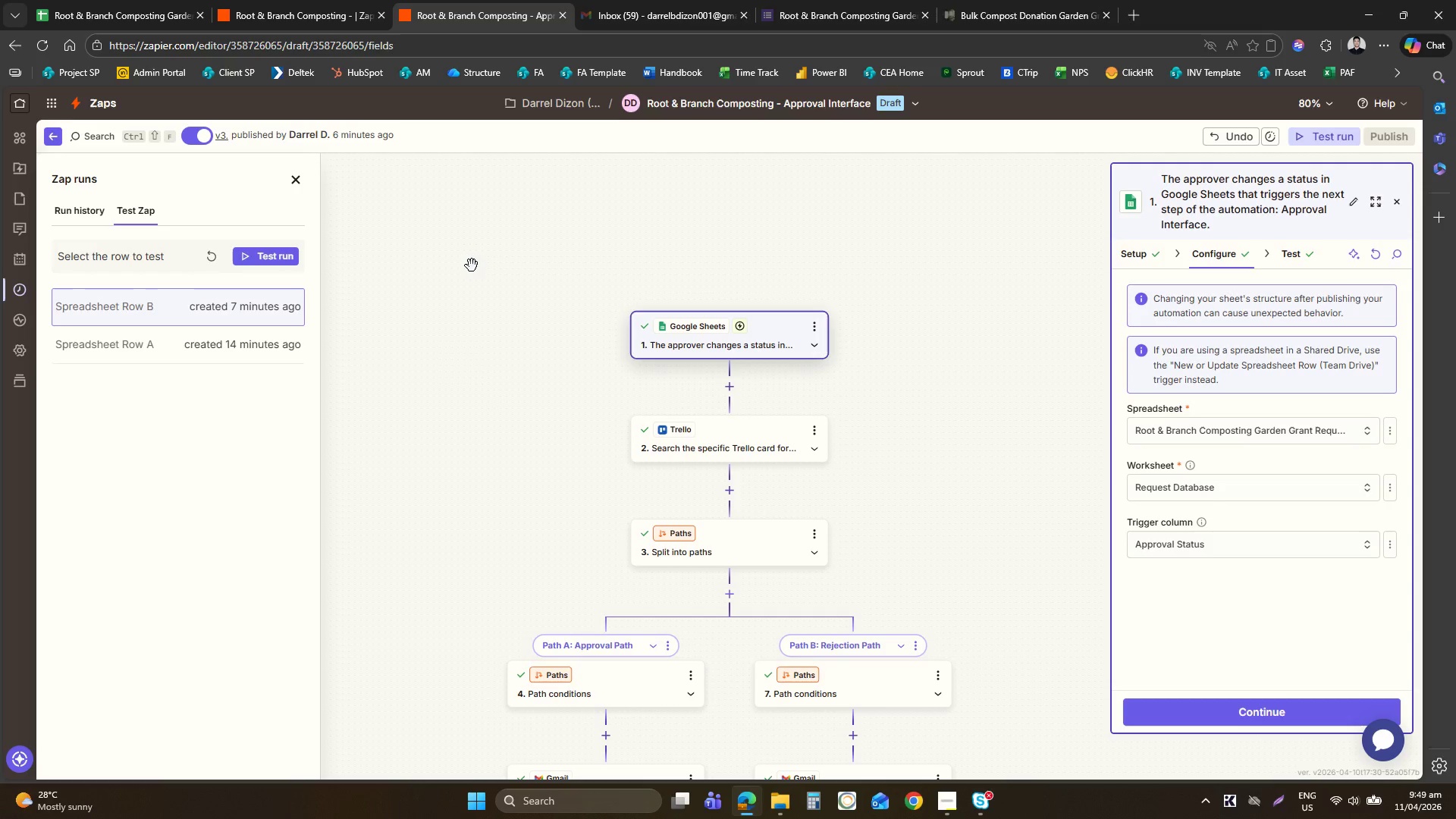 
wait(11.7)
 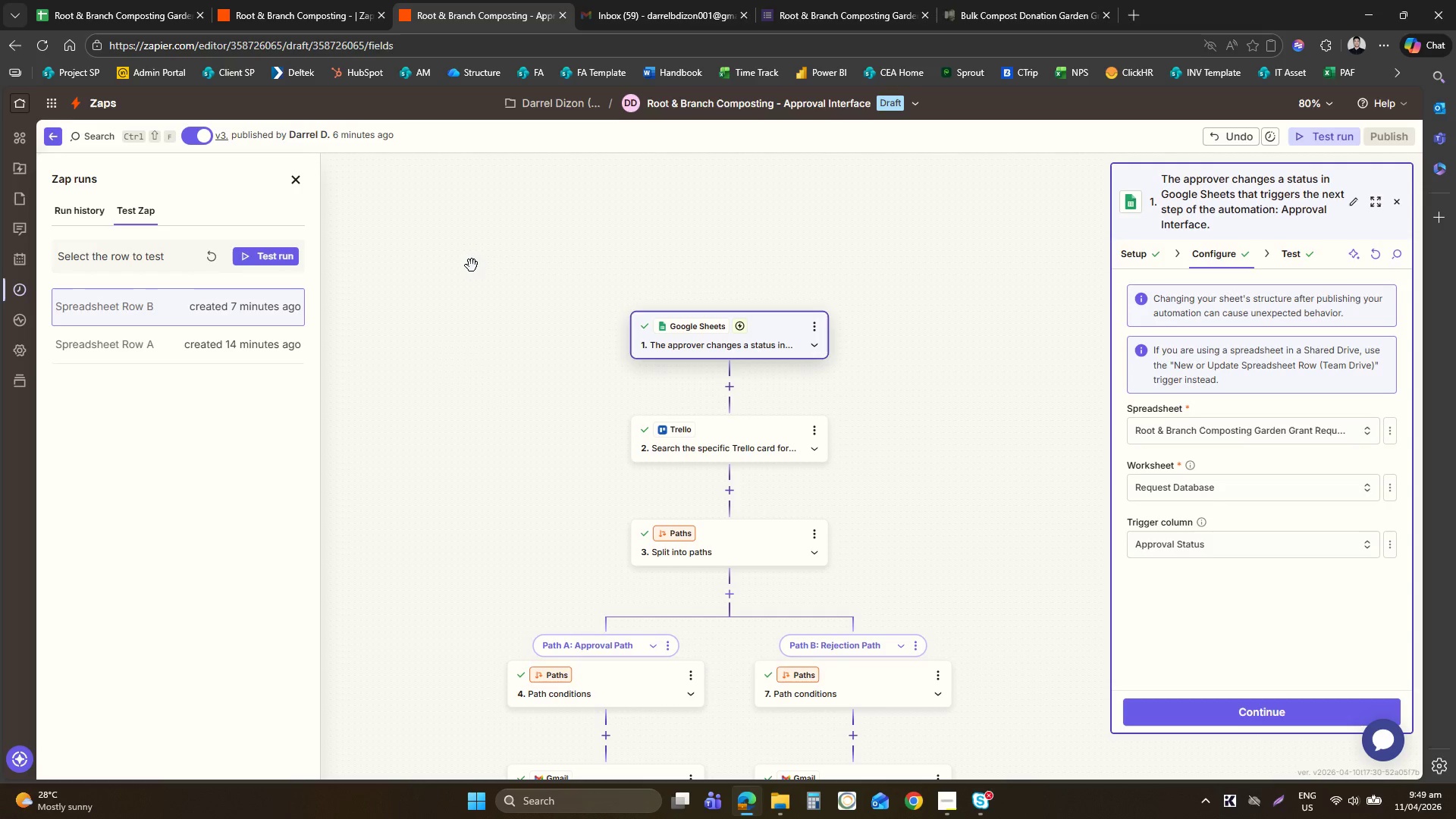 
left_click([1297, 257])
 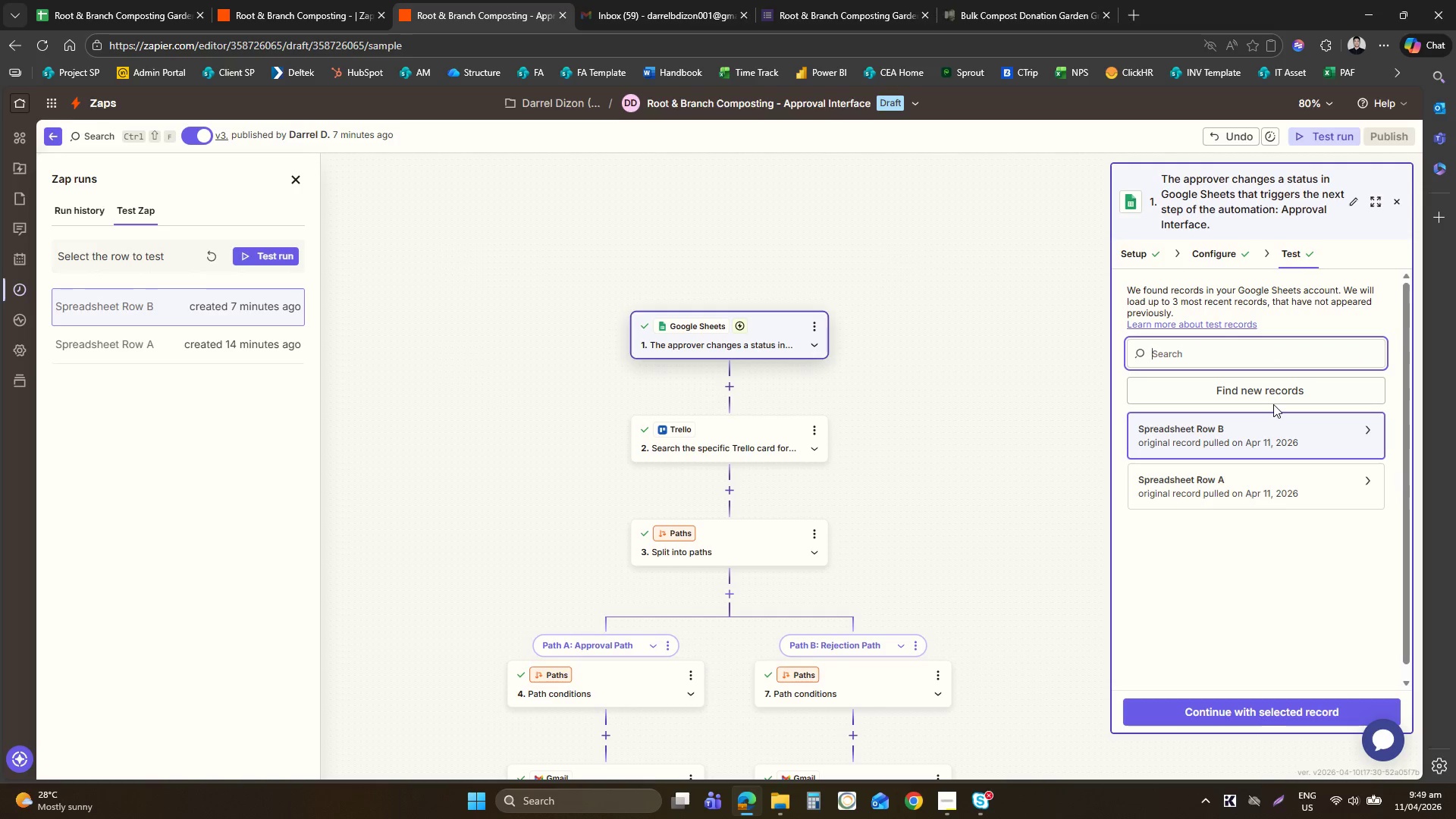 
left_click([1273, 394])
 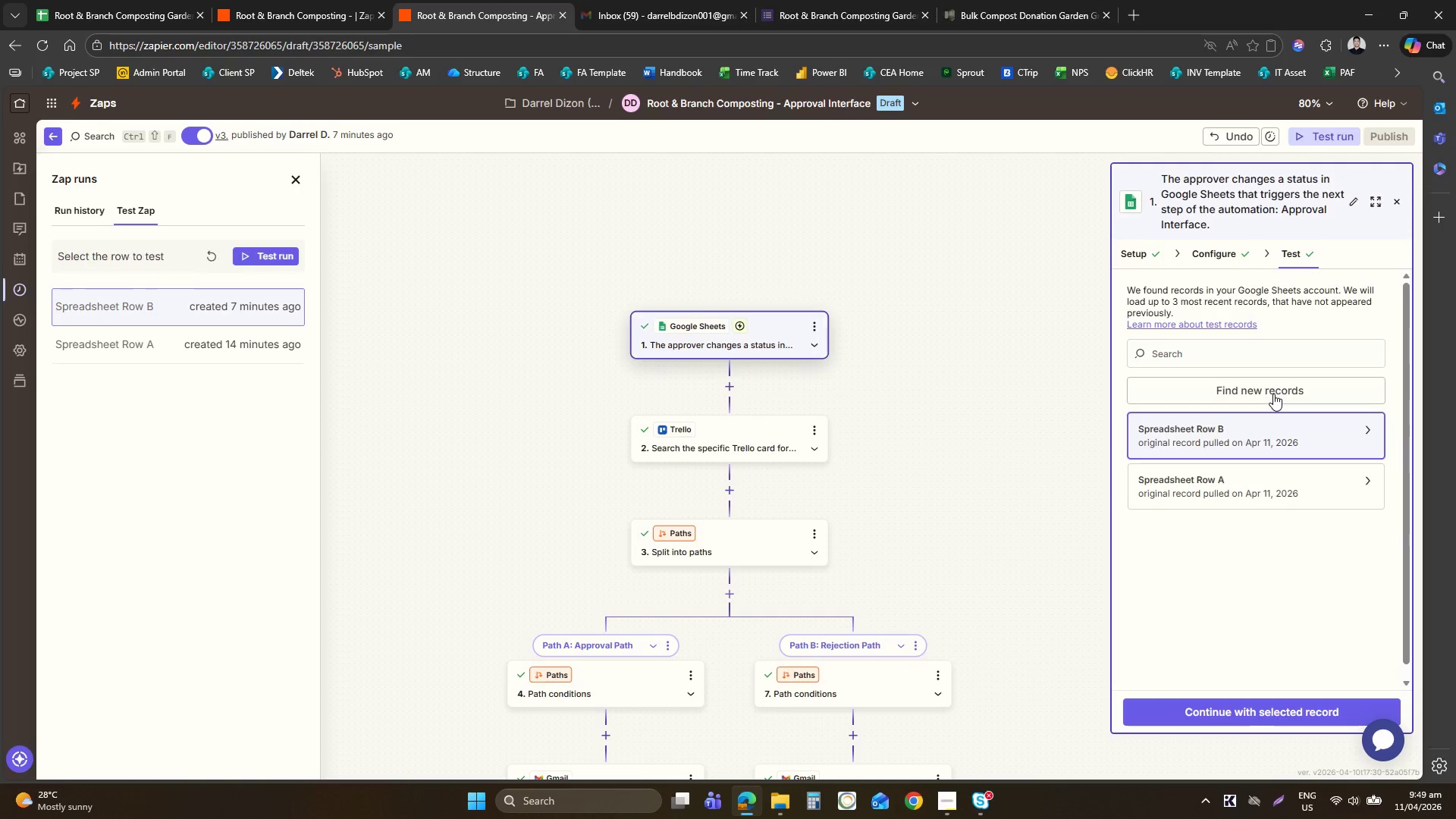 
wait(5.08)
 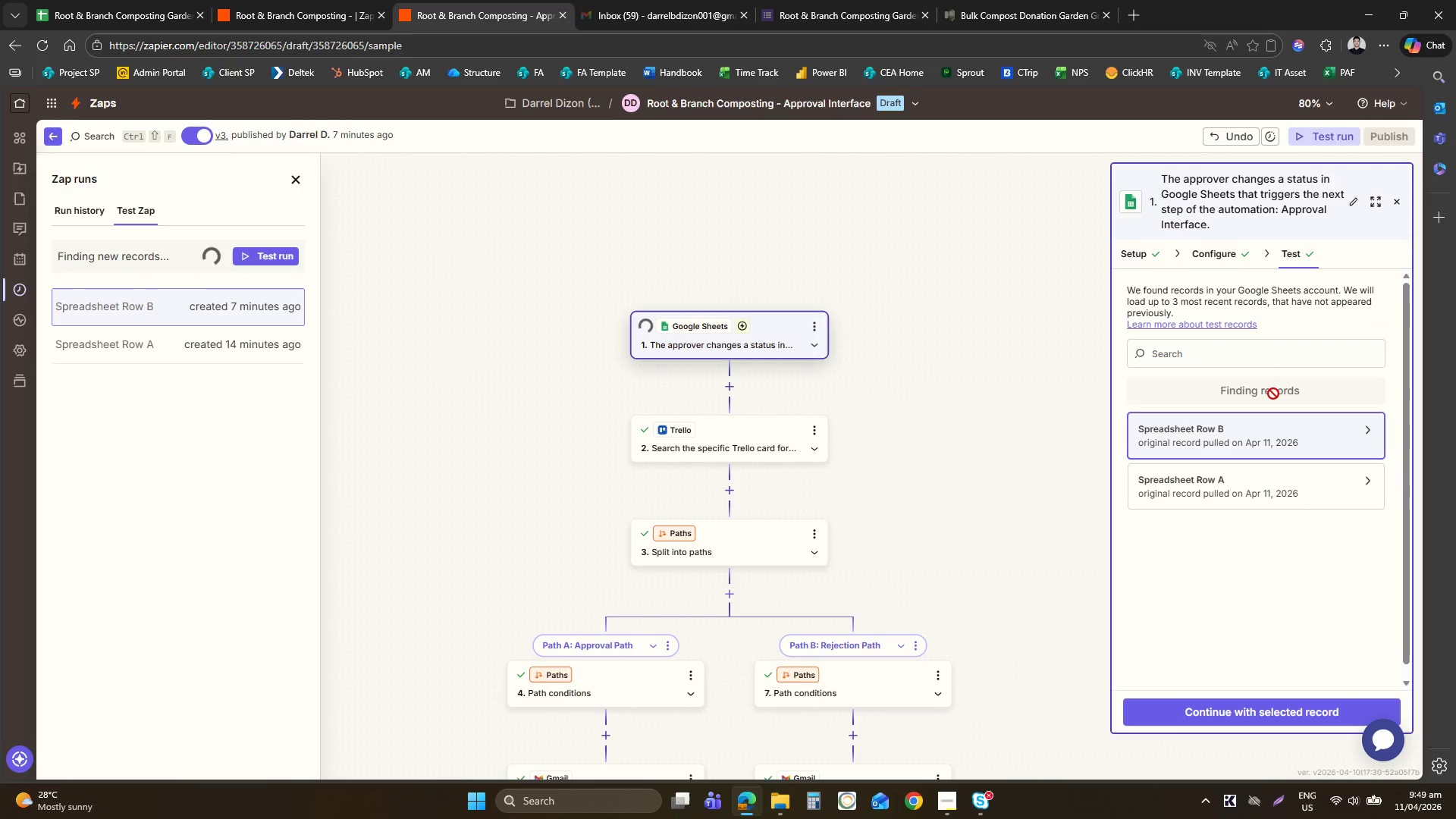 
left_click([1238, 440])
 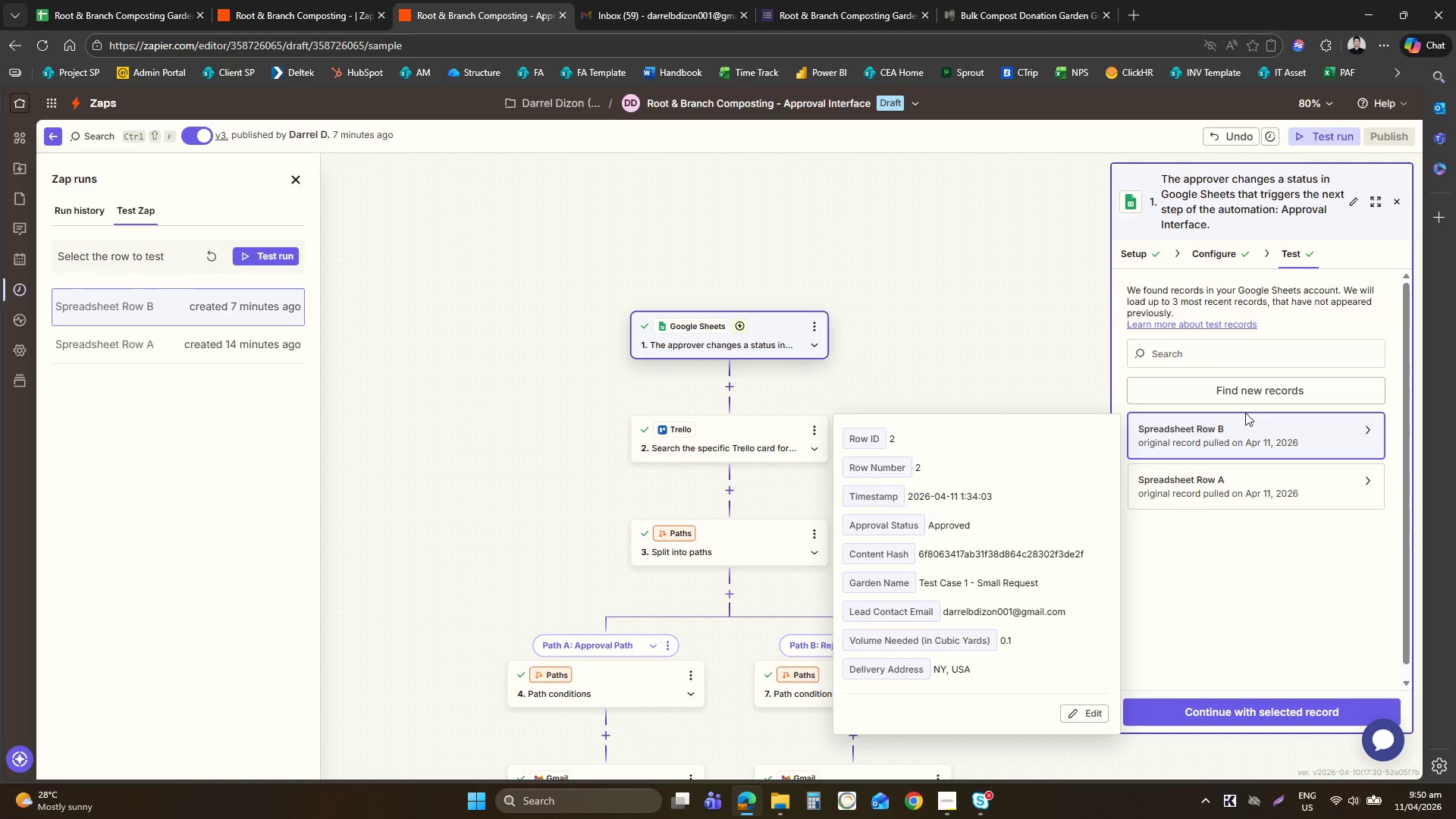 
left_click([78, 0])
 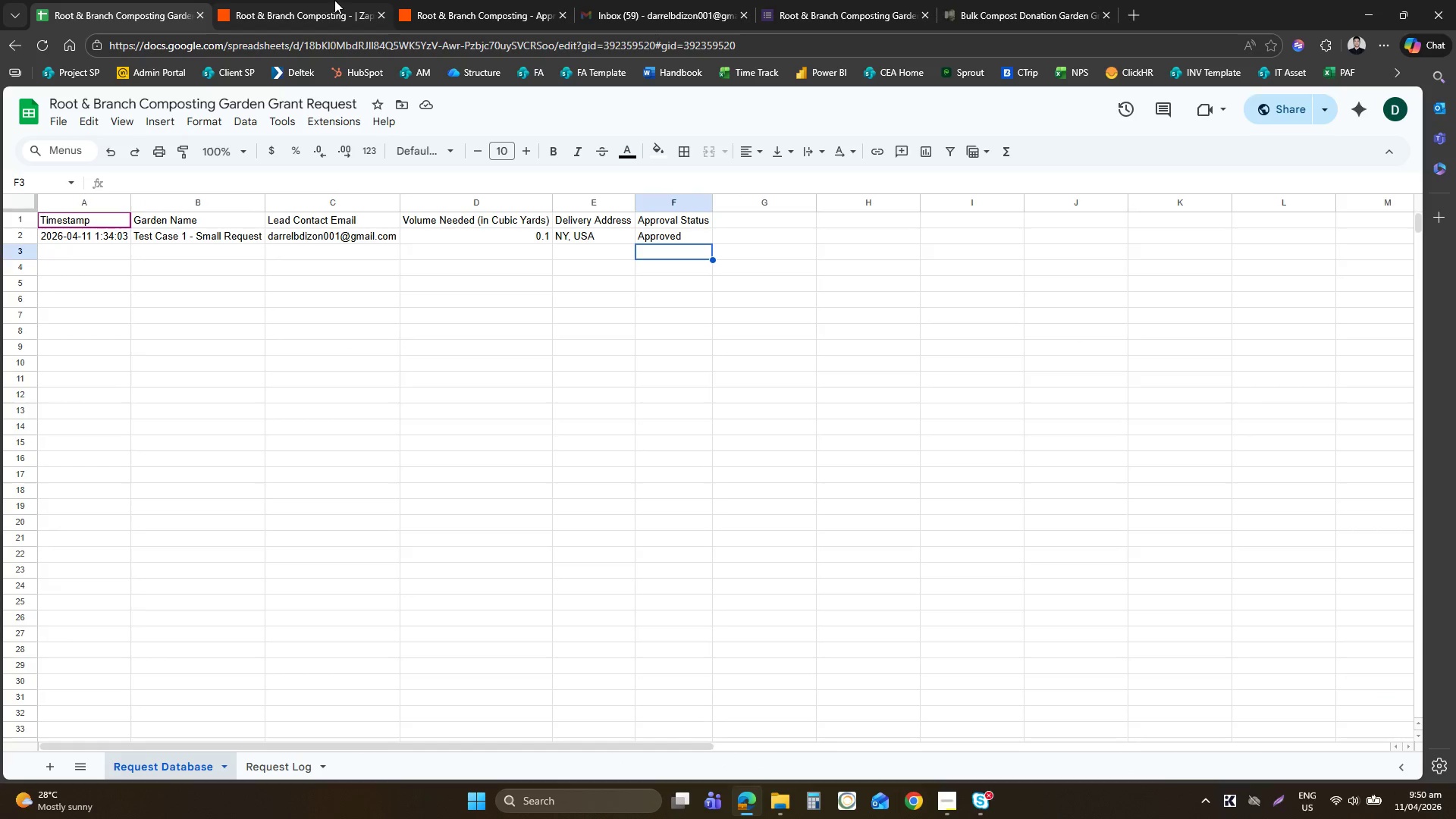 
left_click([334, 0])
 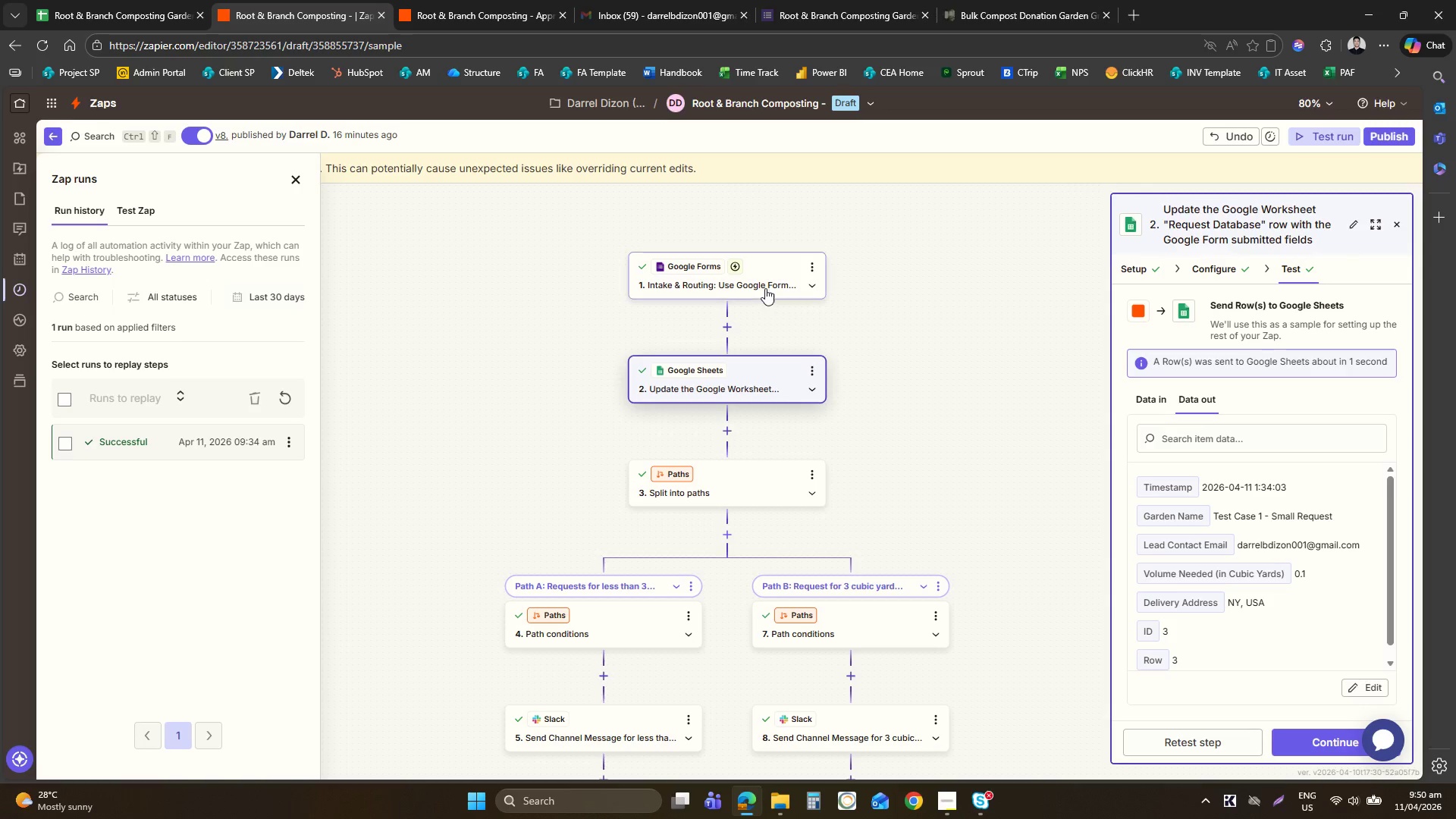 
left_click([414, 0])
 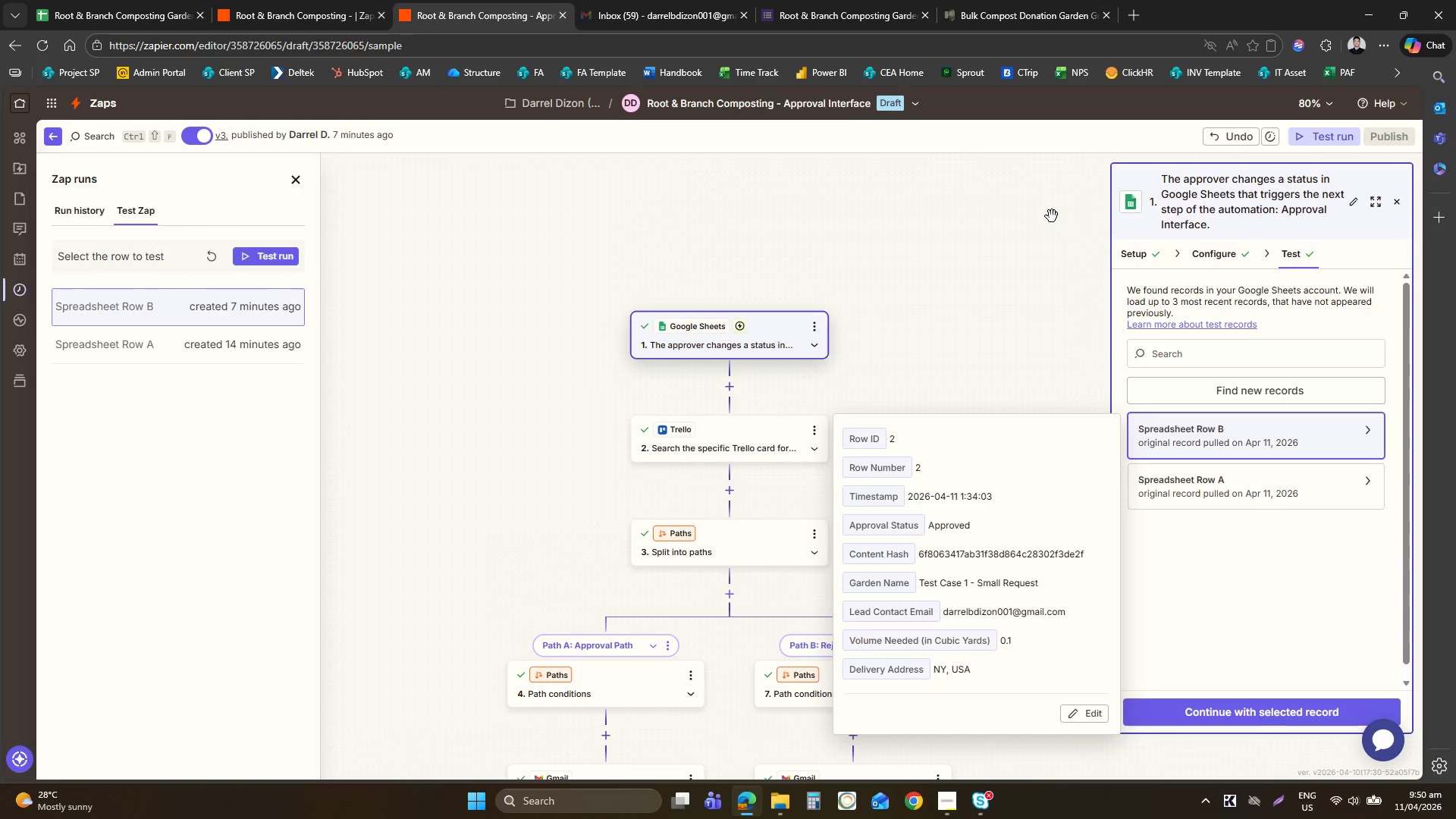 
left_click([1134, 253])
 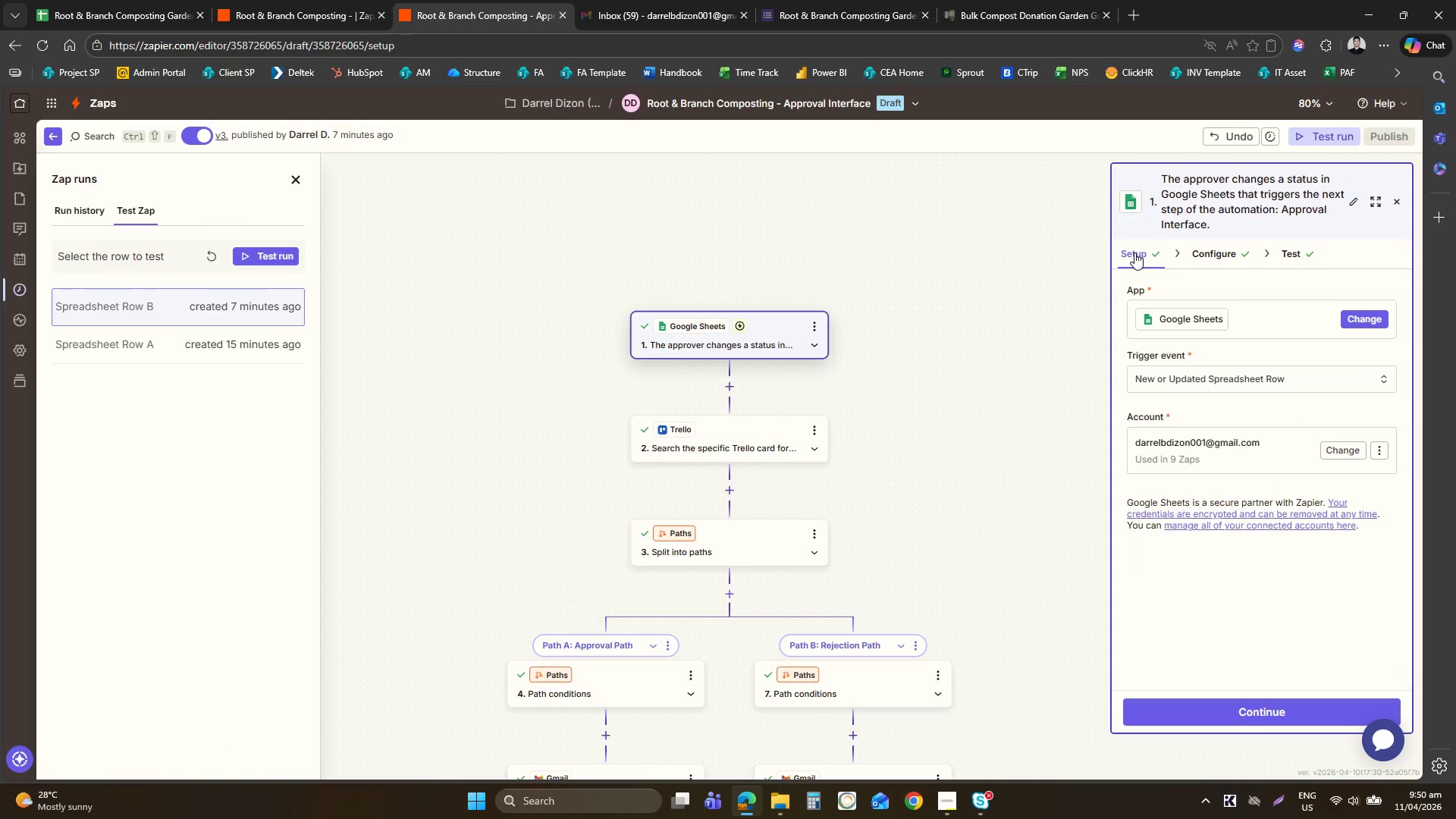 
wait(29.66)
 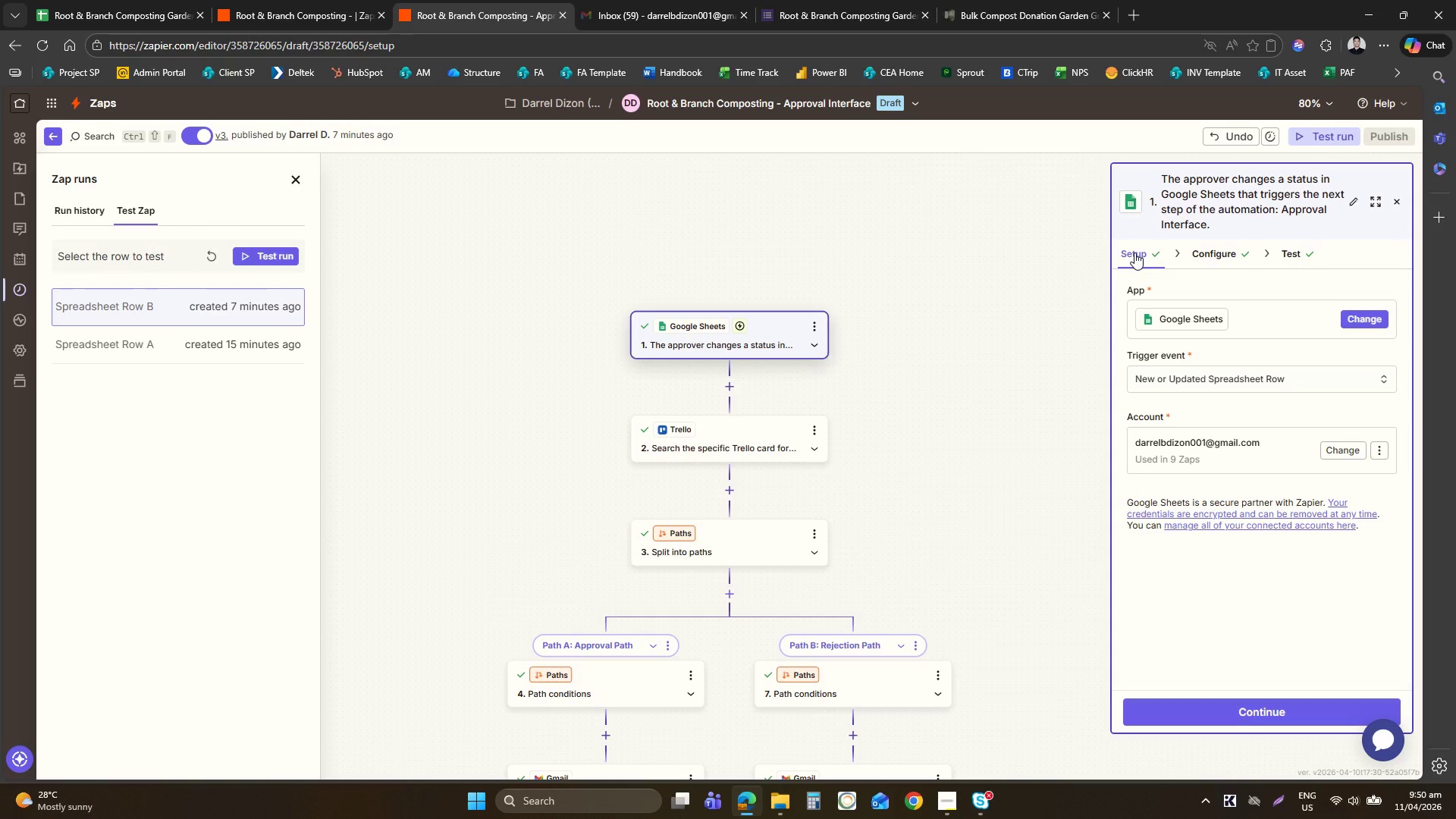 
left_click([206, 250])
 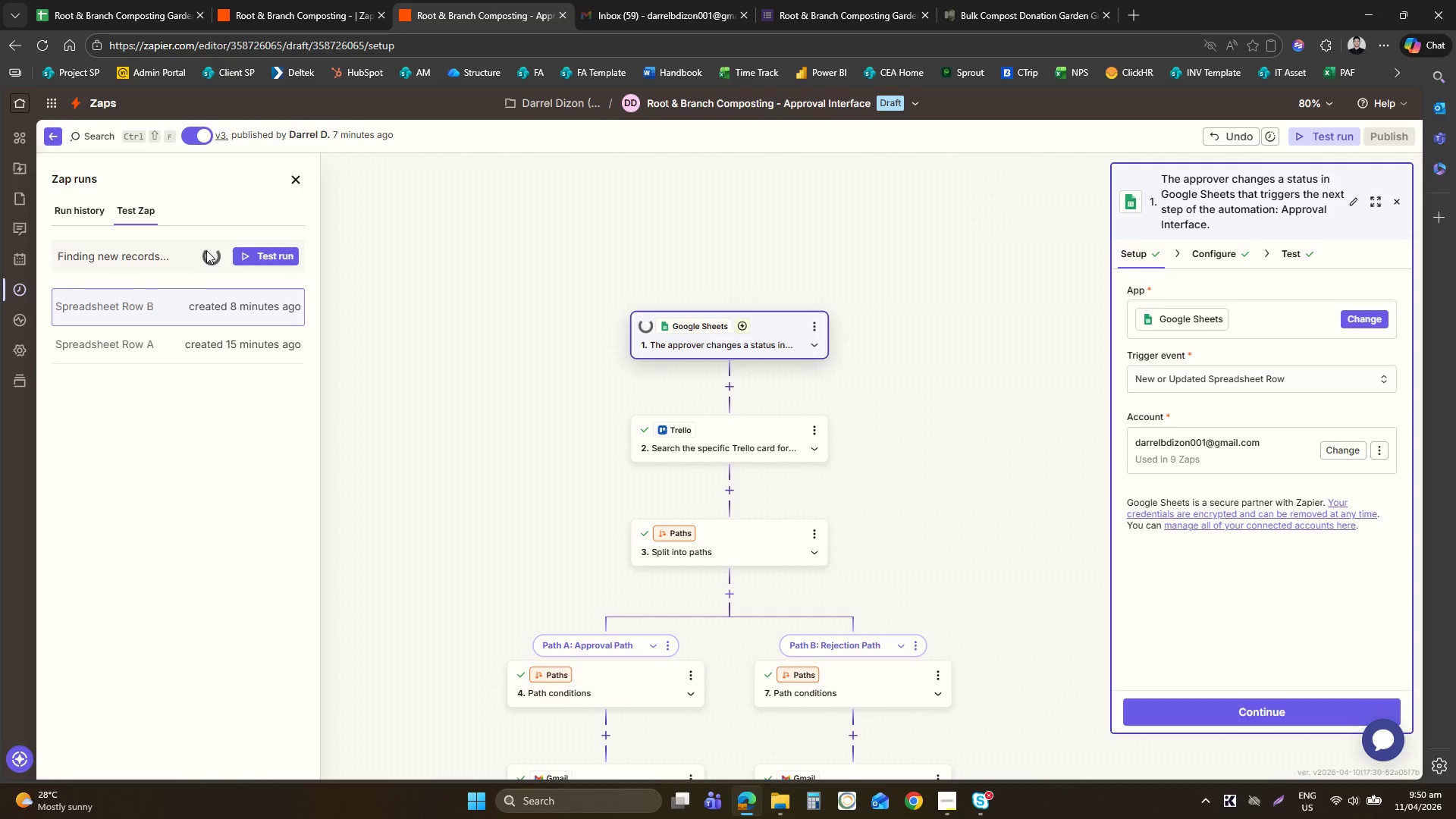 
mouse_move([265, 220])
 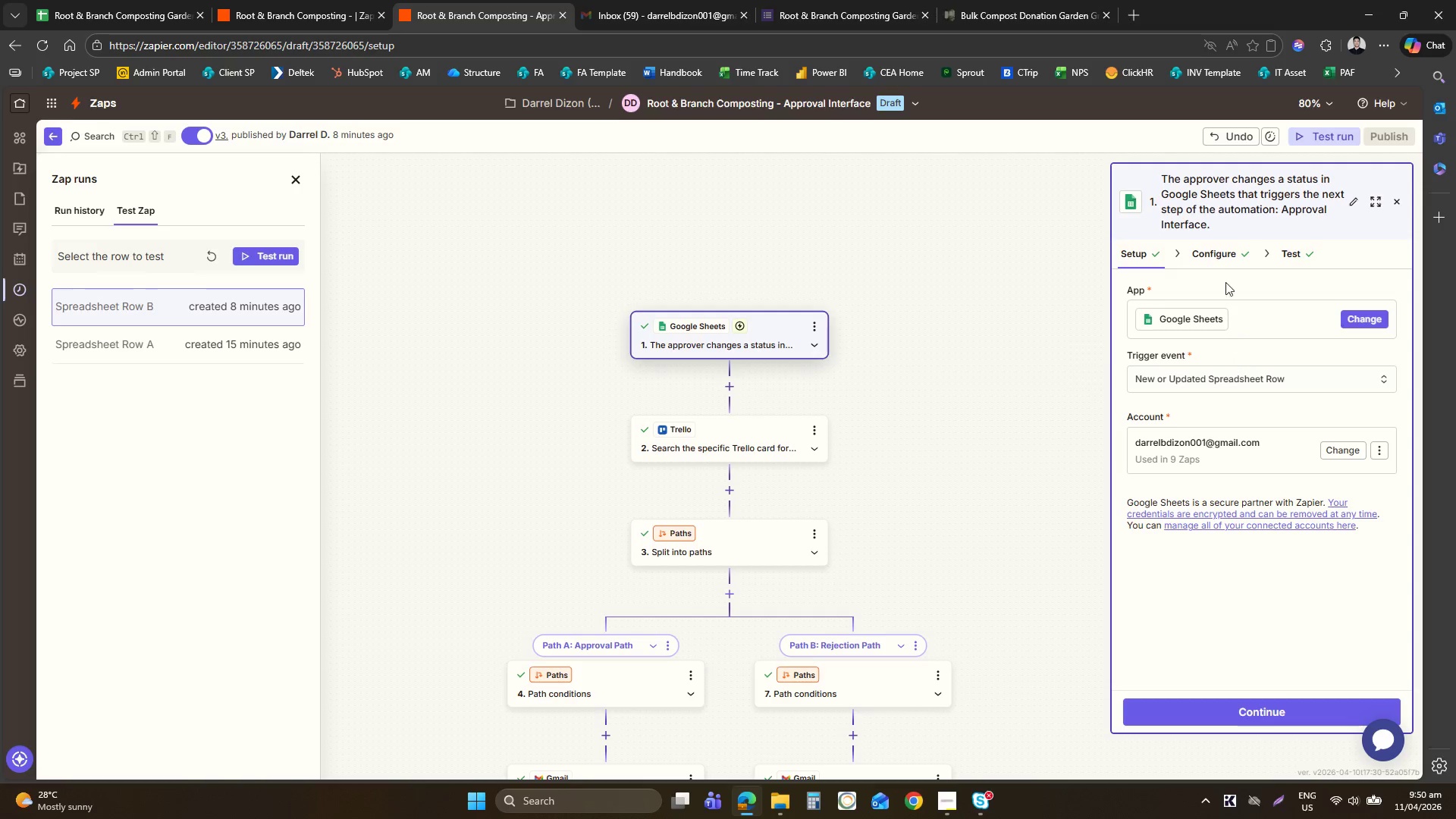 
left_click([1202, 240])
 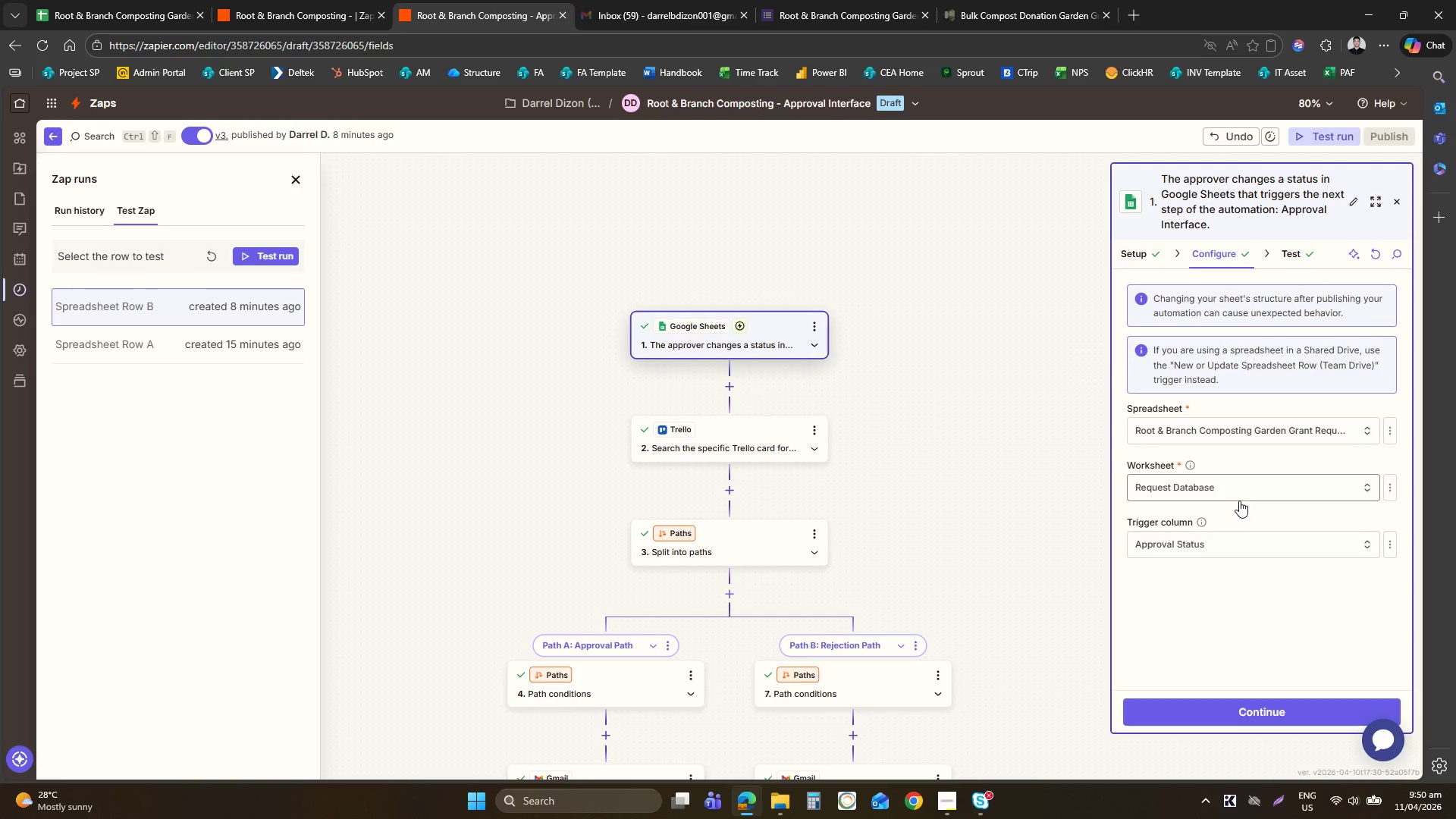 
left_click([1238, 543])
 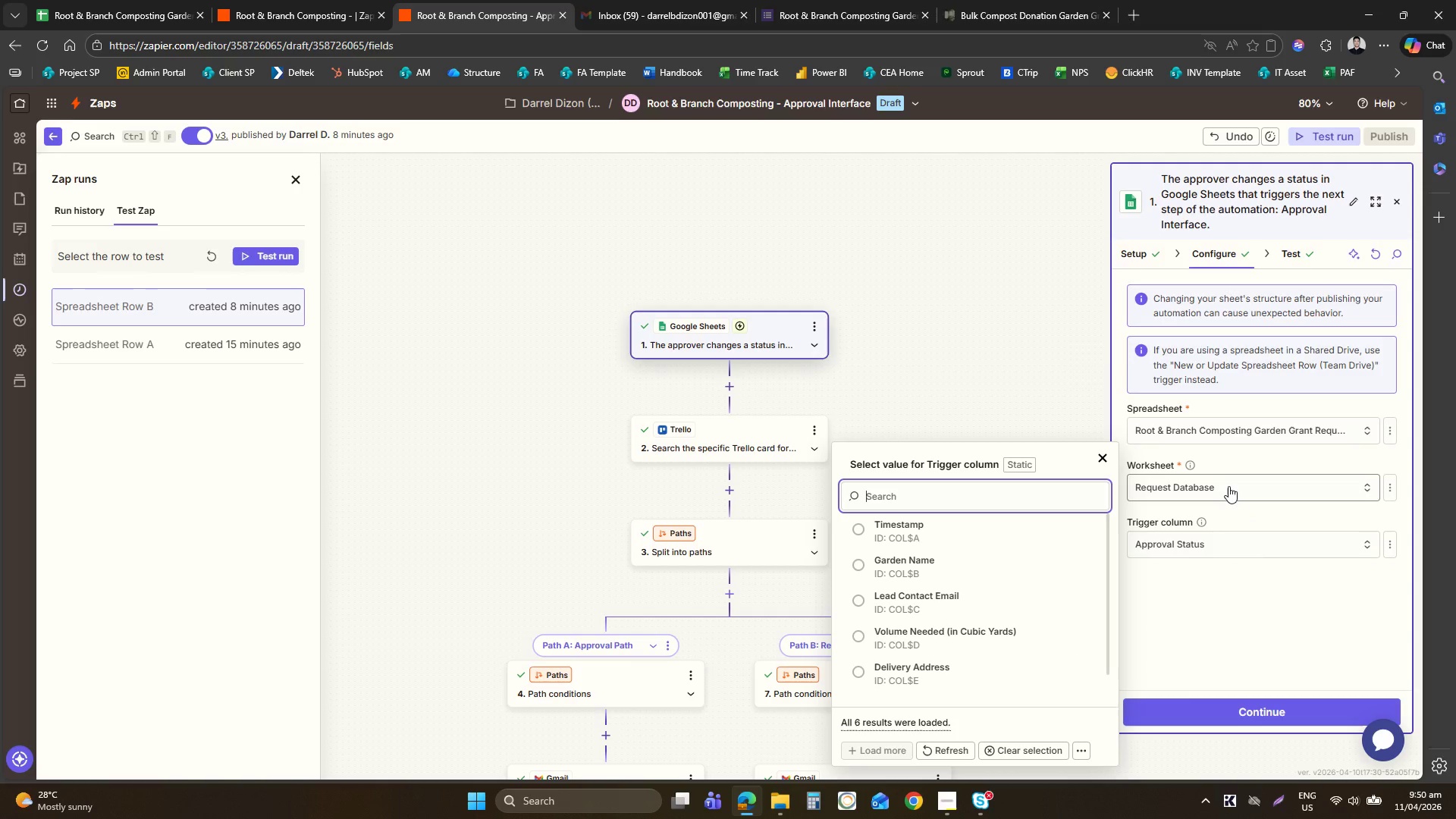 
wait(5.64)
 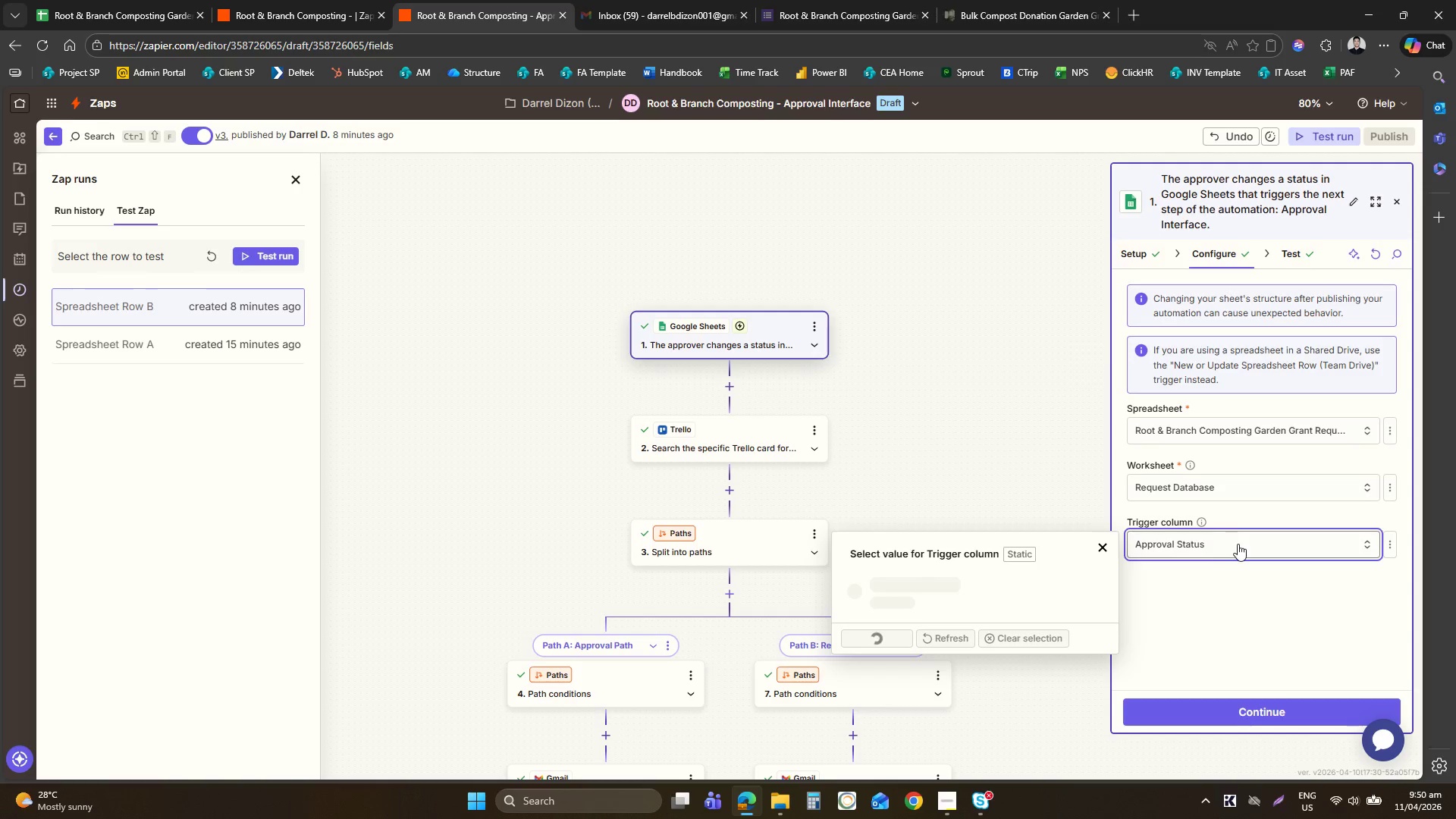 
left_click([1245, 441])
 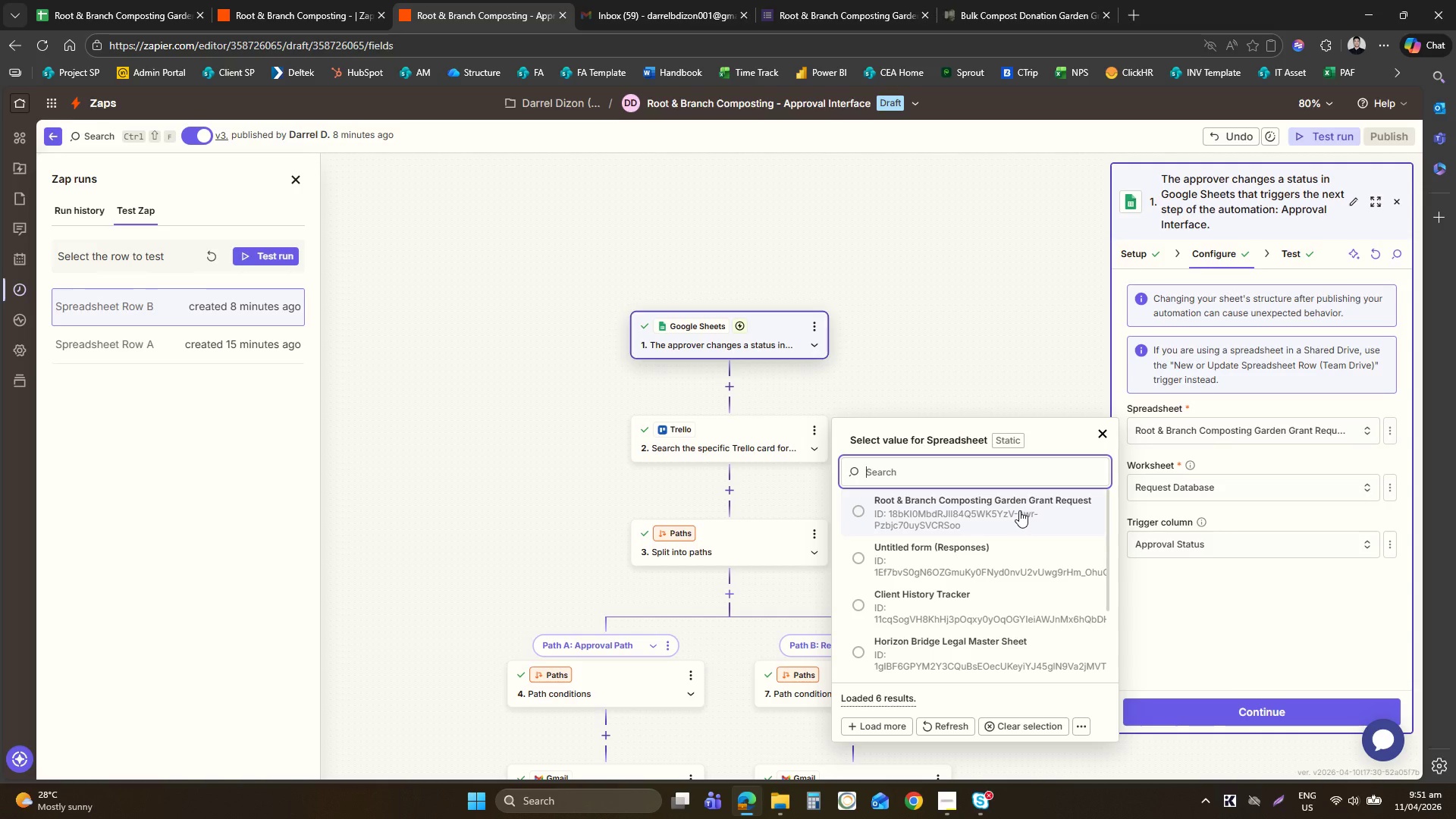 
left_click([1019, 510])
 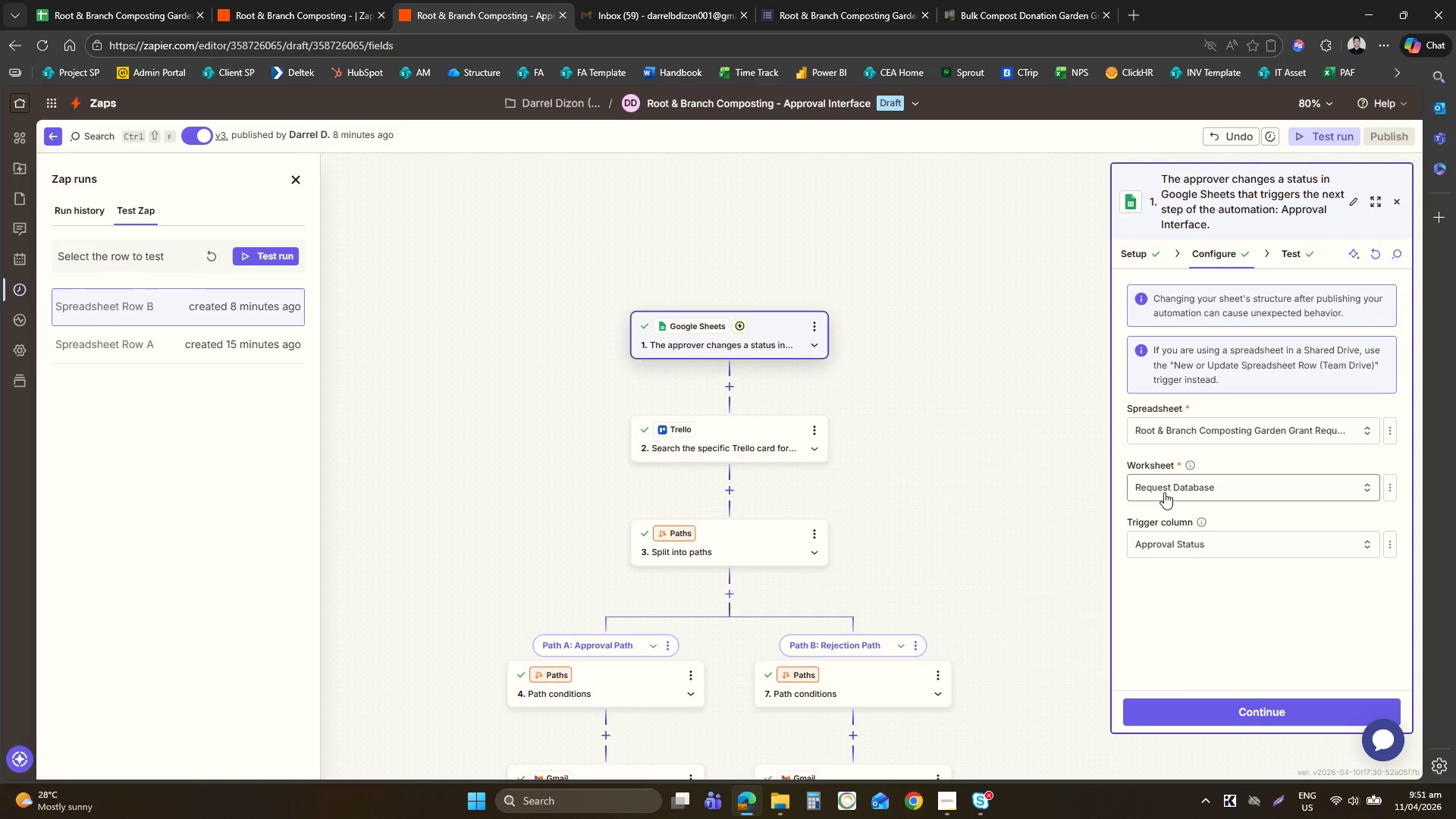 
left_click([1166, 497])
 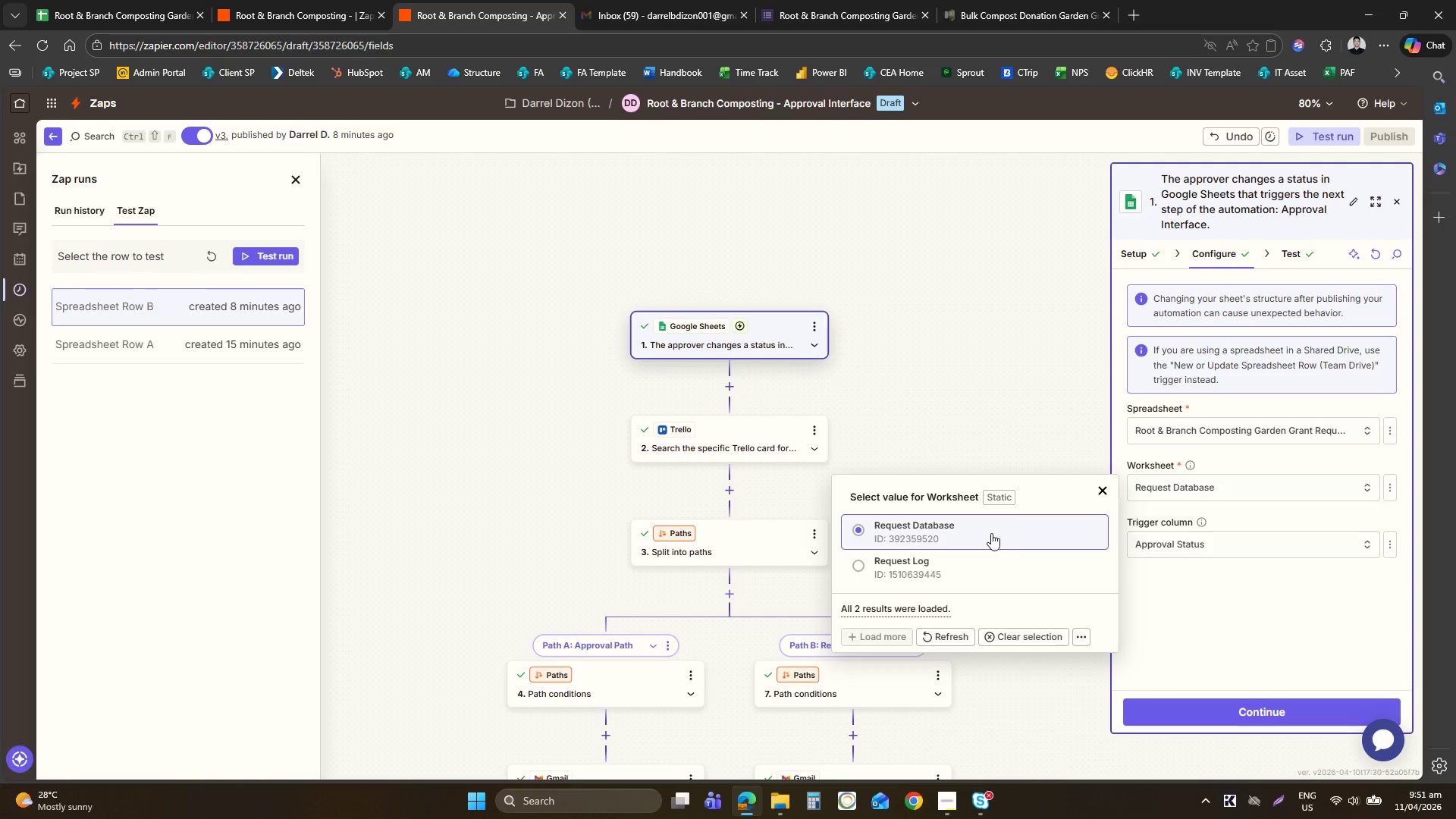 
left_click([987, 530])
 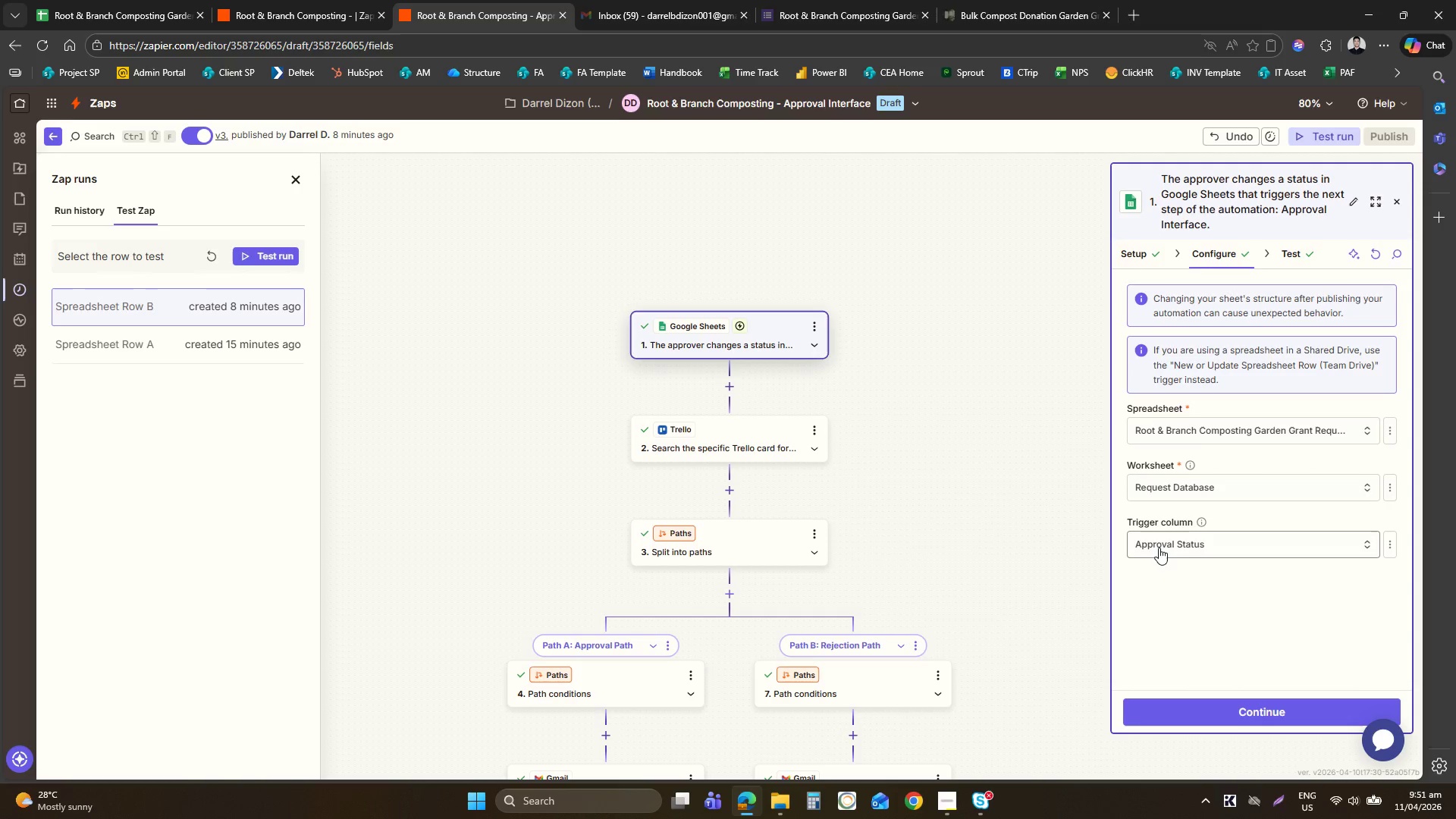 
left_click([1159, 548])
 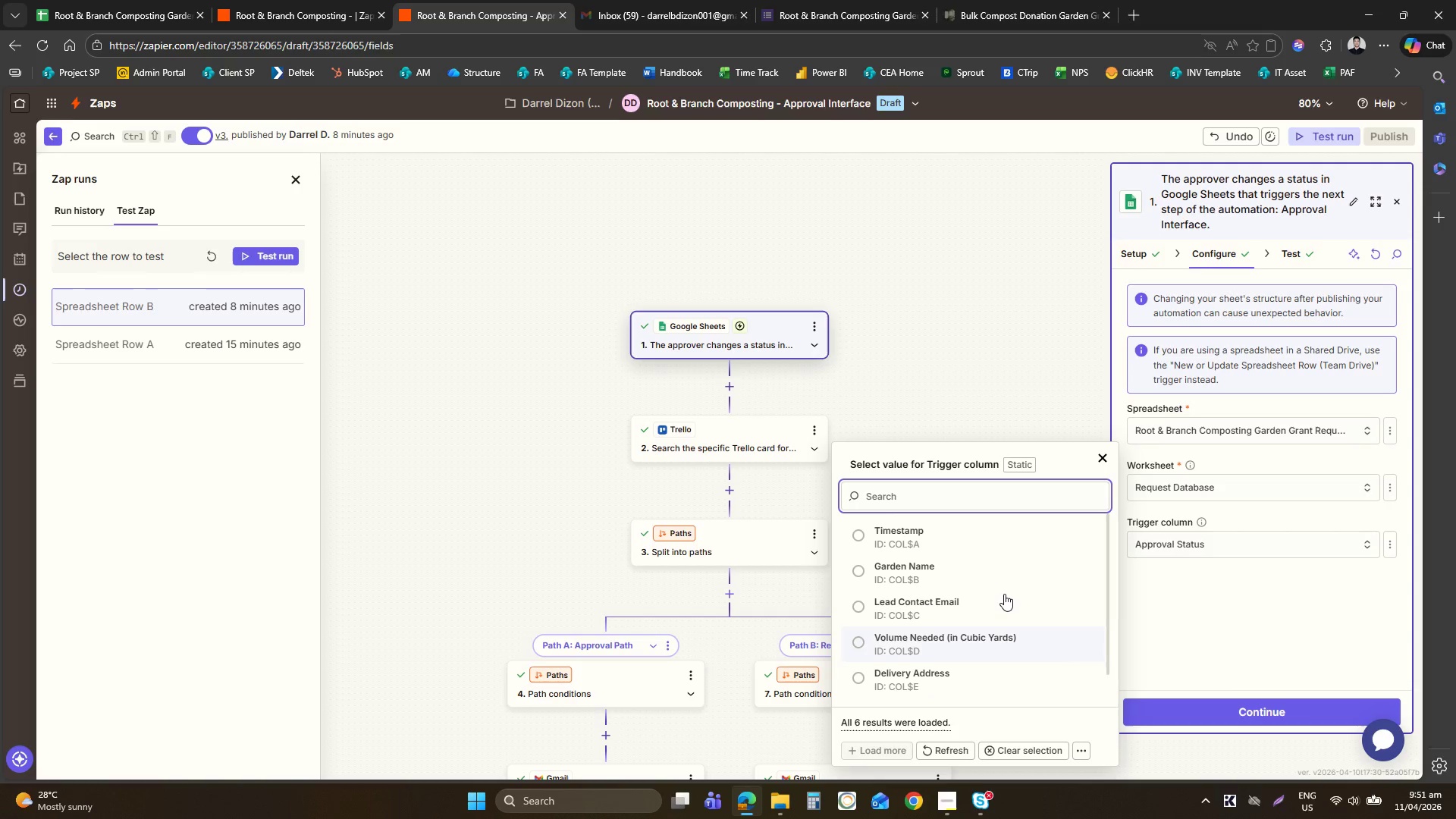 
wait(6.92)
 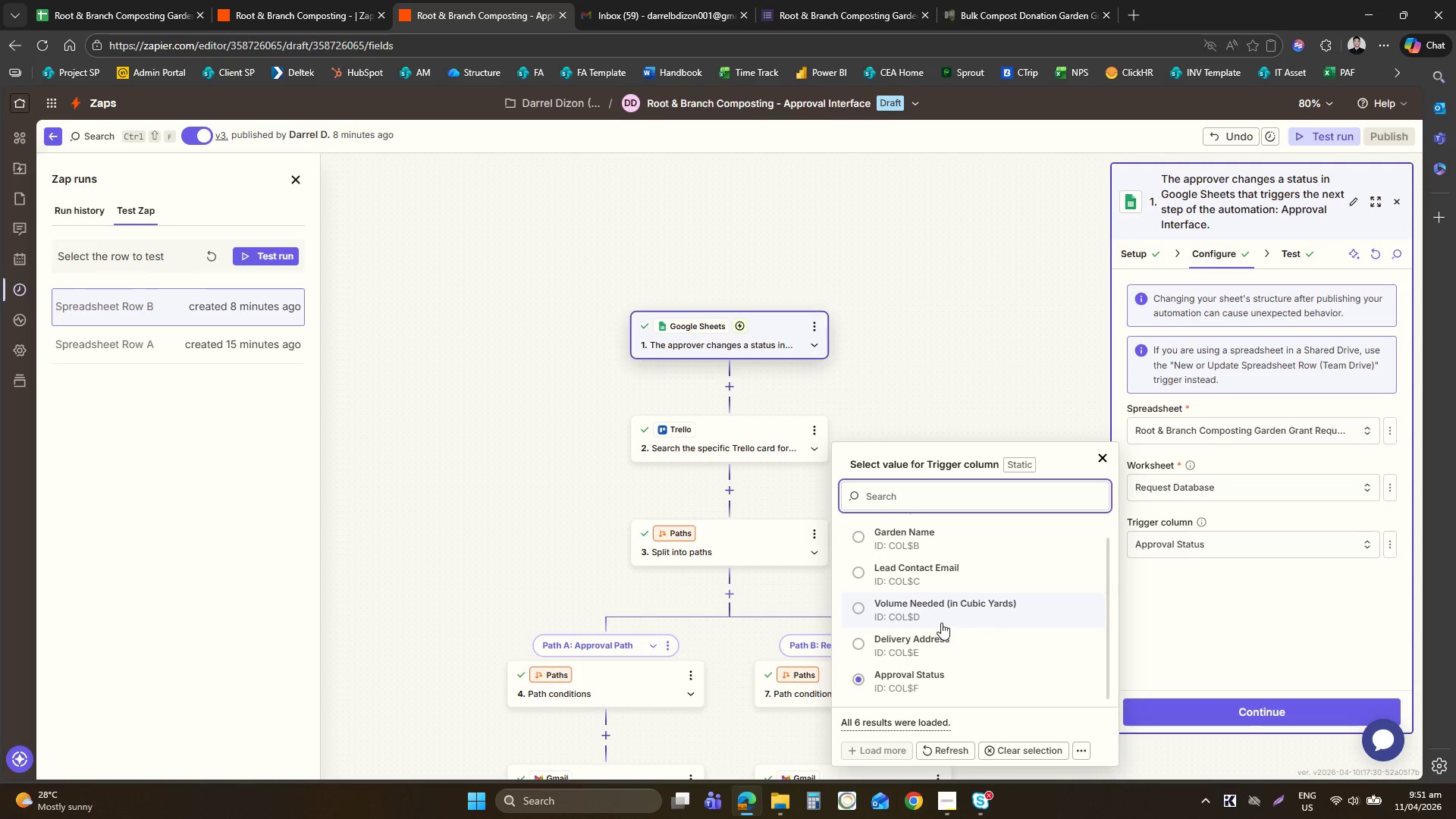 
left_click([914, 679])
 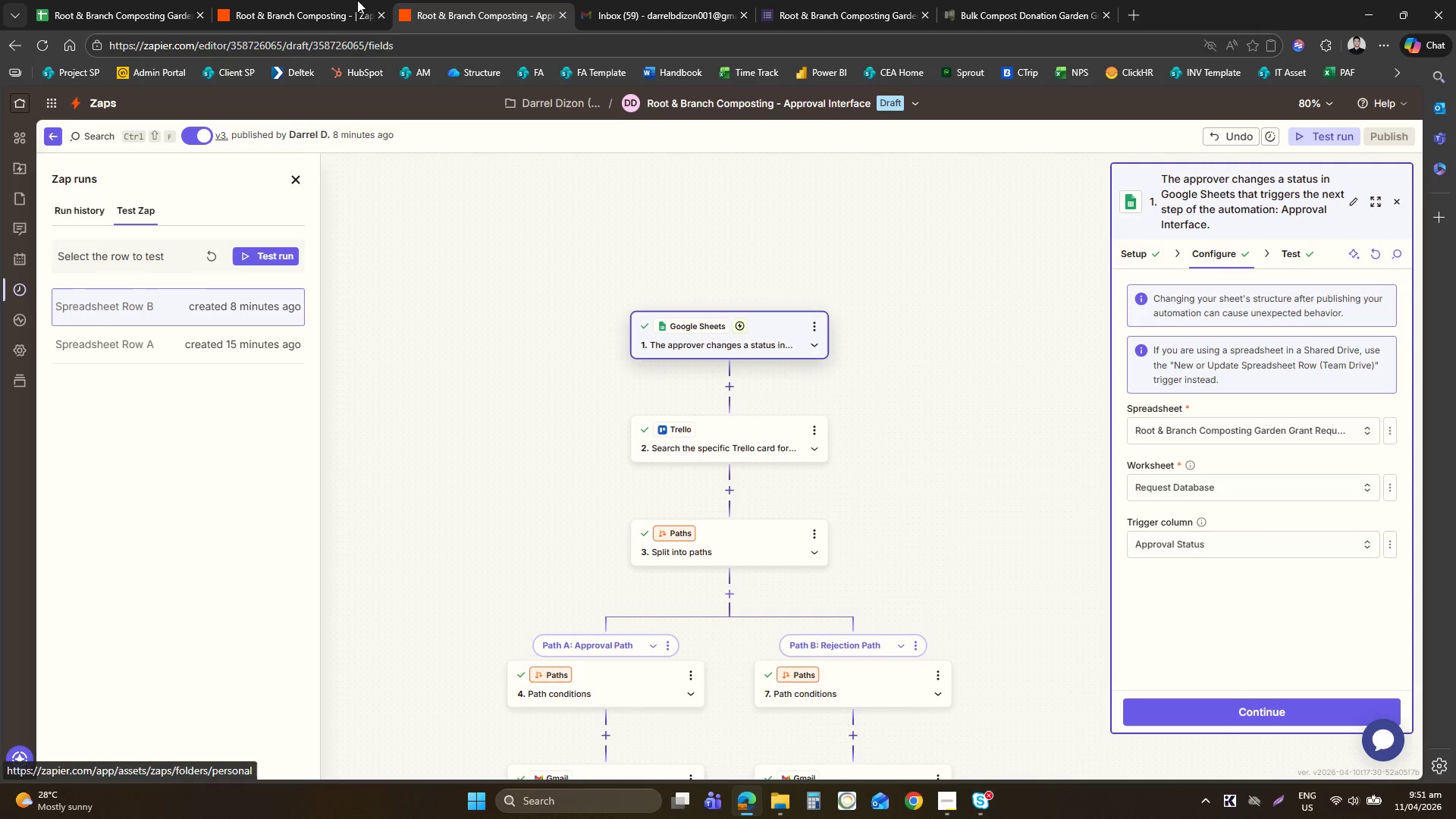 
left_click([49, 0])
 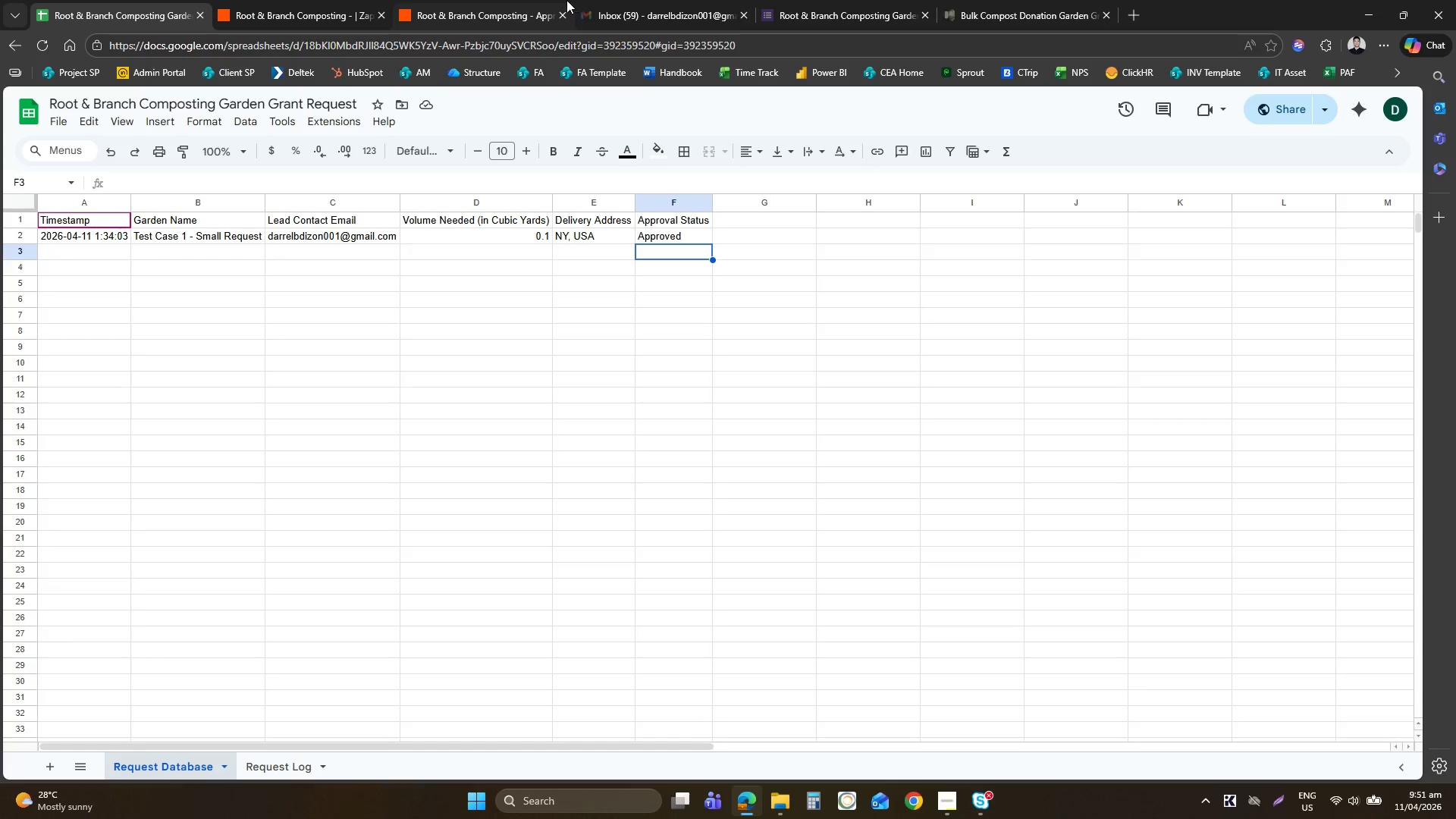 
left_click([566, 0])
 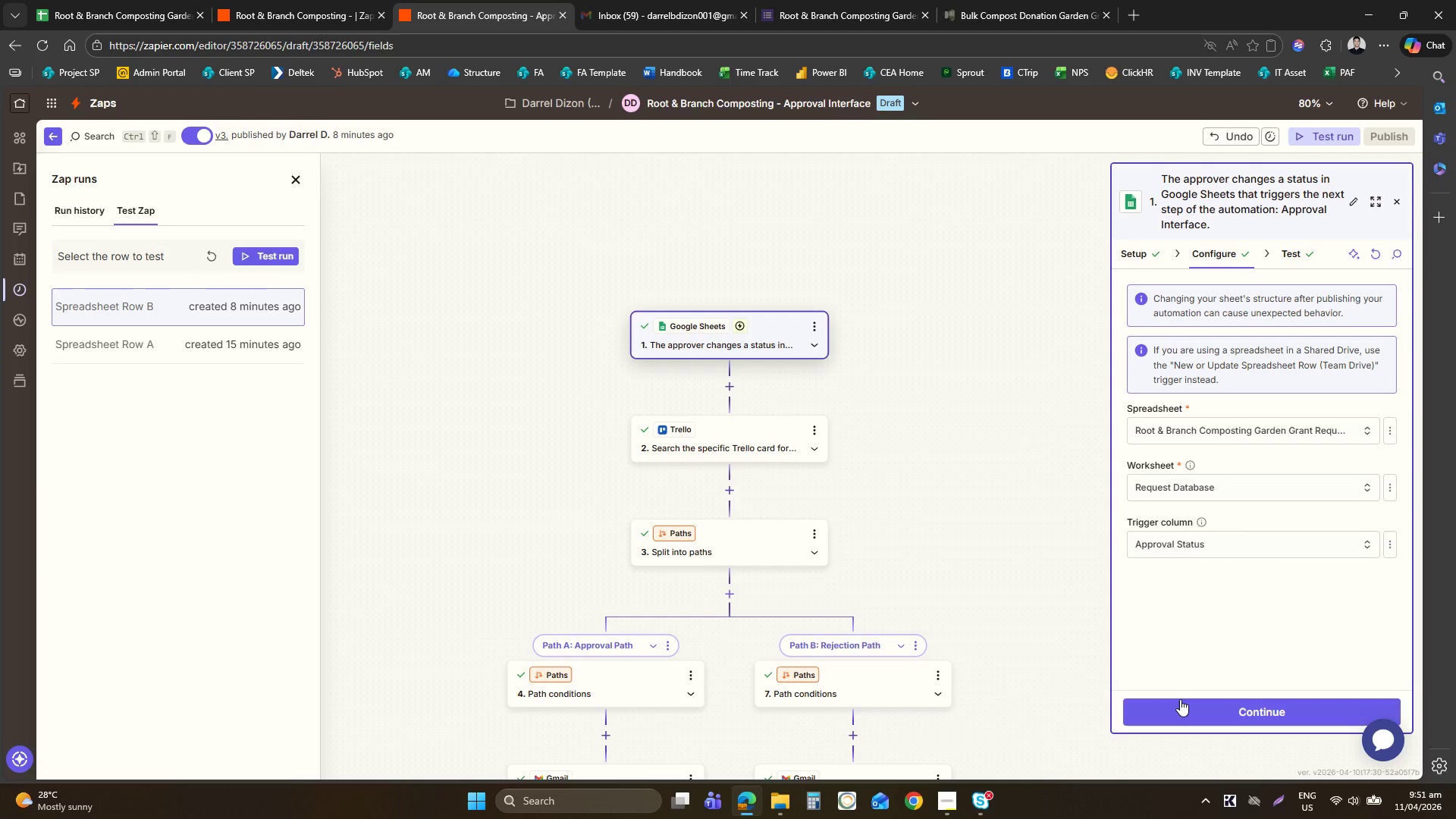 
left_click([1217, 711])
 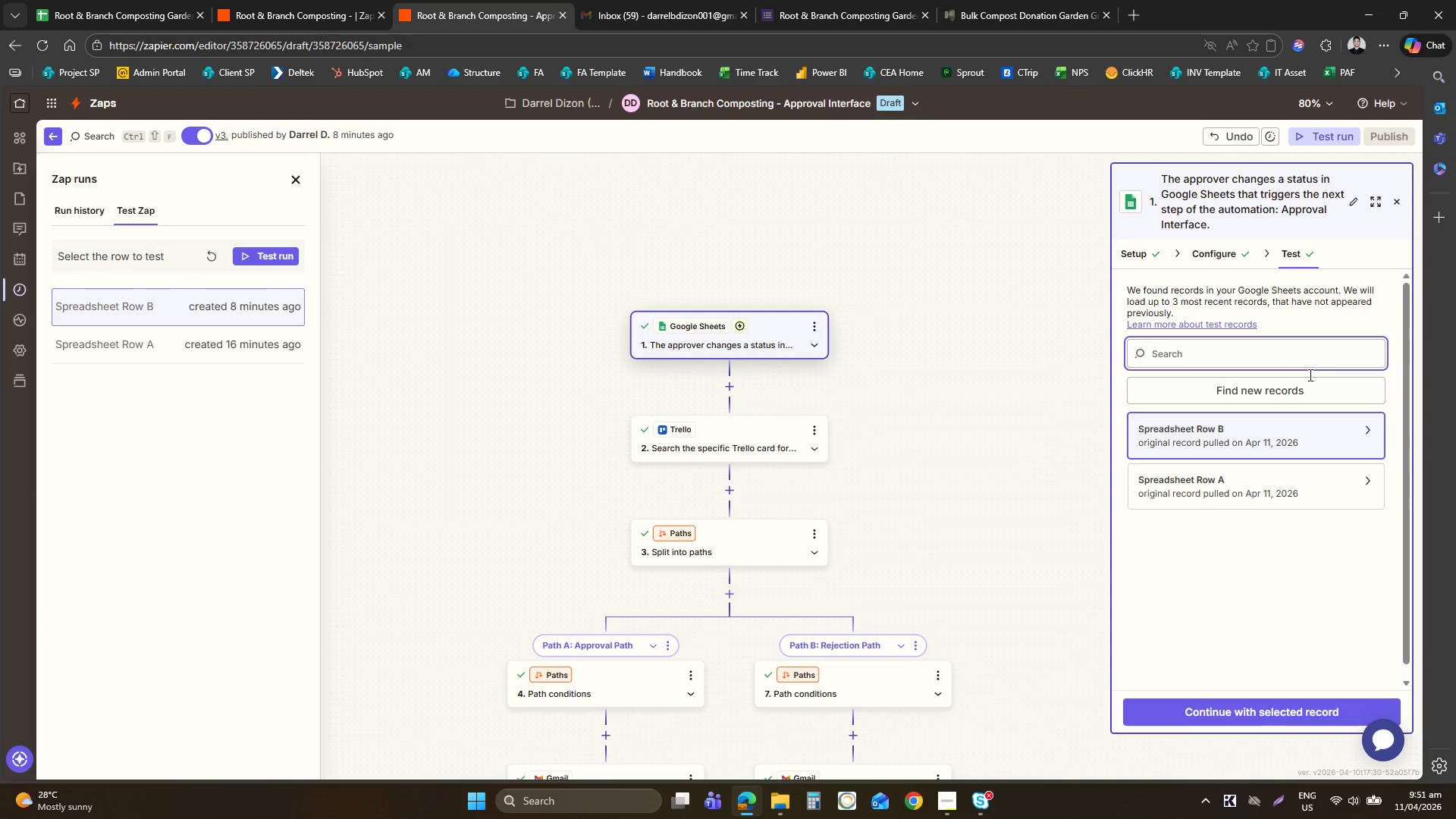 
left_click([1298, 388])
 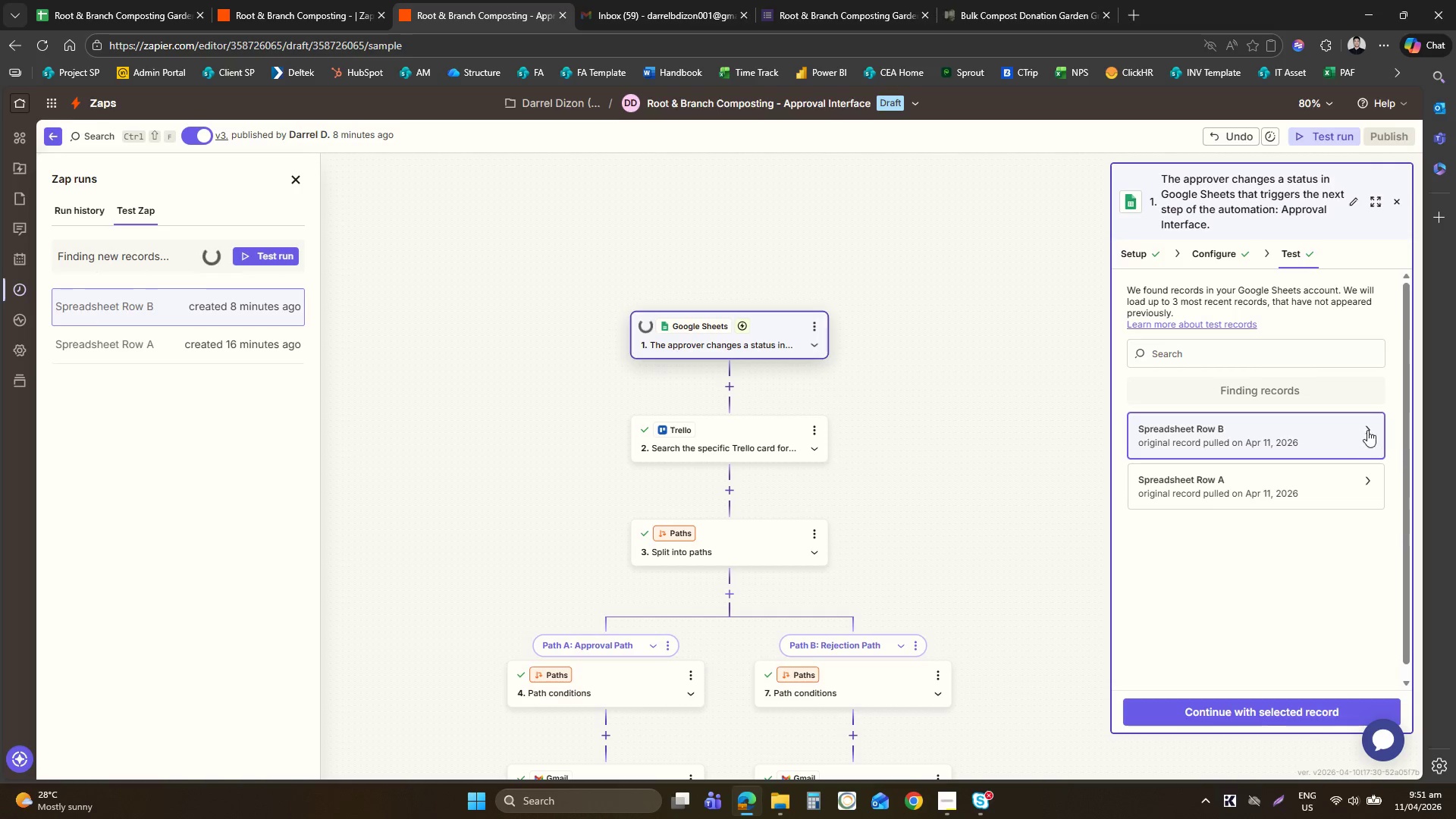 
left_click([1367, 429])
 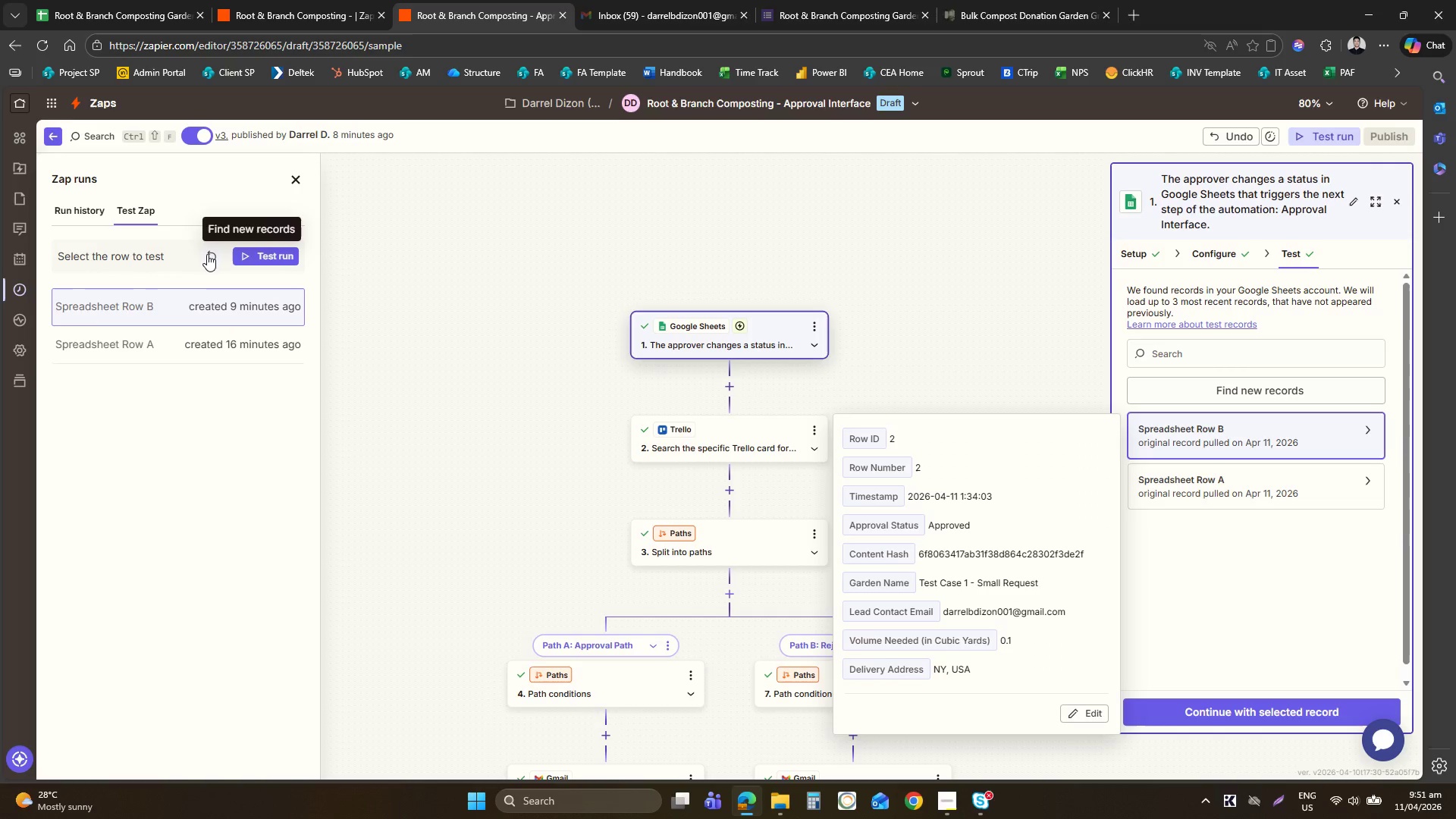 
left_click([316, 0])
 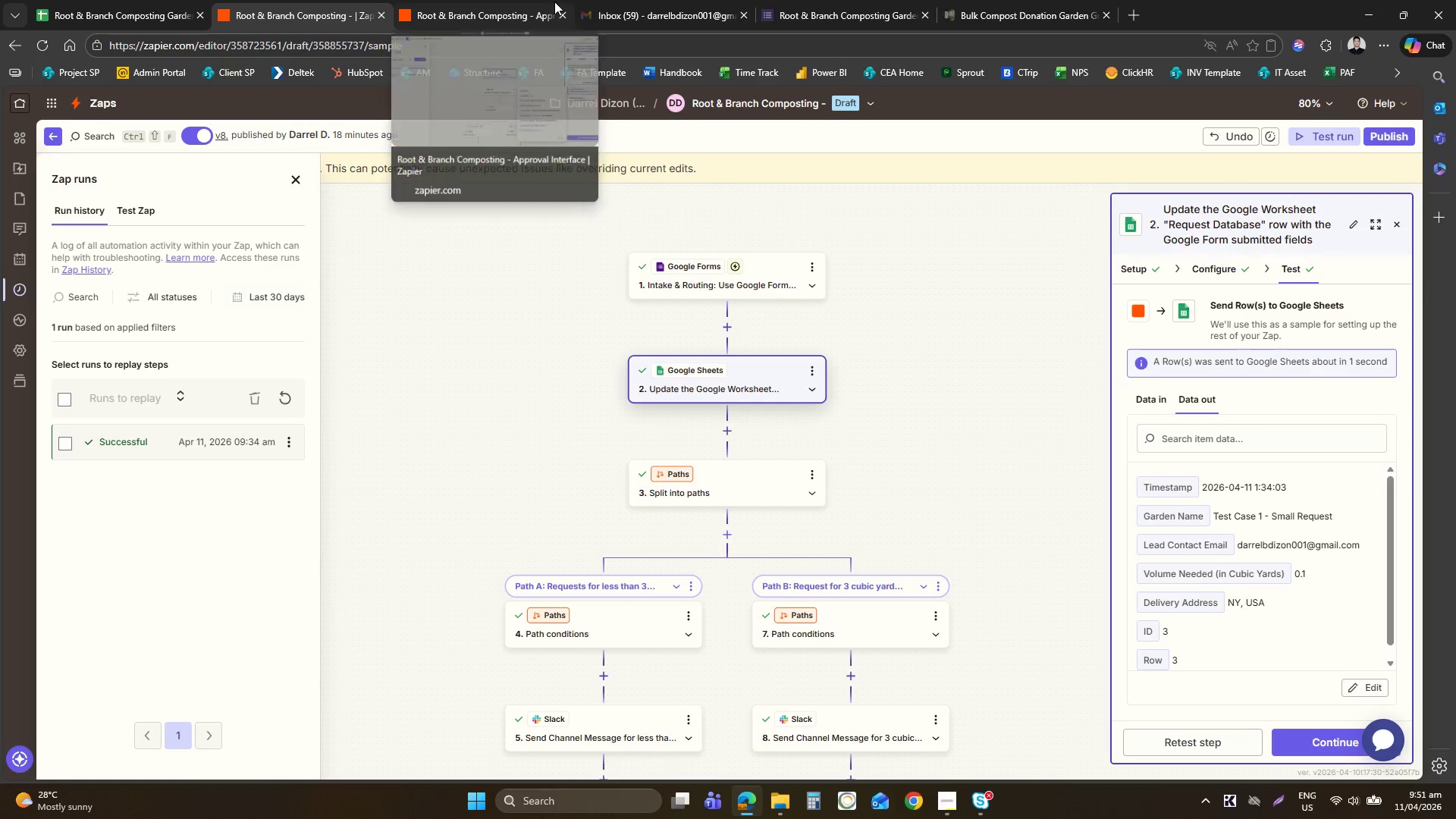 
left_click([499, 0])
 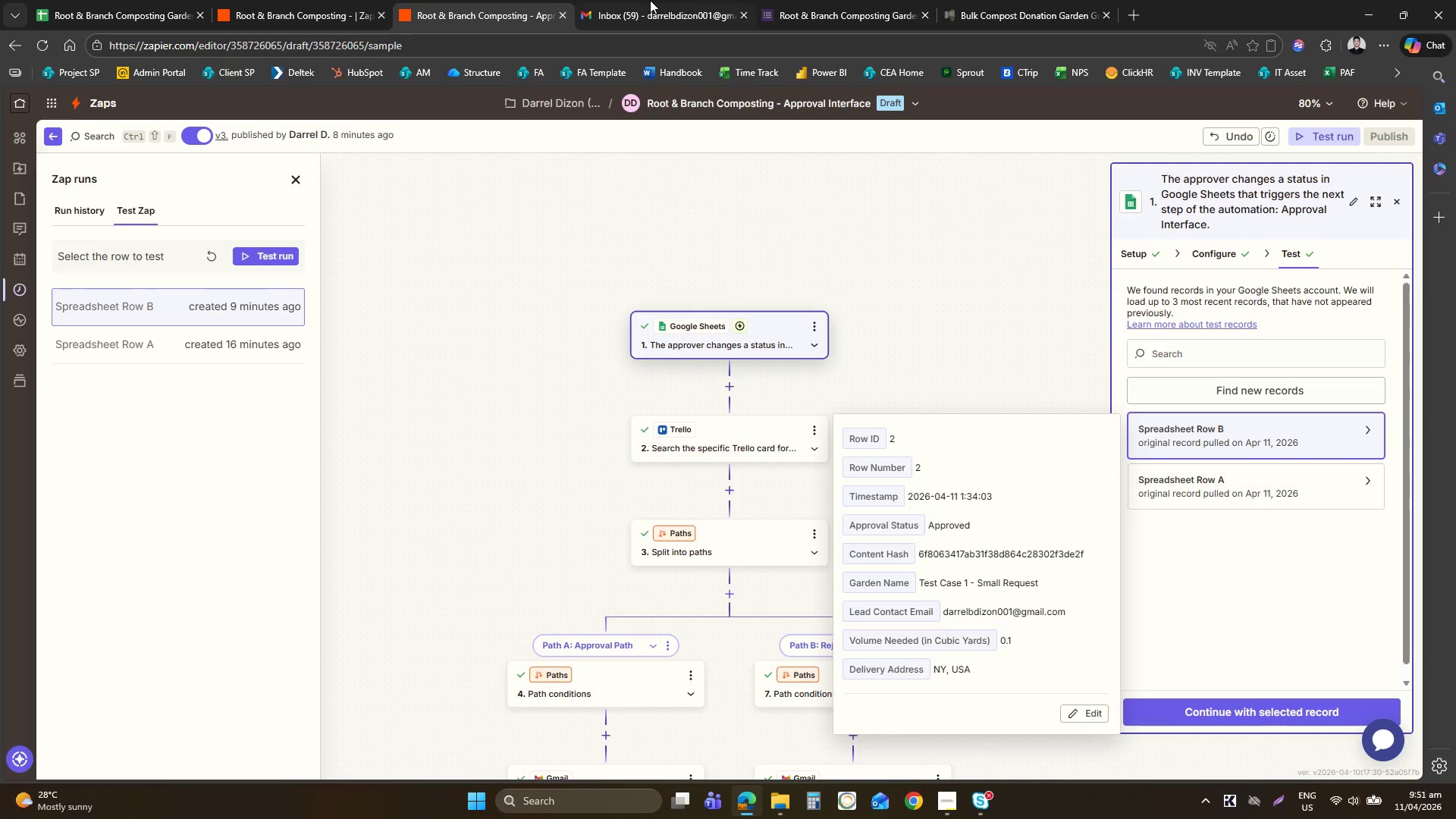 
left_click([650, 0])
 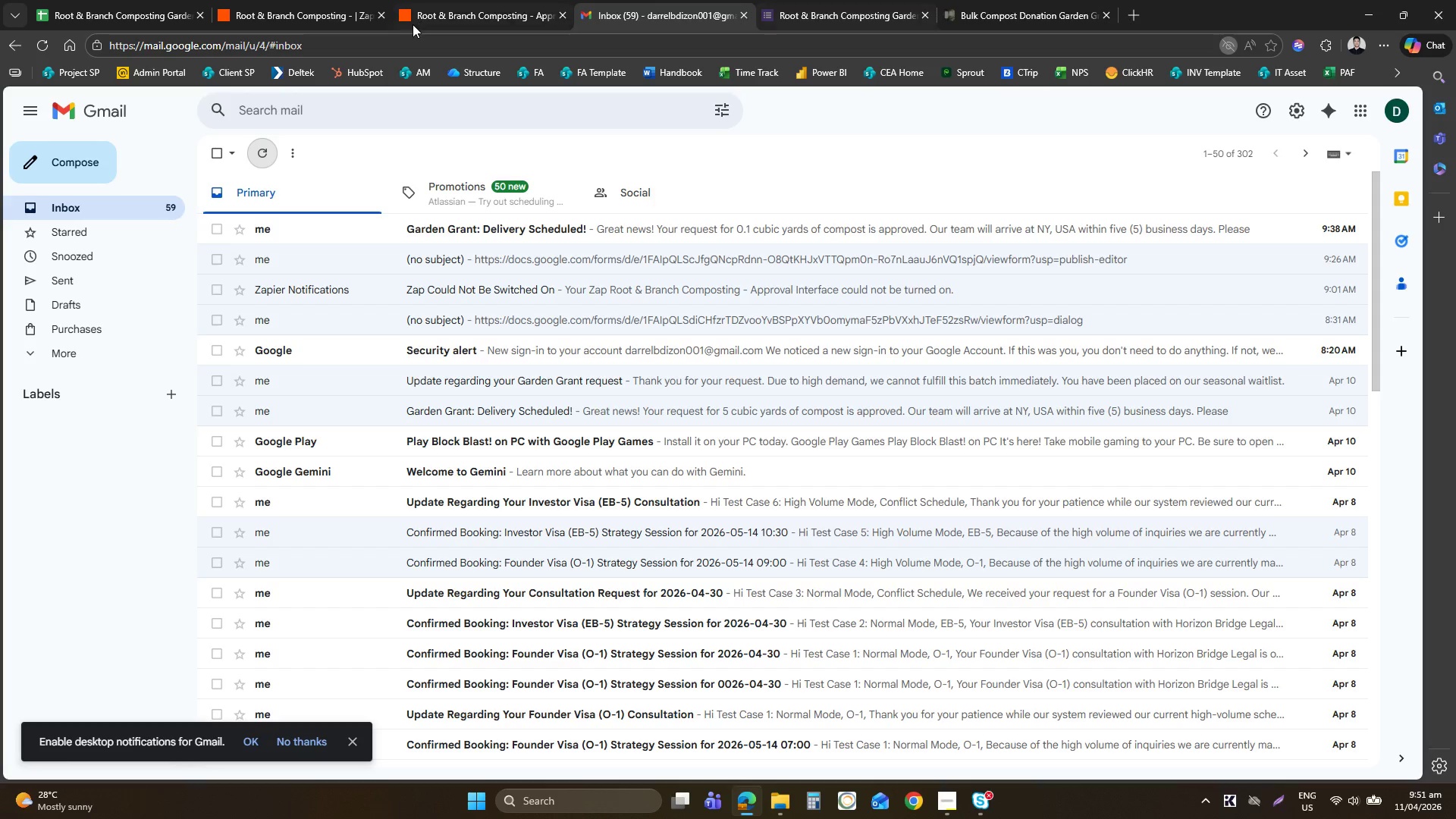 
left_click([133, 0])
 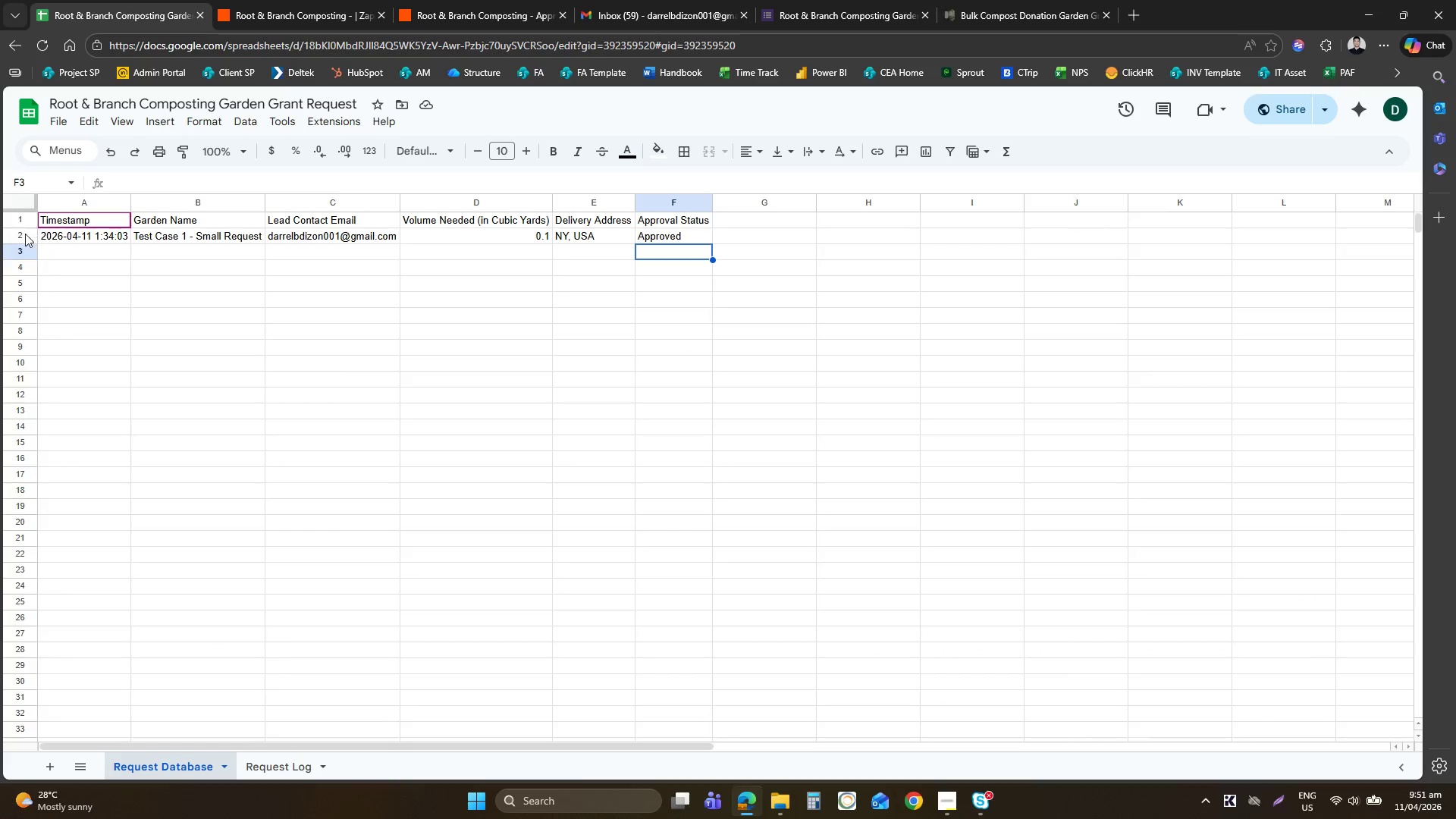 
left_click([23, 240])
 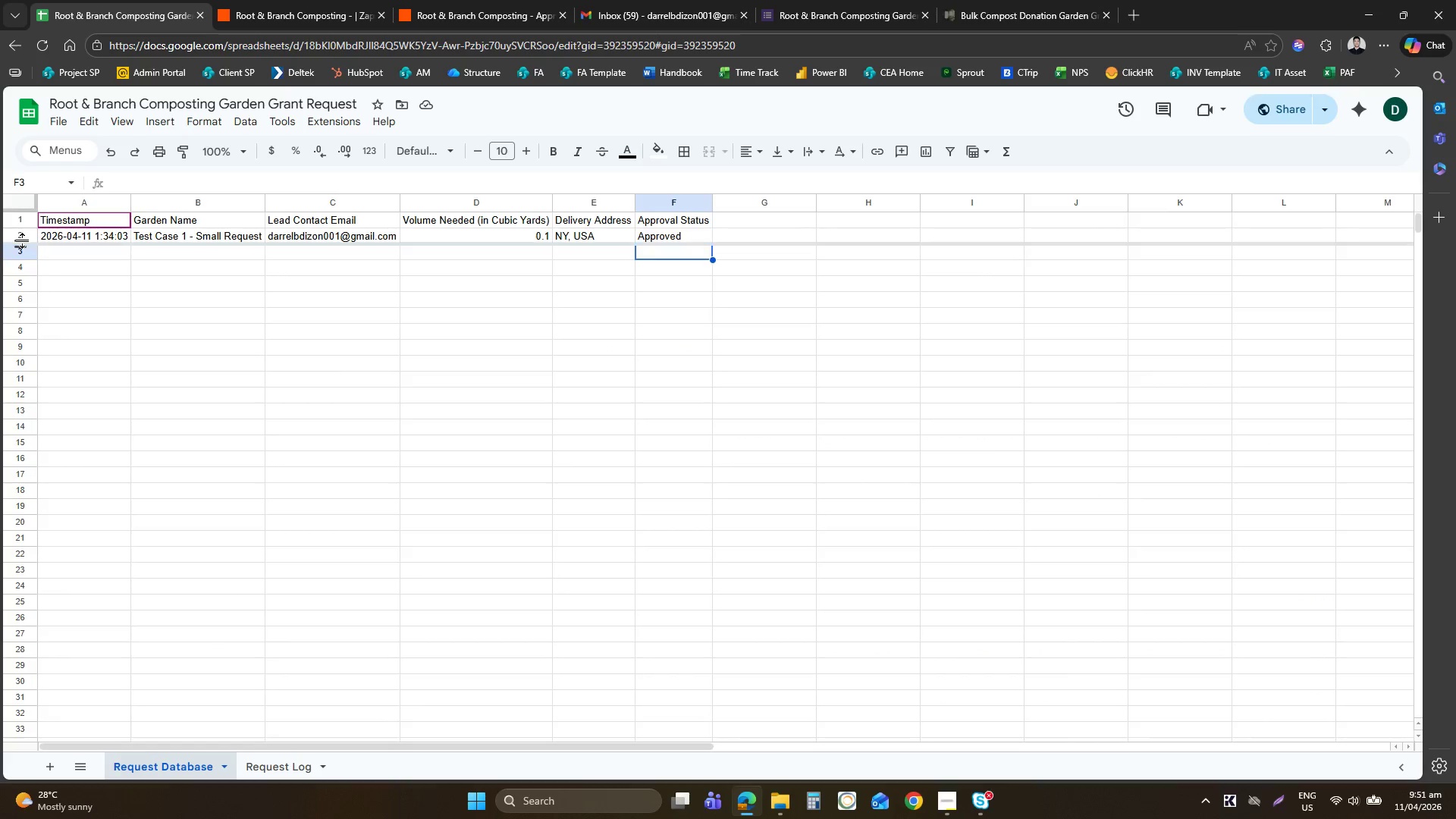 
right_click([23, 240])
 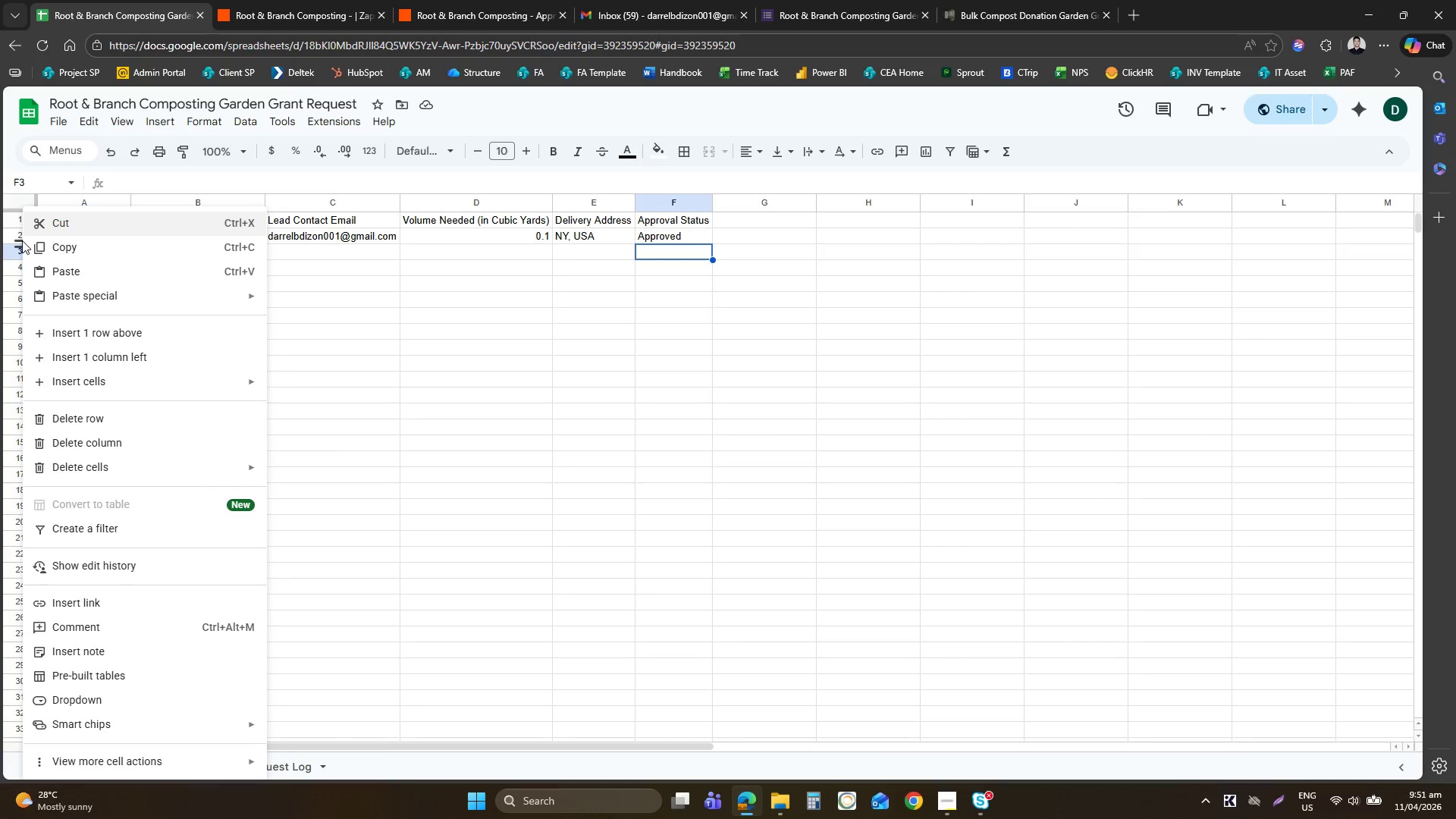 
left_click([17, 239])
 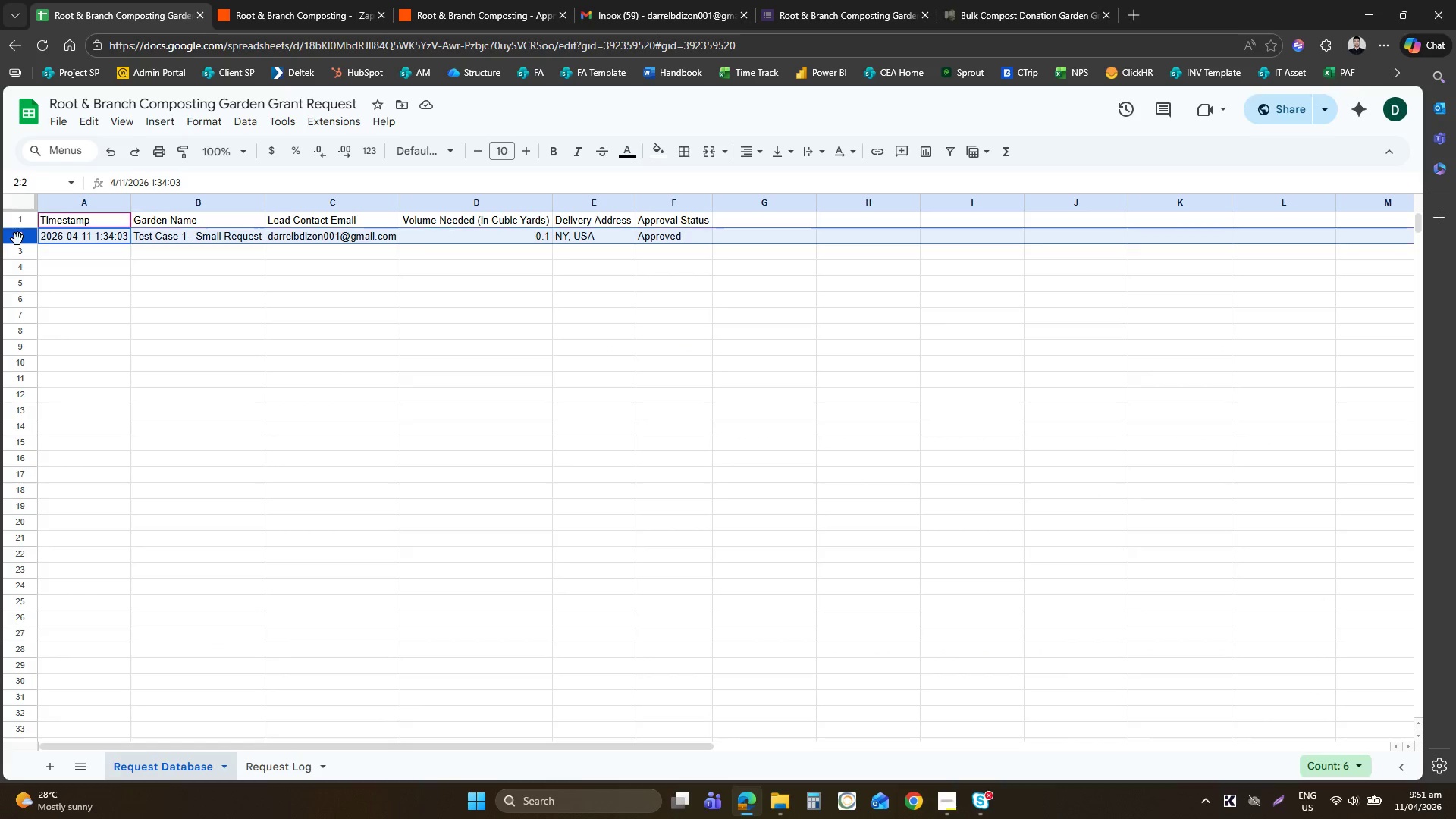 
right_click([17, 239])
 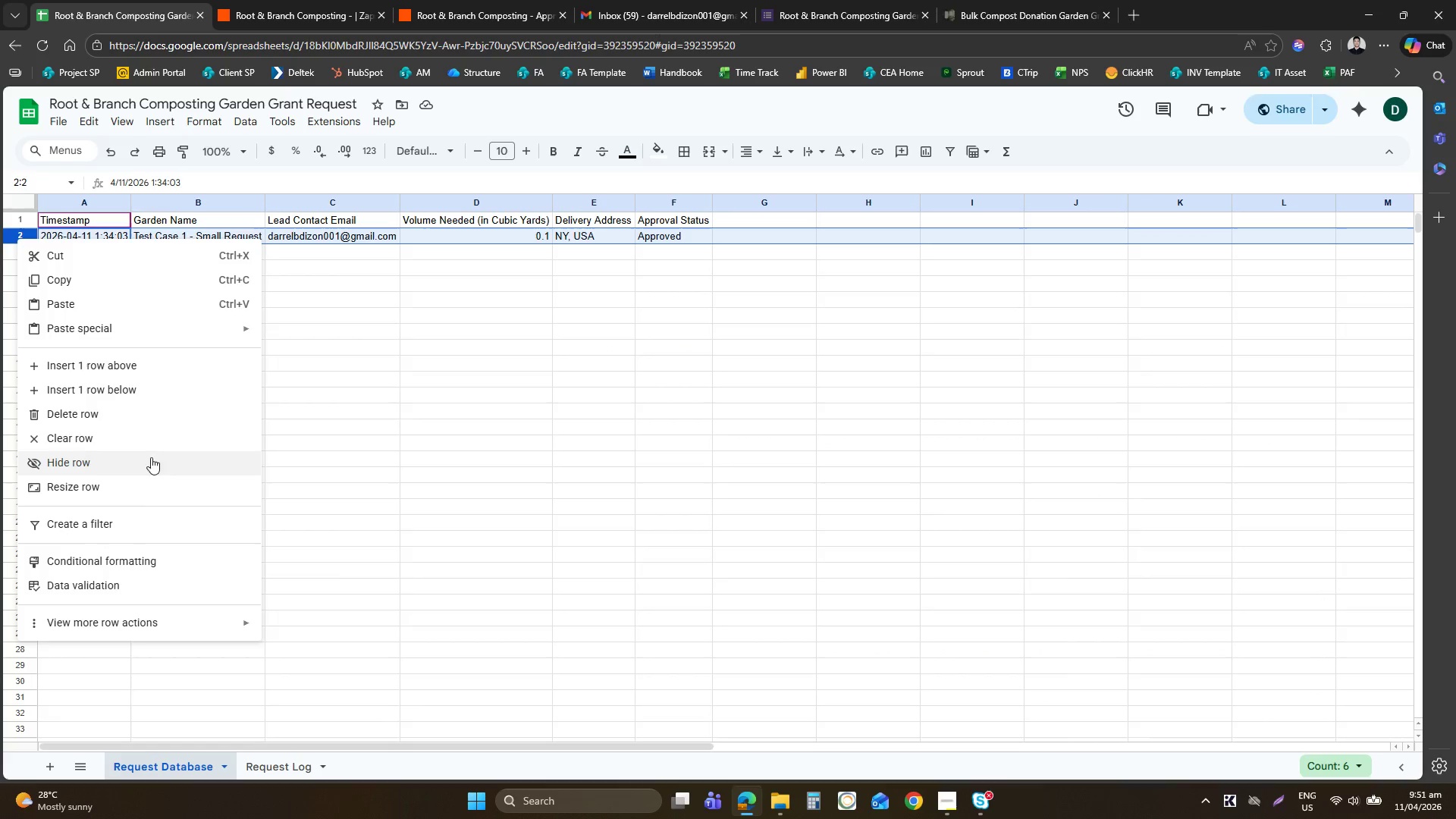 
left_click([140, 423])
 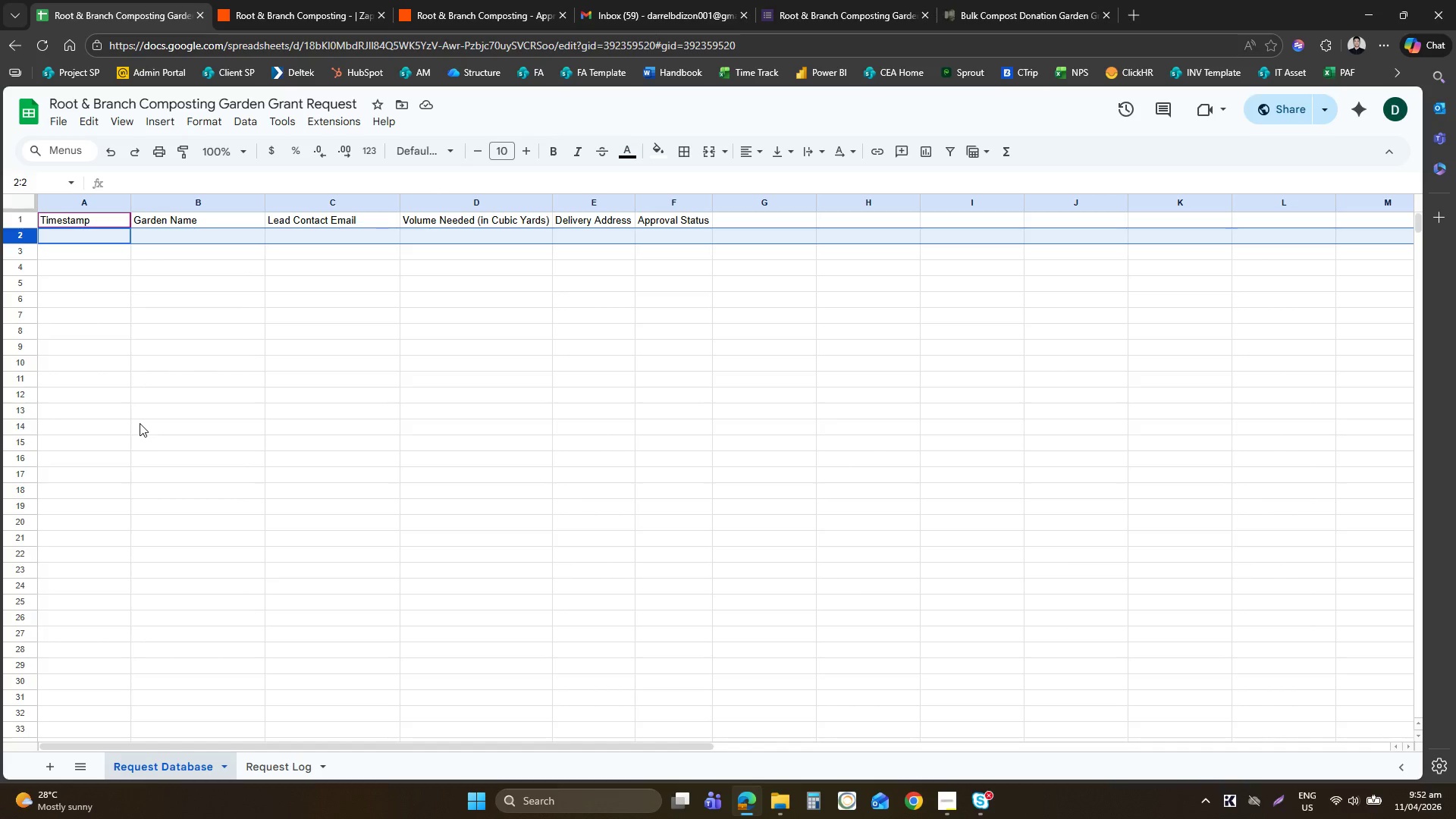 
wait(28.45)
 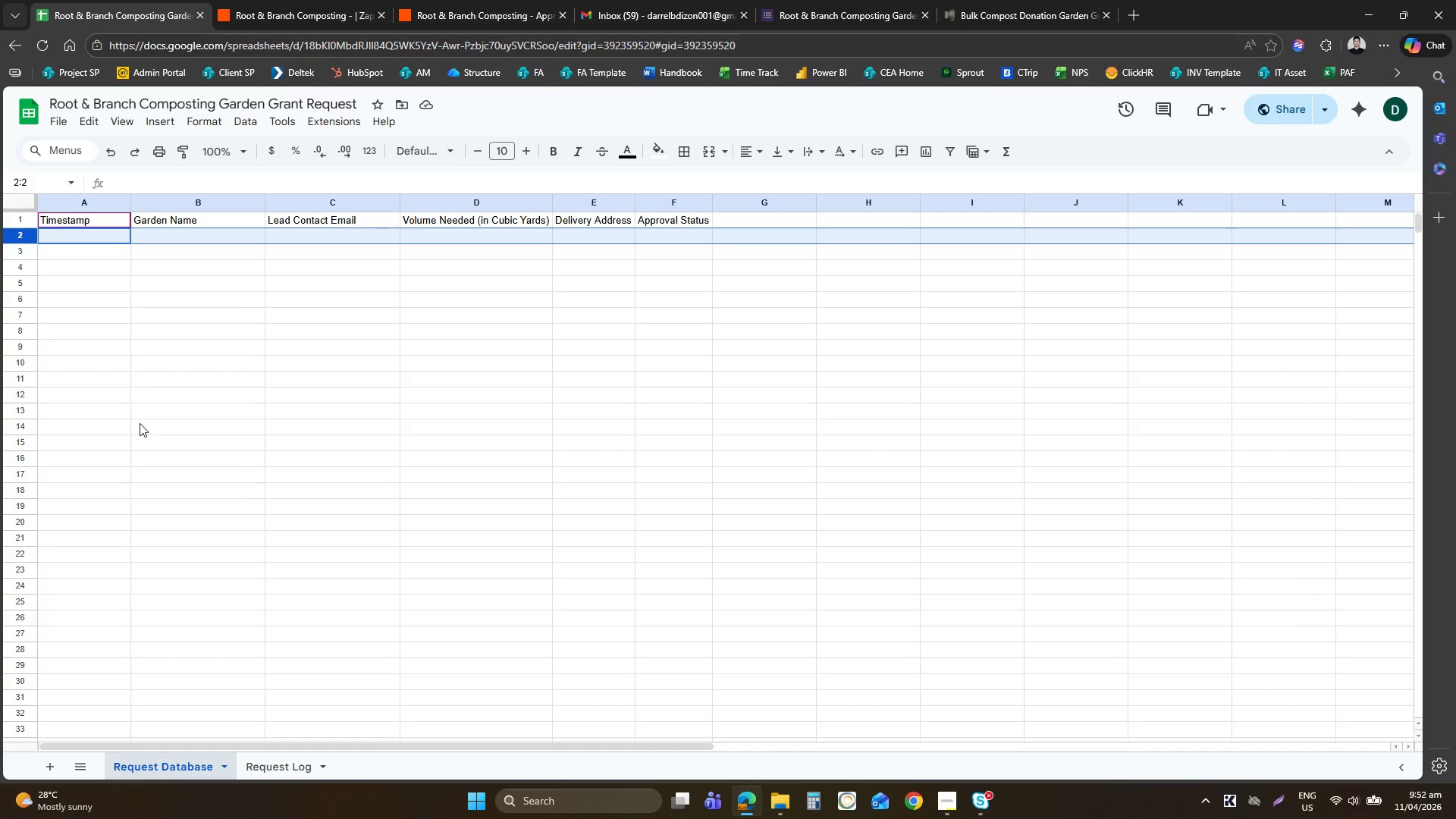 
left_click([844, 0])
 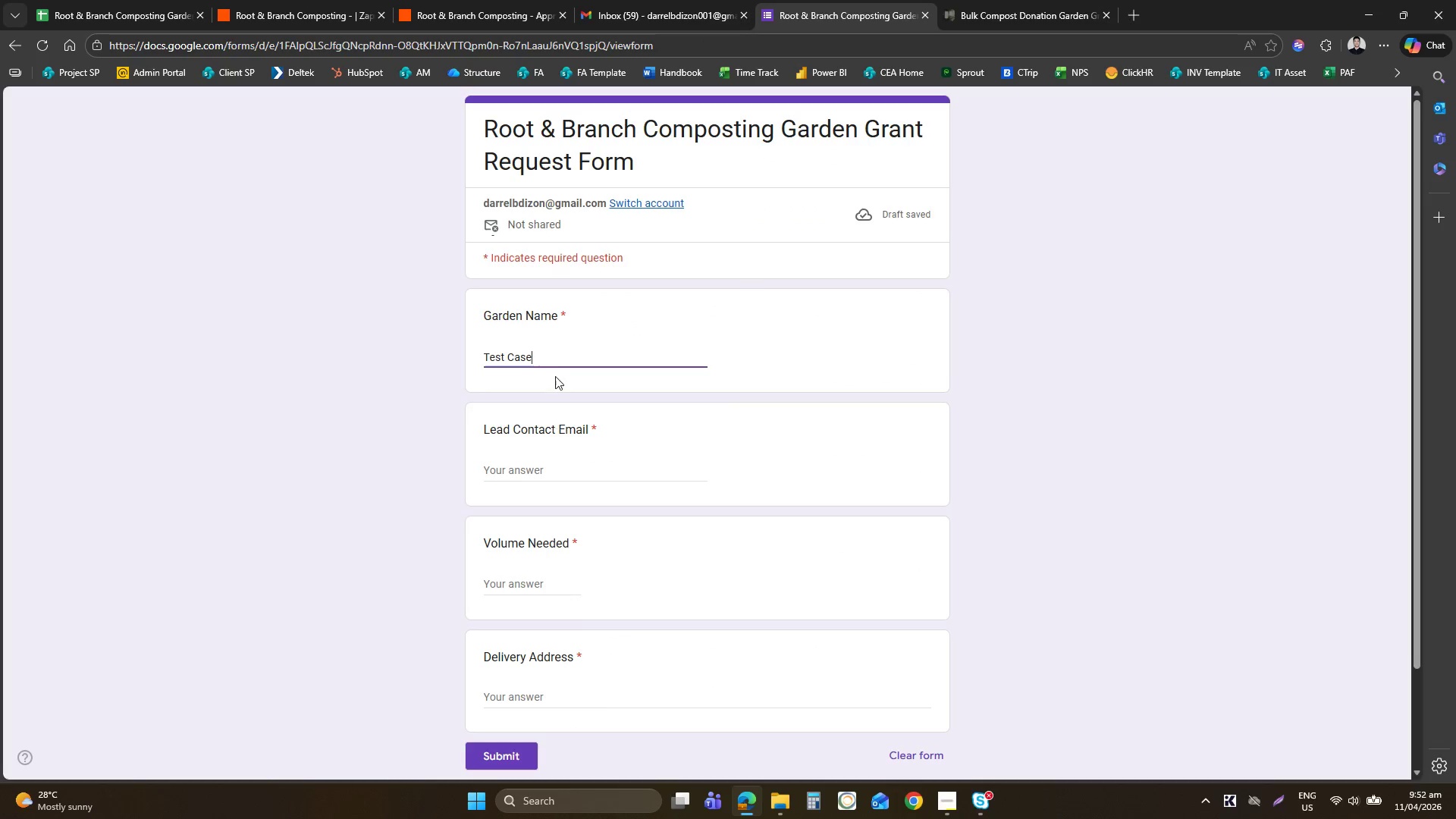 
type( 1 - Small Request)
 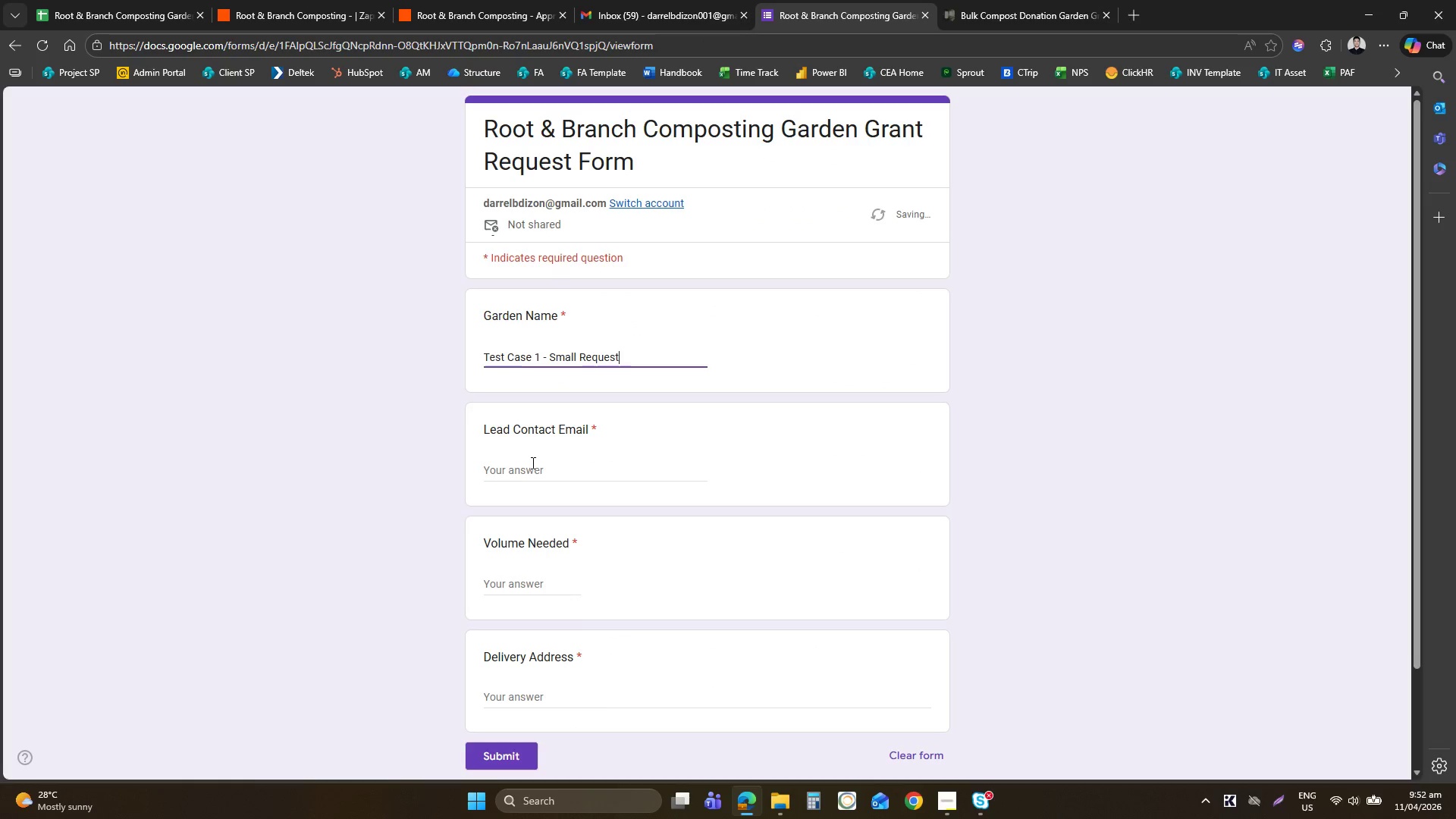 
double_click([532, 463])
 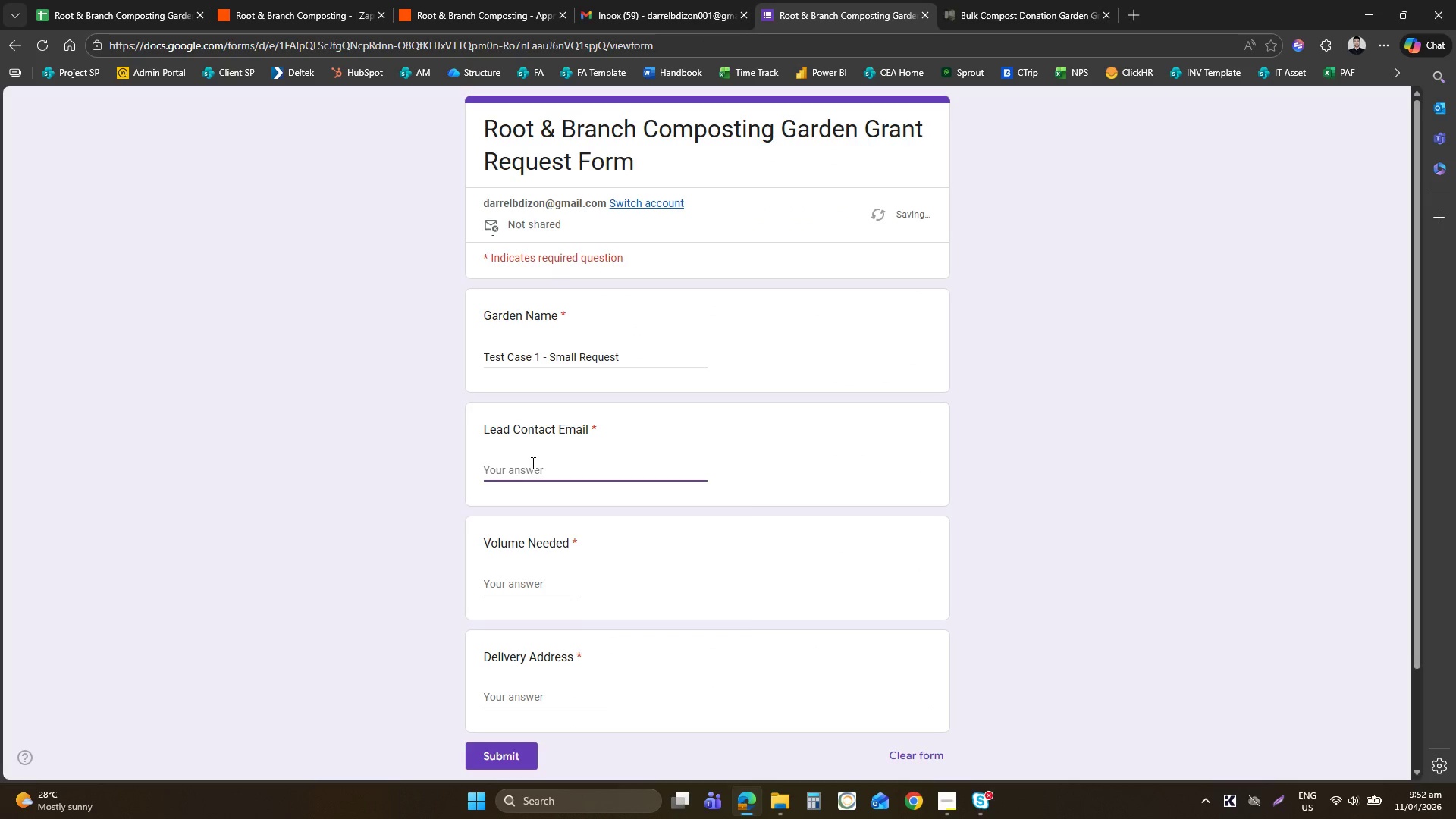 
type(da)
 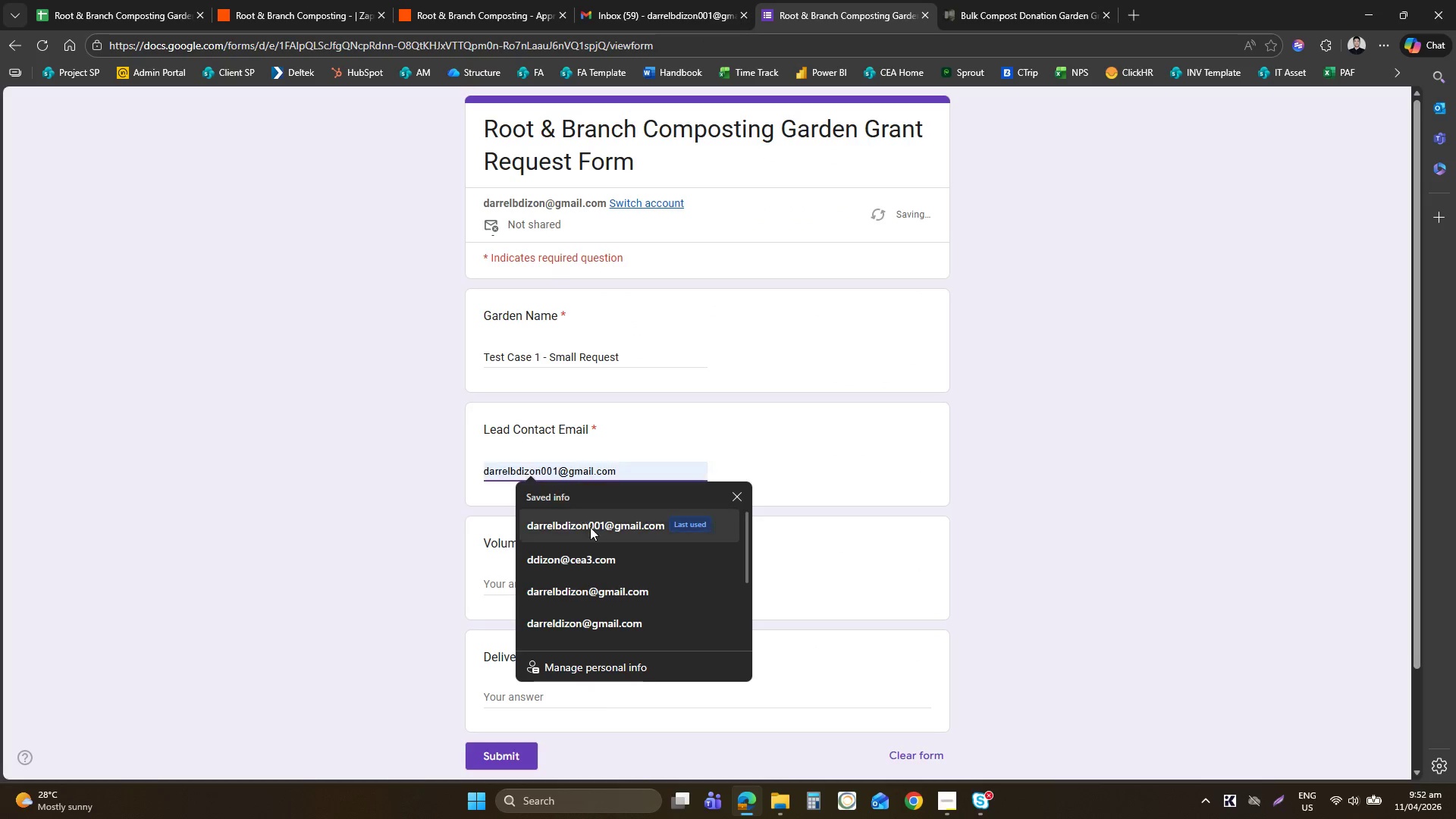 
left_click([593, 529])
 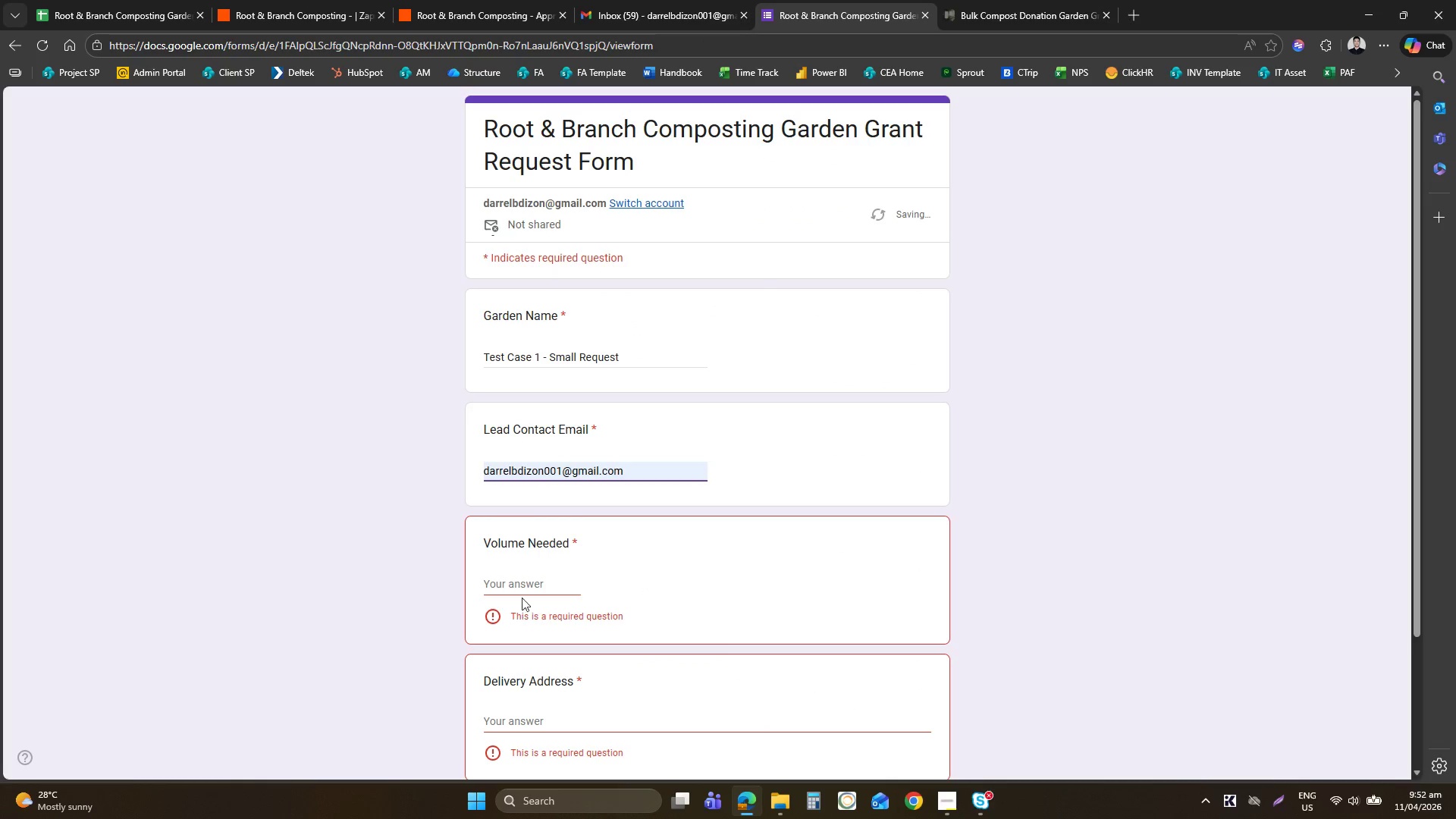 
left_click([526, 588])
 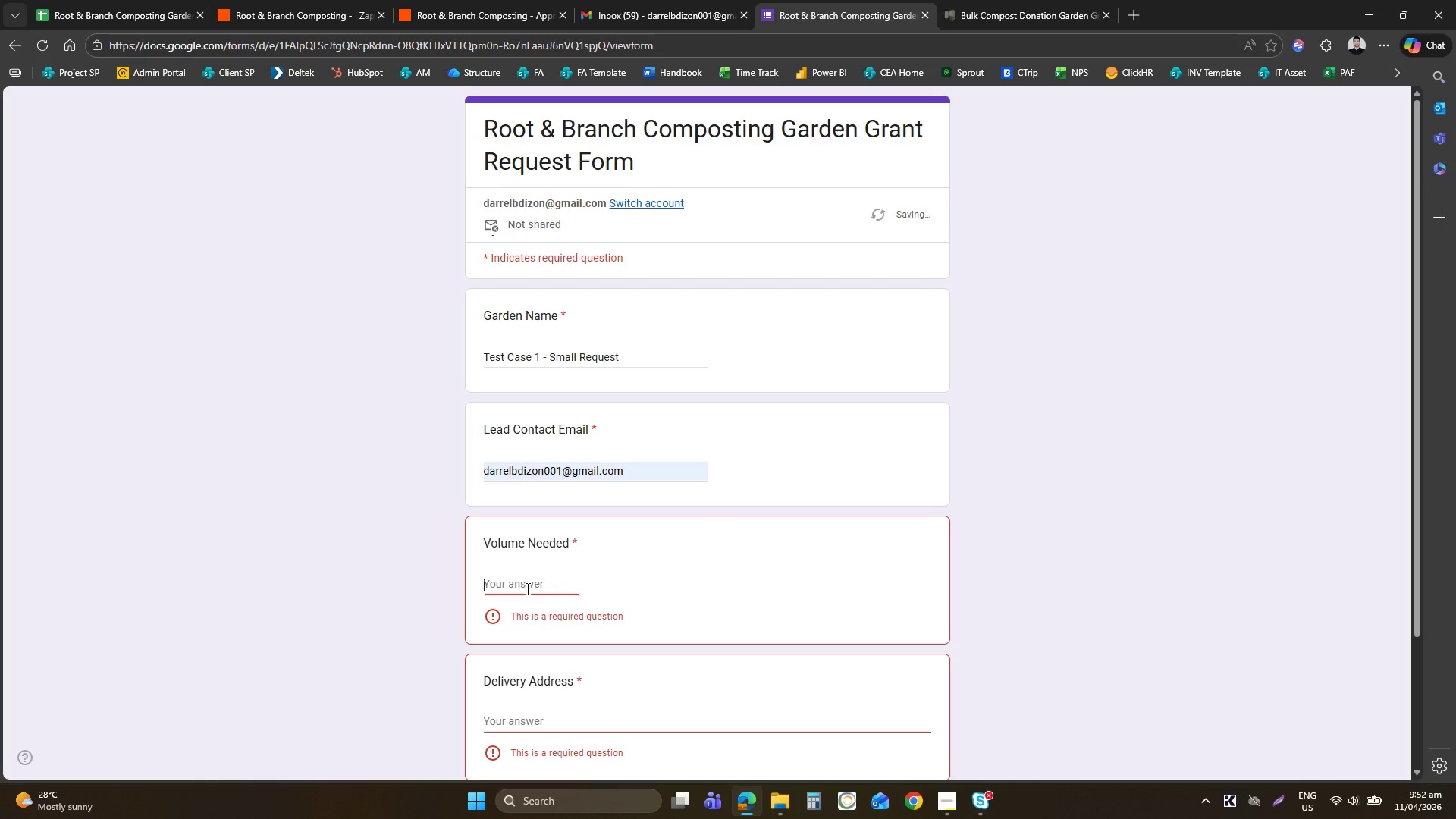 
type(0.1)
key(Backspace)
type(01)
key(Backspace)
type(01)
 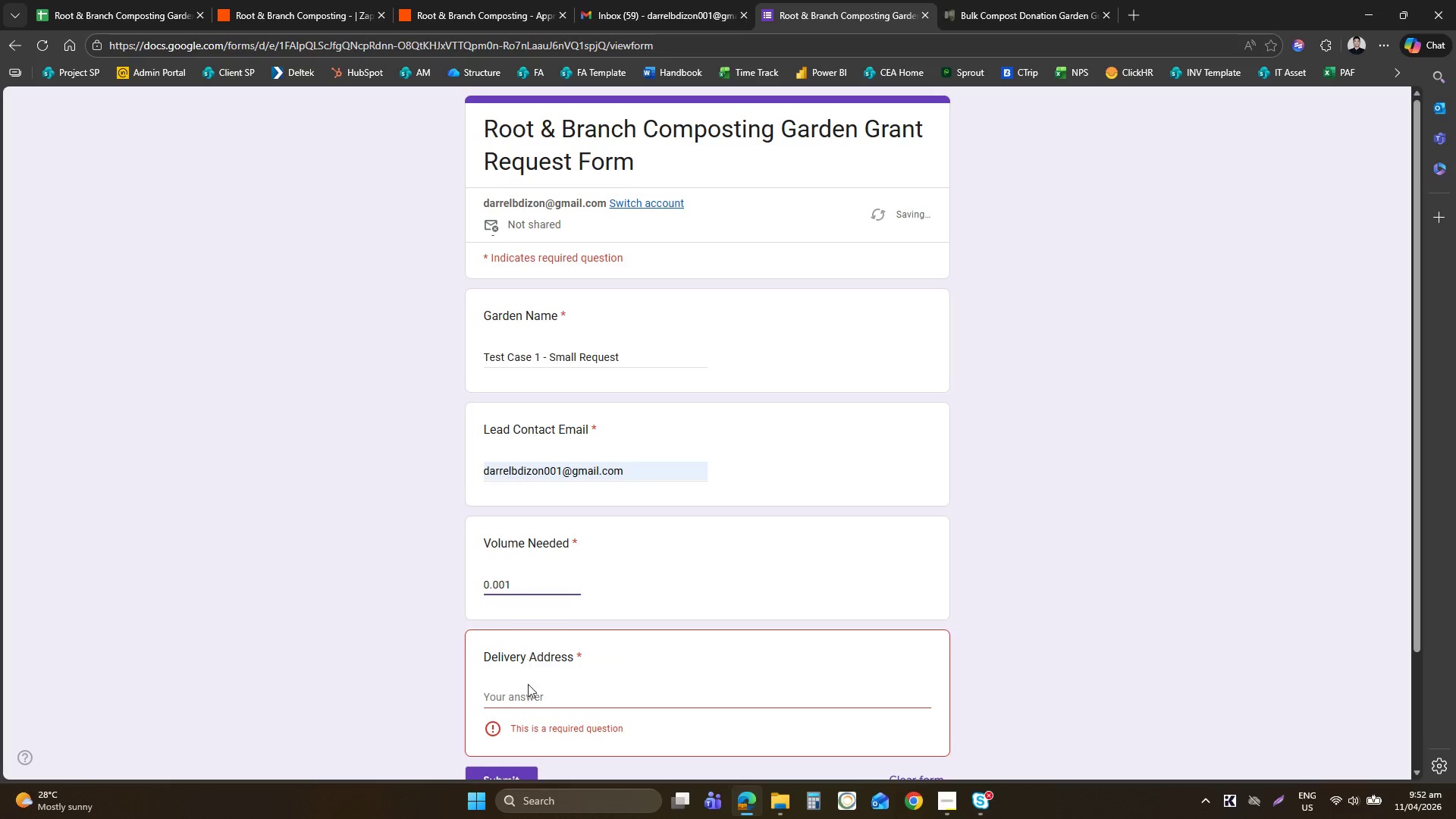 
left_click([528, 687])
 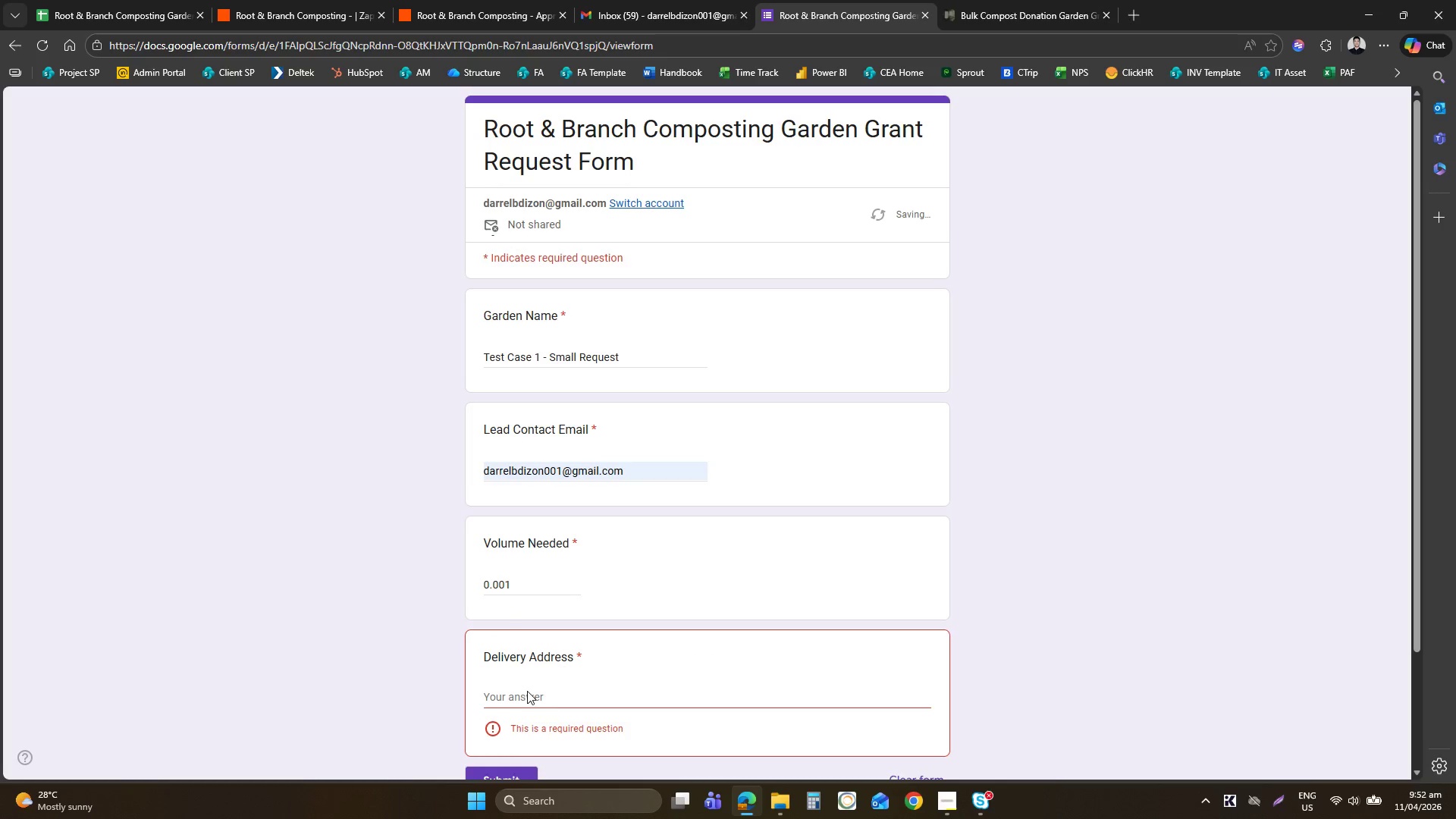 
left_click([527, 692])
 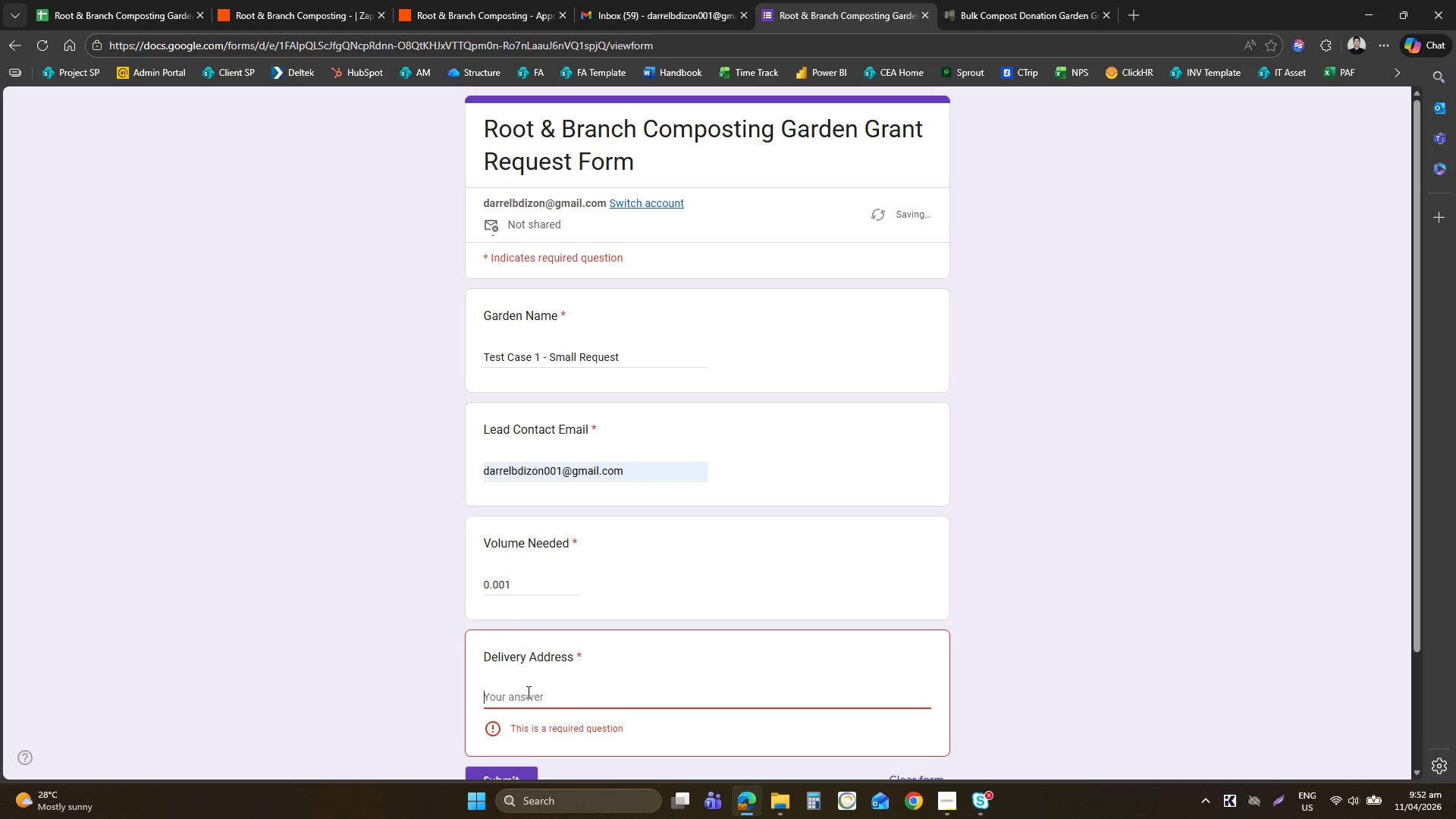 
type(Brr)
key(Backspace)
type(ooklyn, NY)
 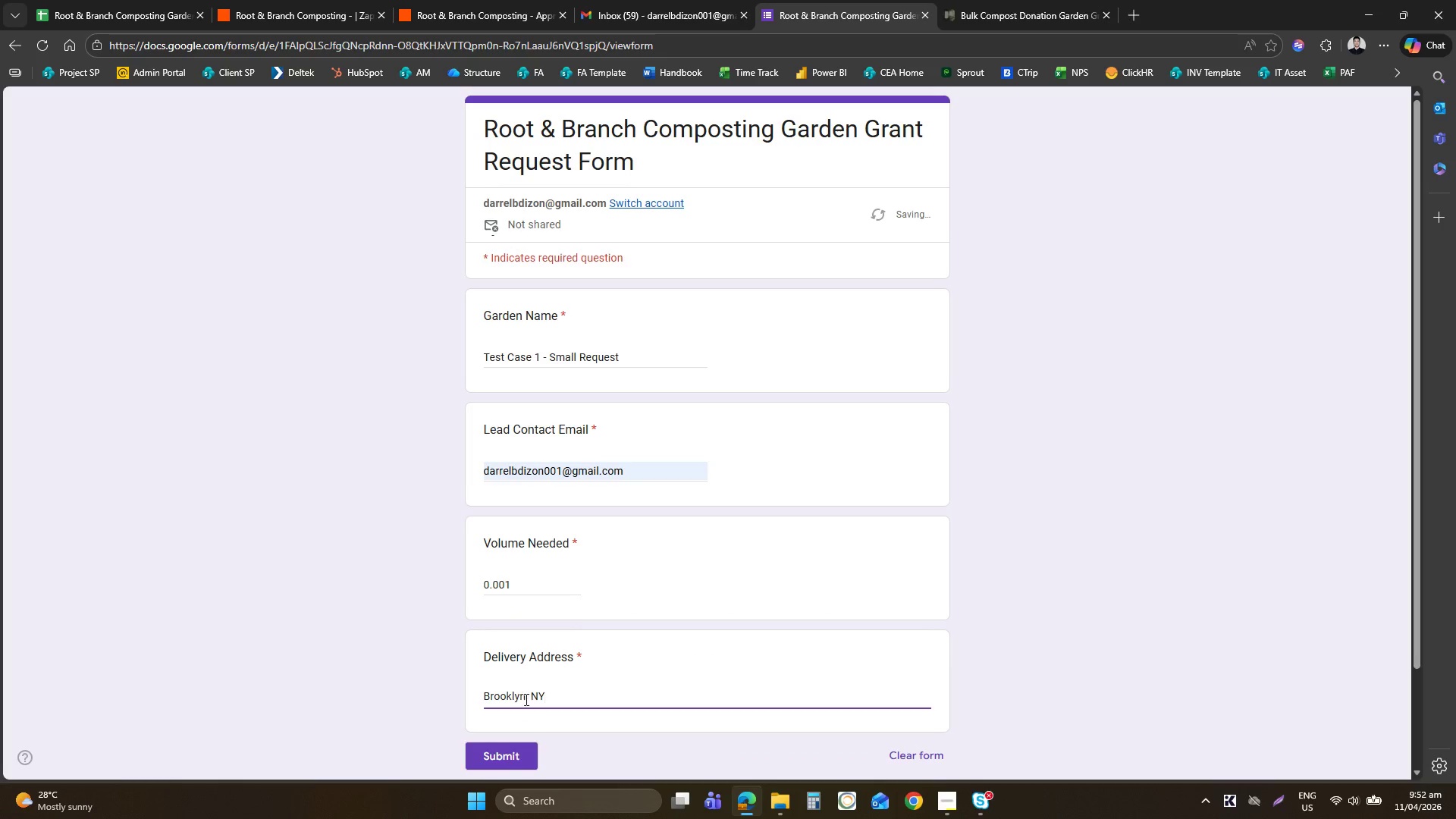 
double_click([500, 773])
 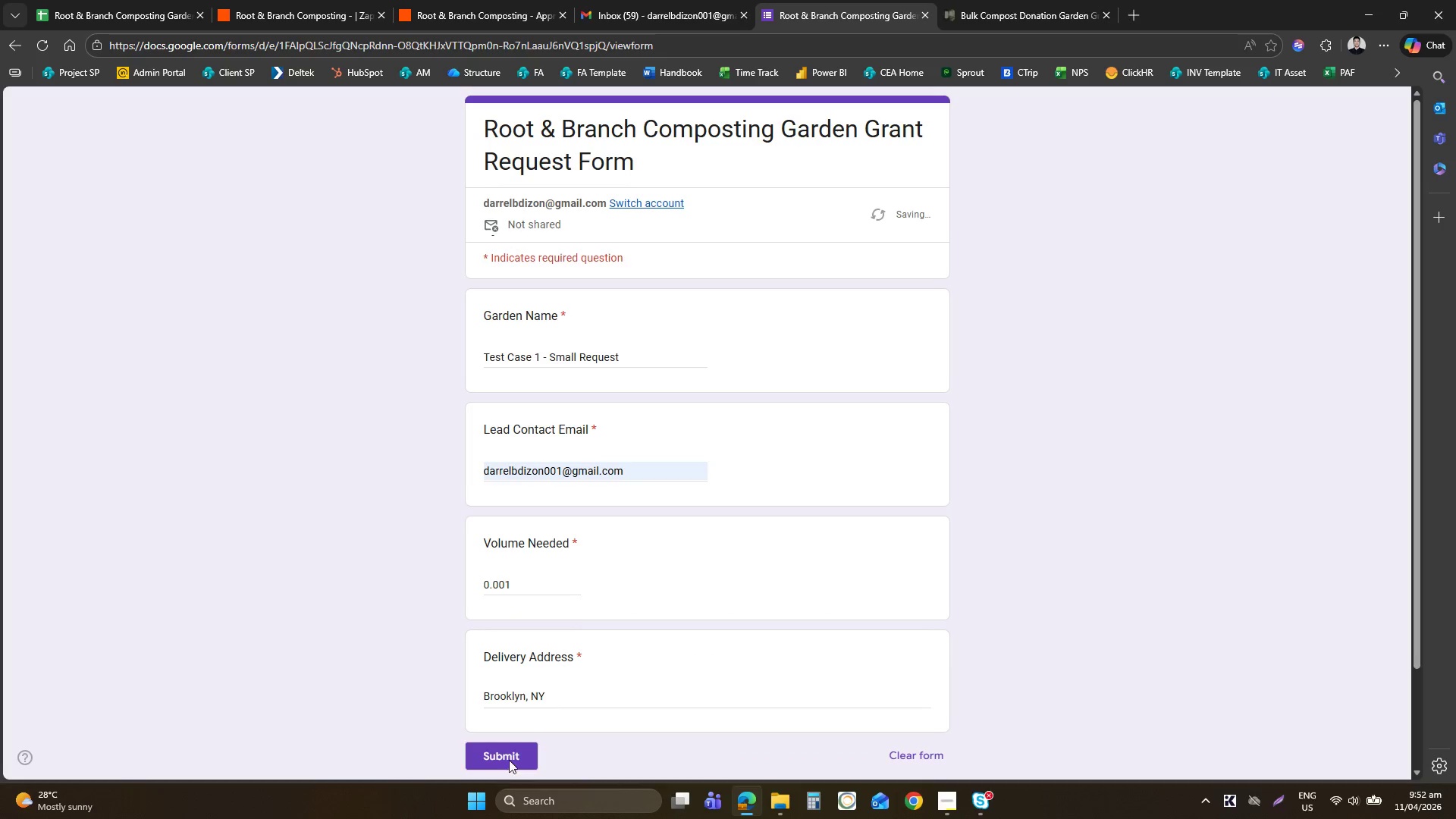 
triple_click([511, 757])
 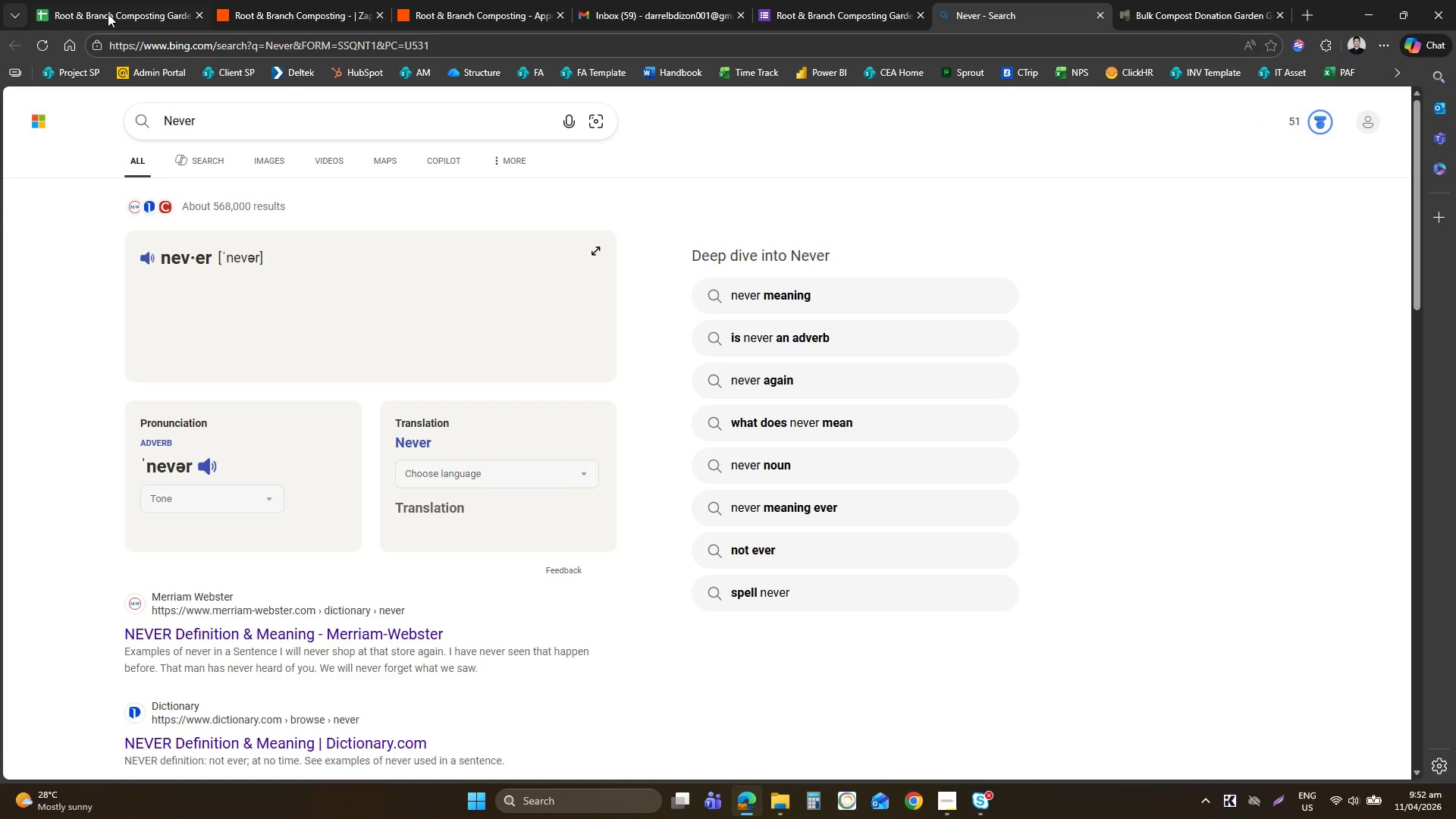 
left_click([827, 0])
 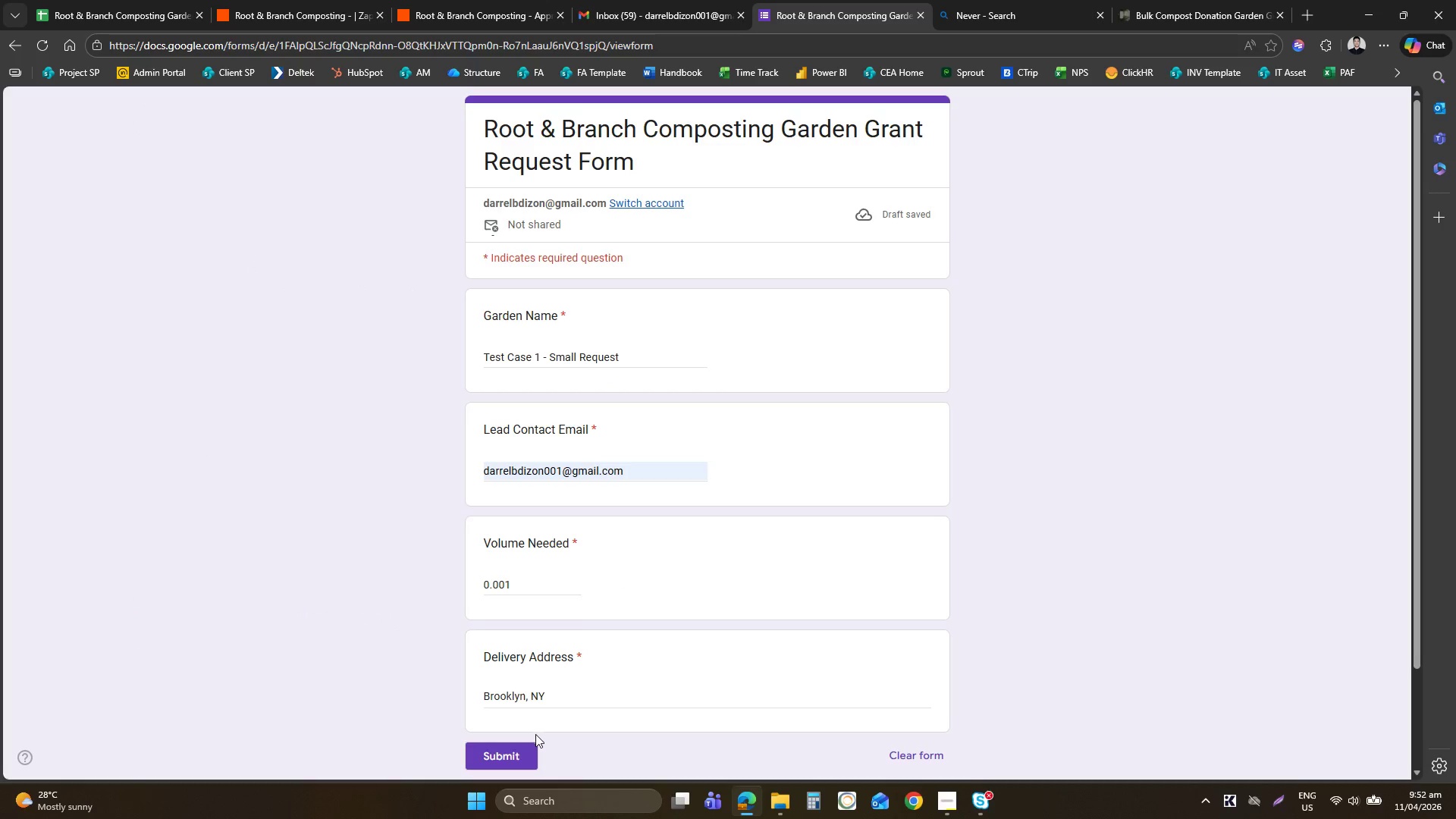 
left_click([516, 752])
 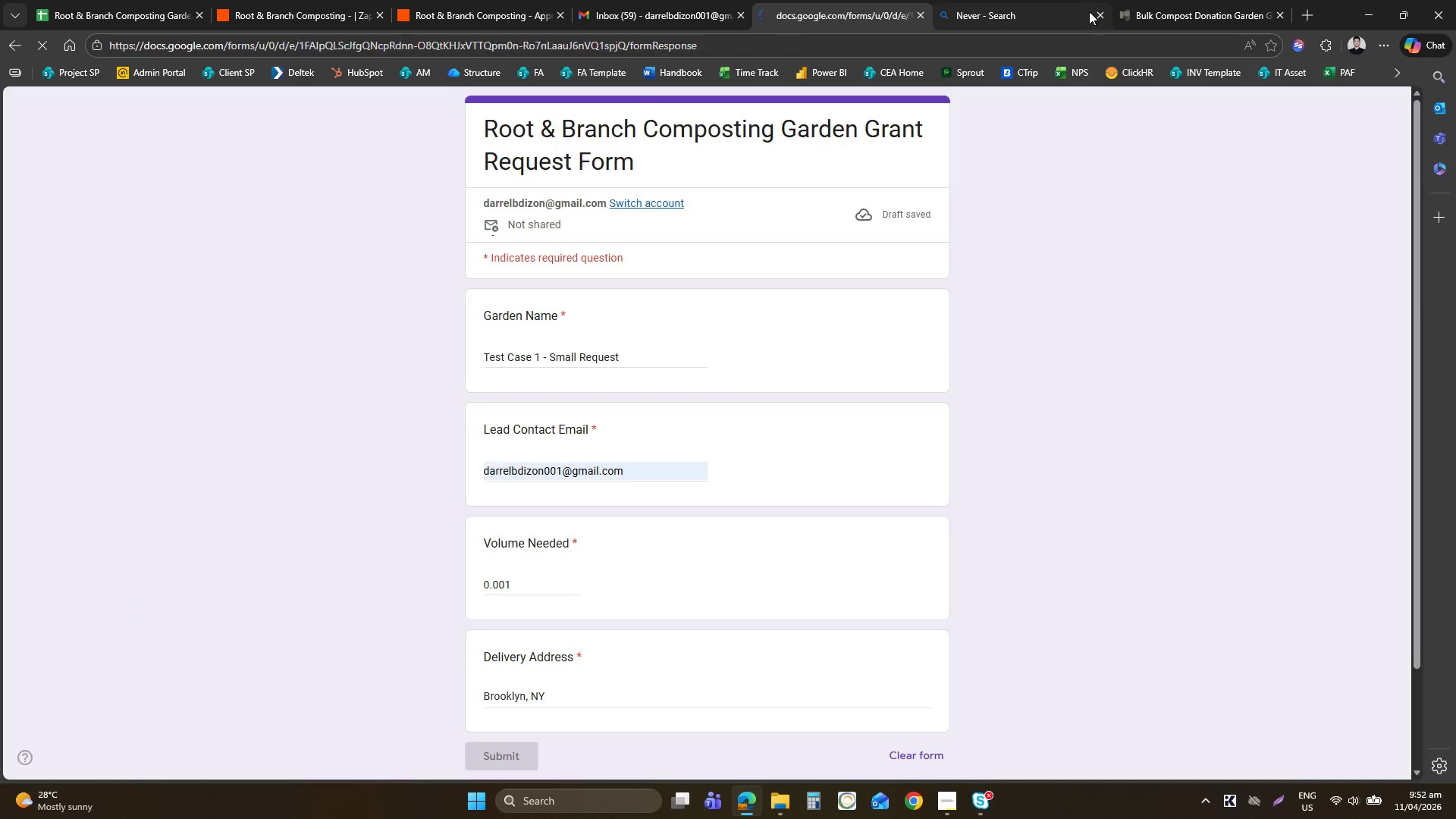 
left_click([1101, 15])
 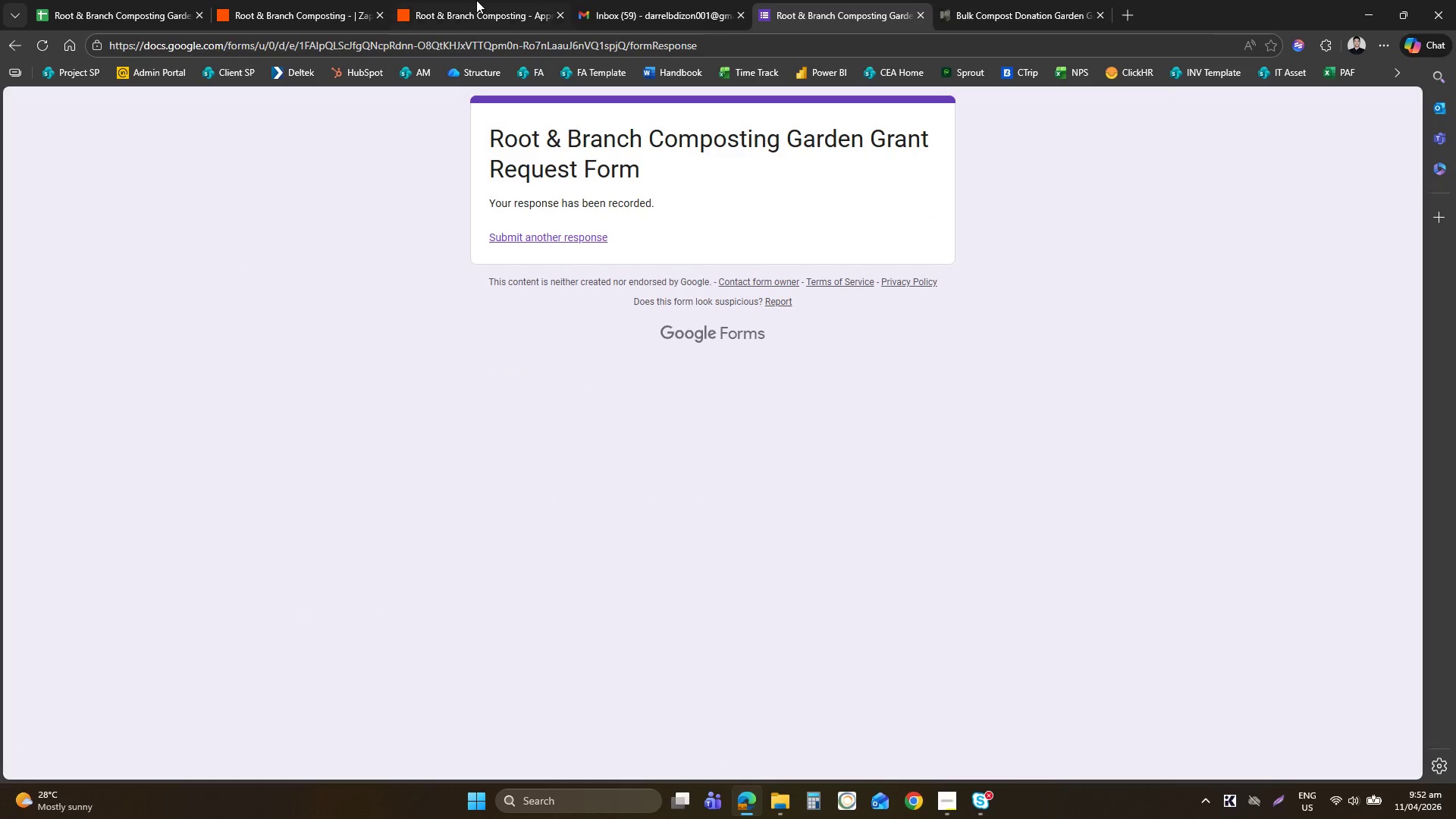 
left_click([476, 0])
 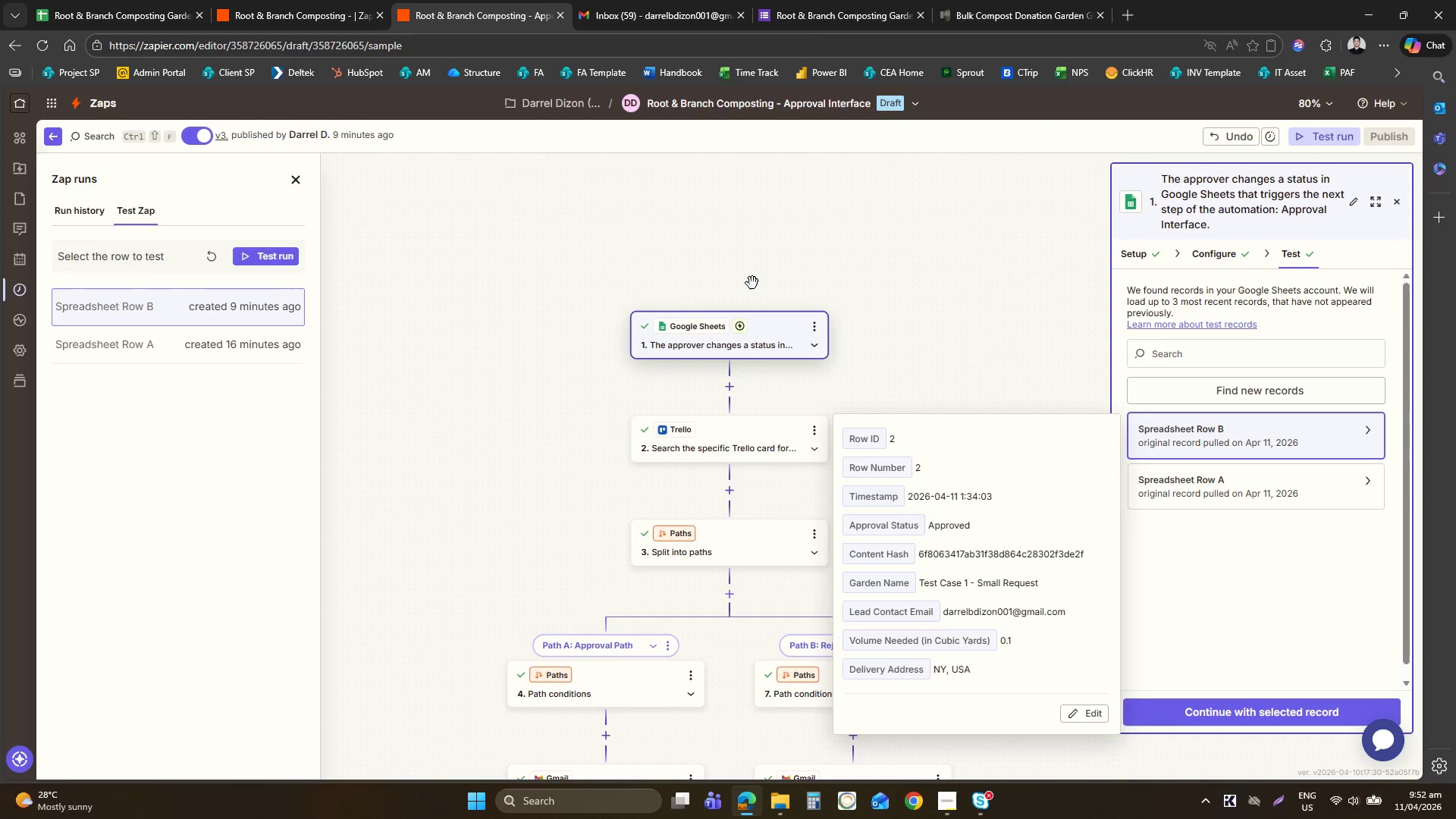 
left_click([752, 283])
 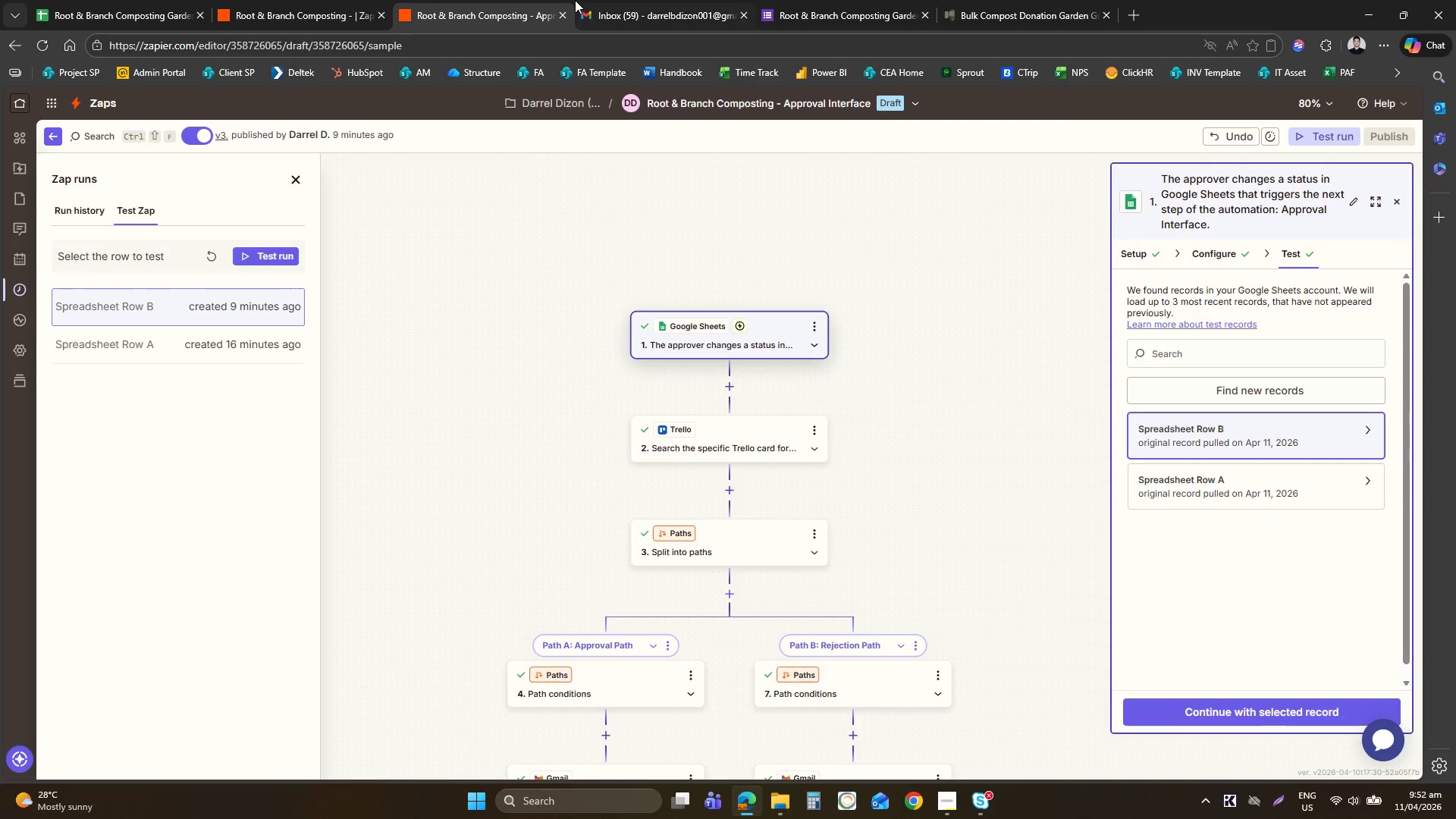 
left_click([384, 0])
 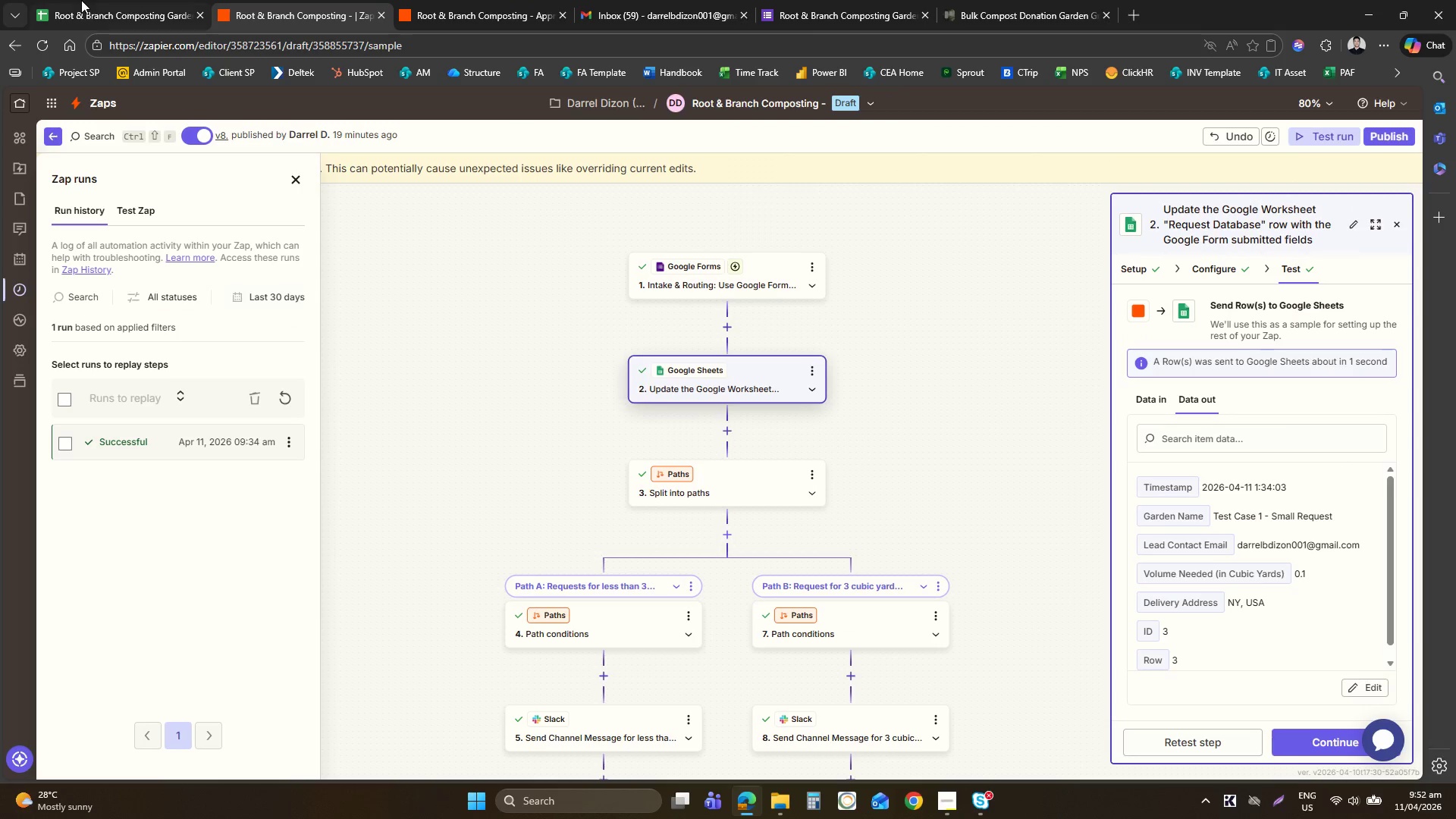 
left_click([81, 0])
 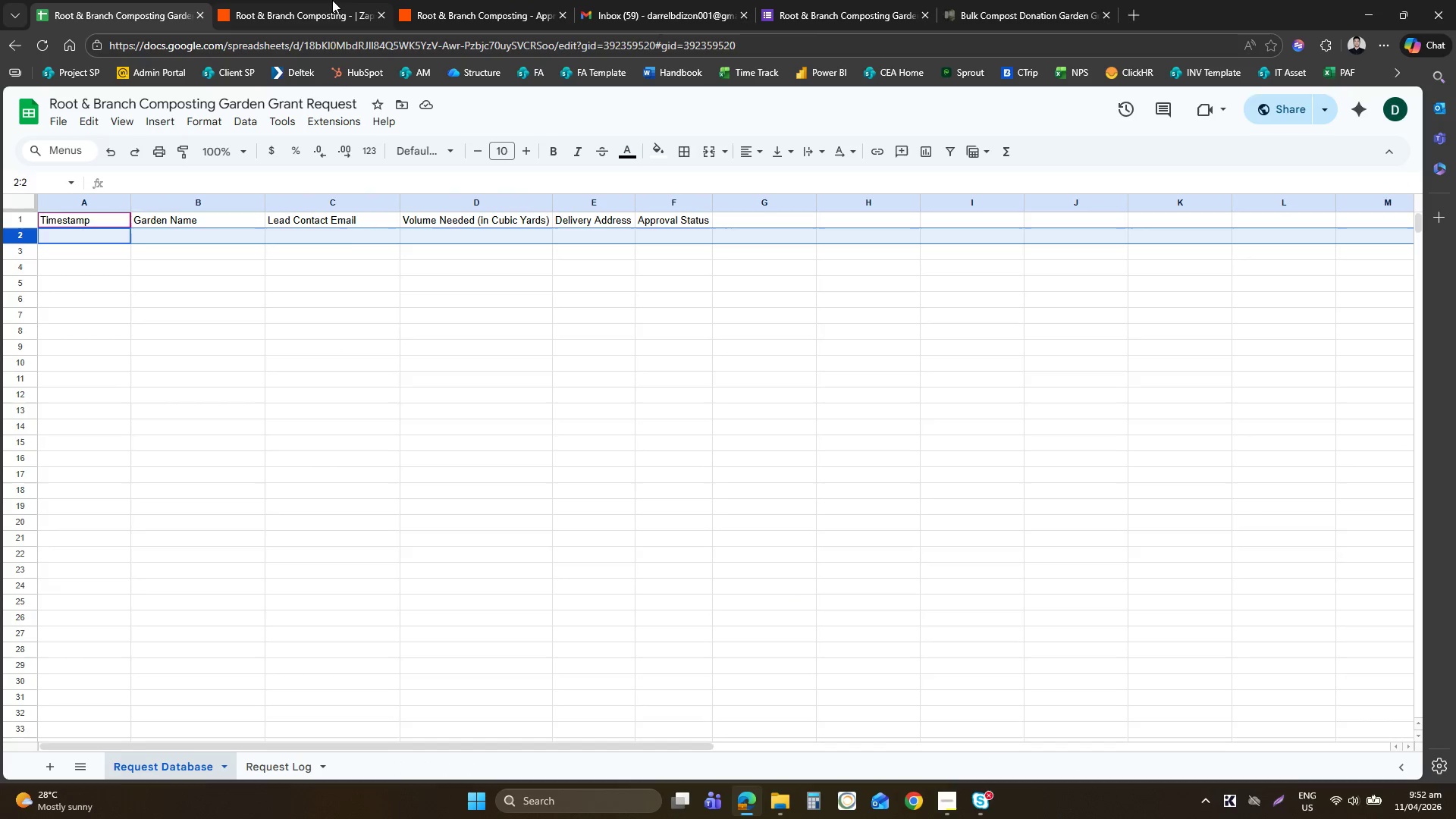 
left_click([331, 0])
 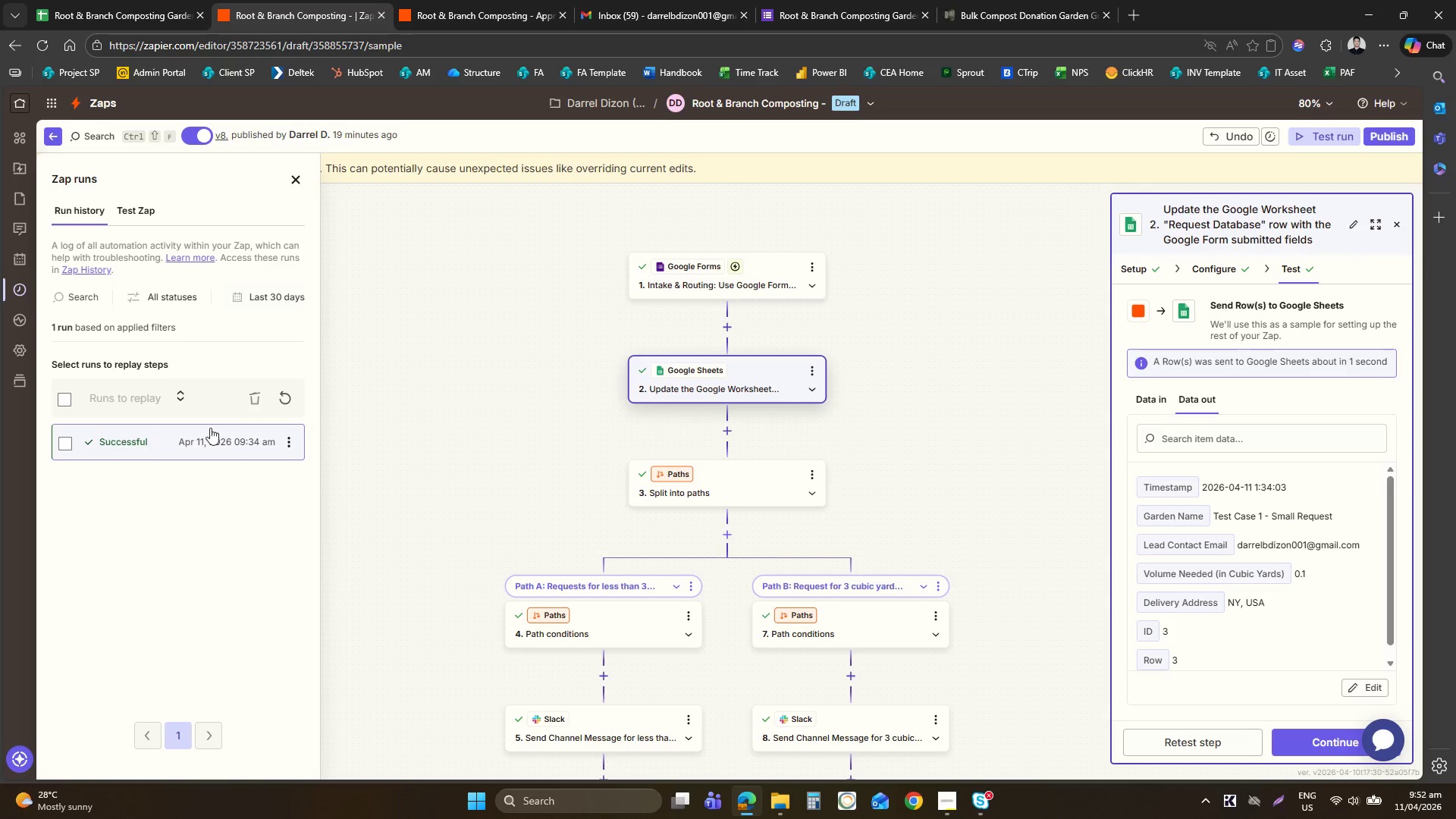 
left_click([295, 444])
 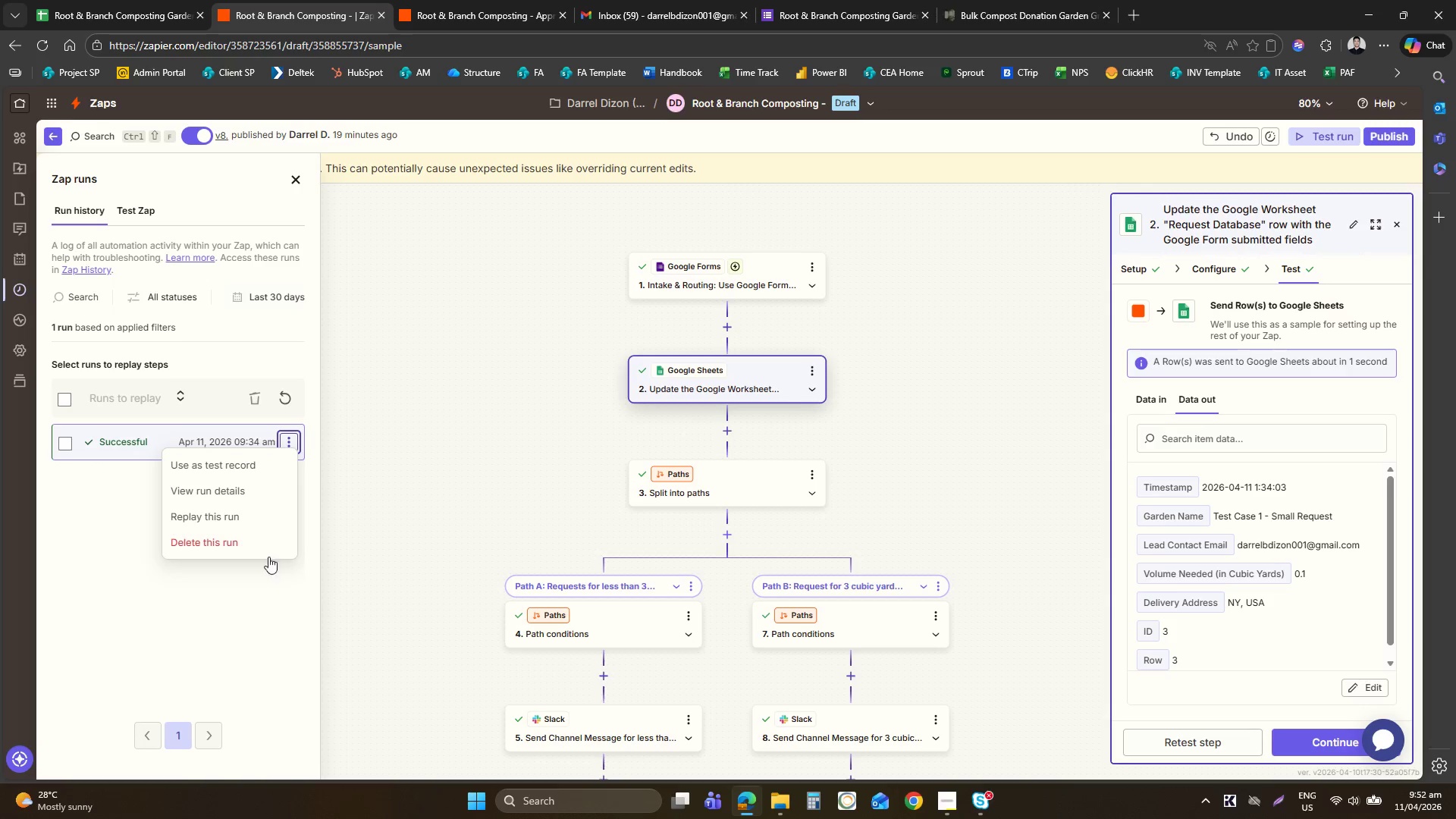 
left_click([257, 549])
 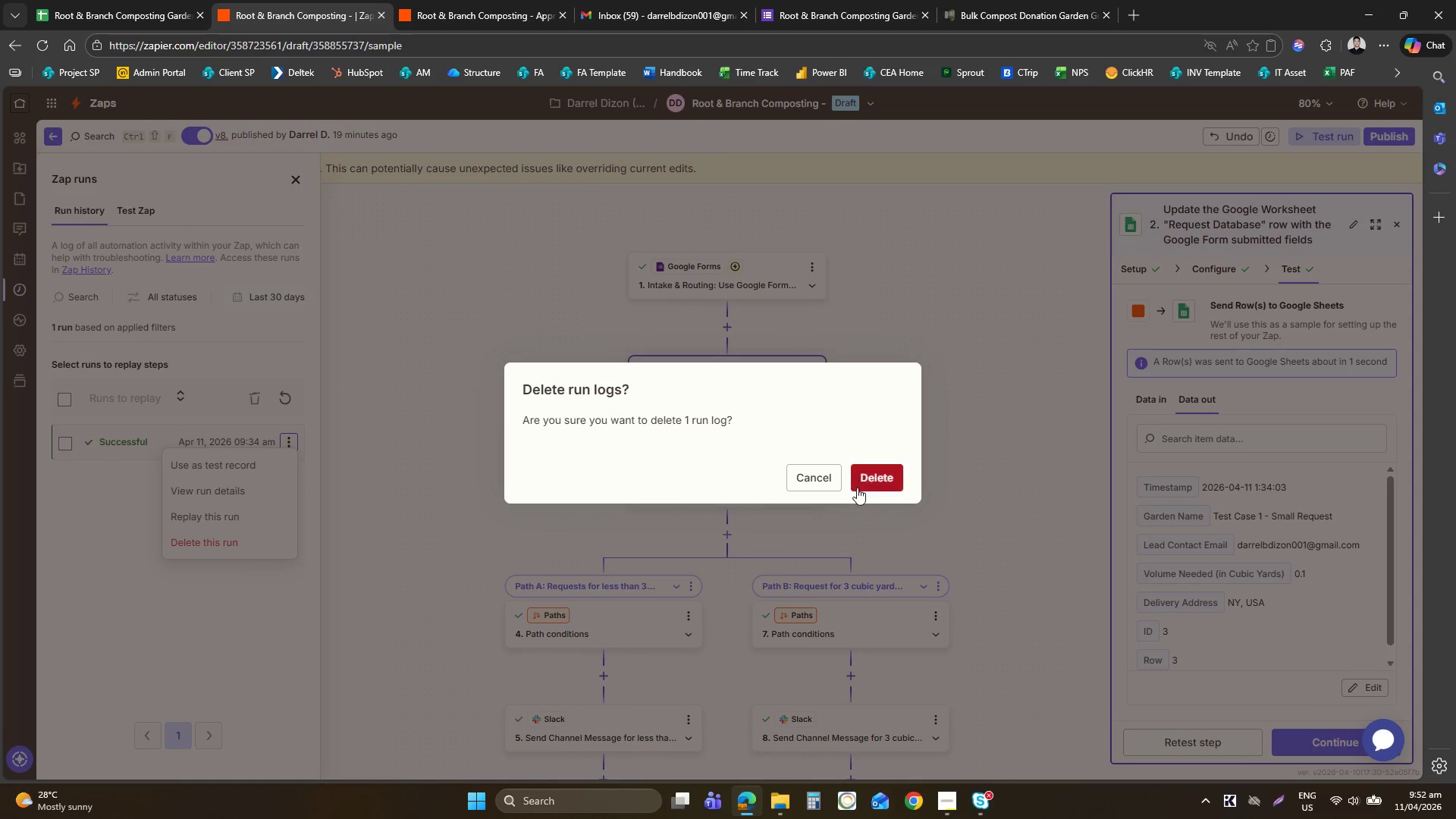 
left_click([861, 484])
 